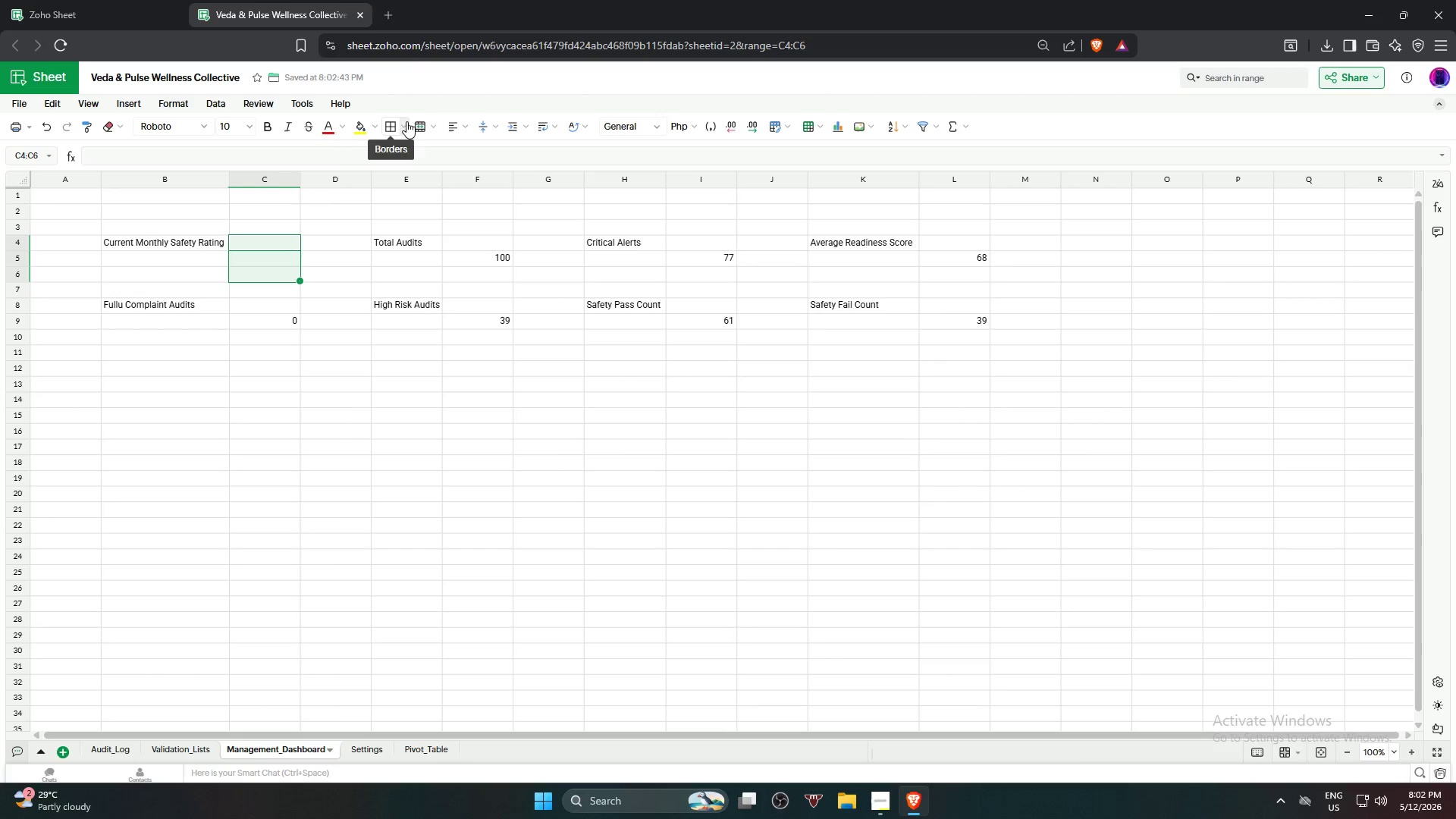 
left_click([414, 124])
 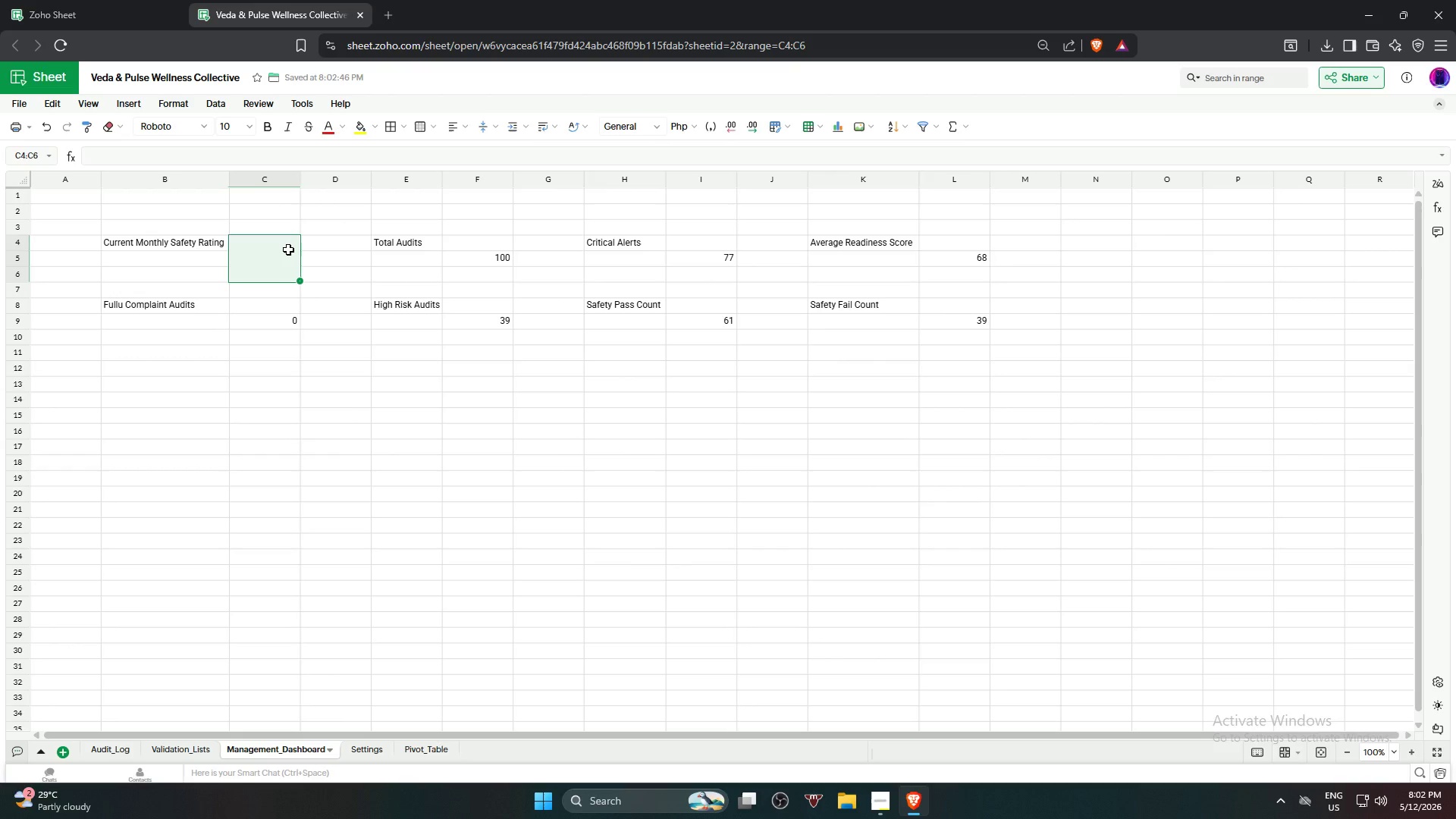 
left_click([287, 249])
 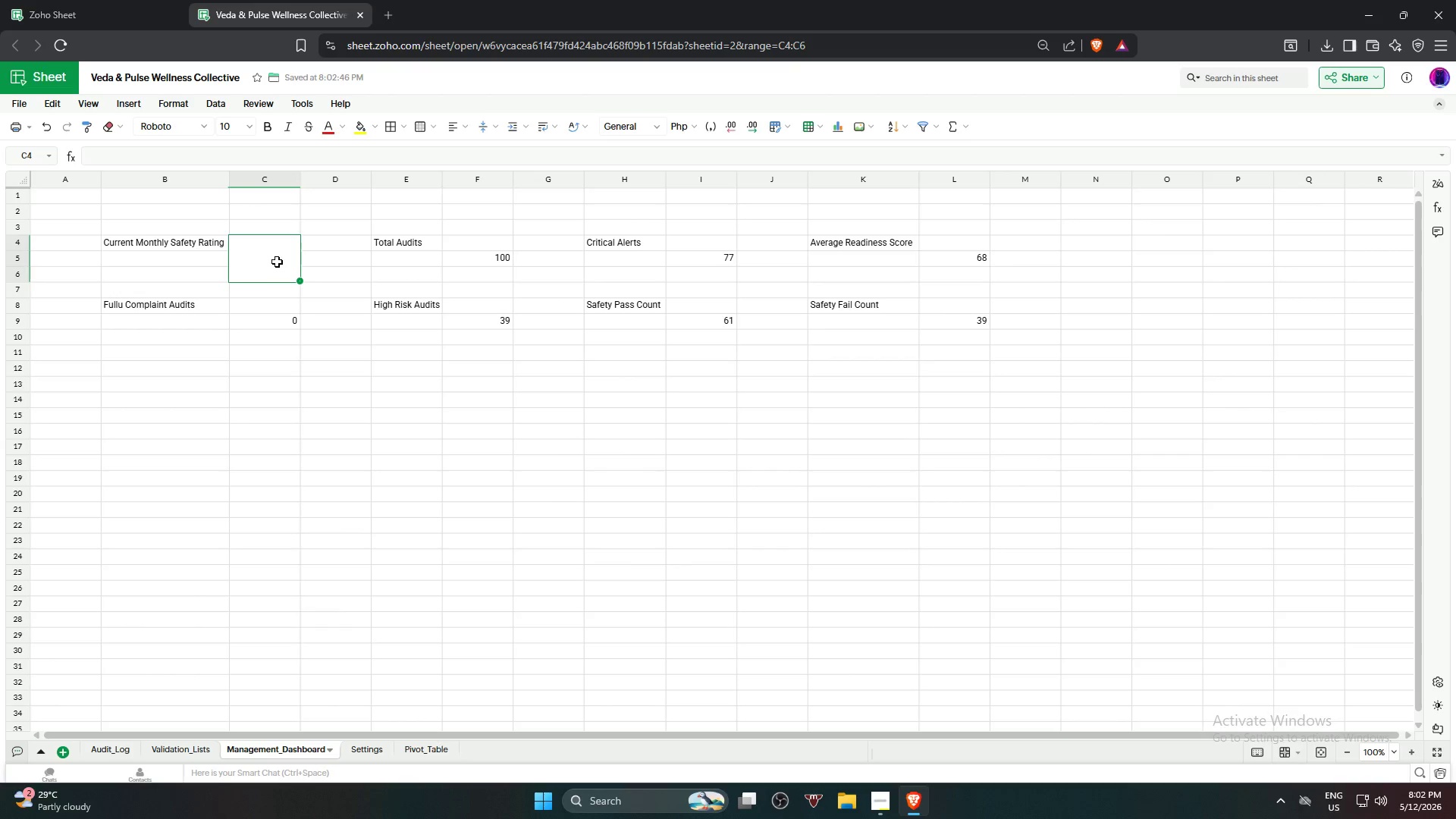 
double_click([277, 262])
 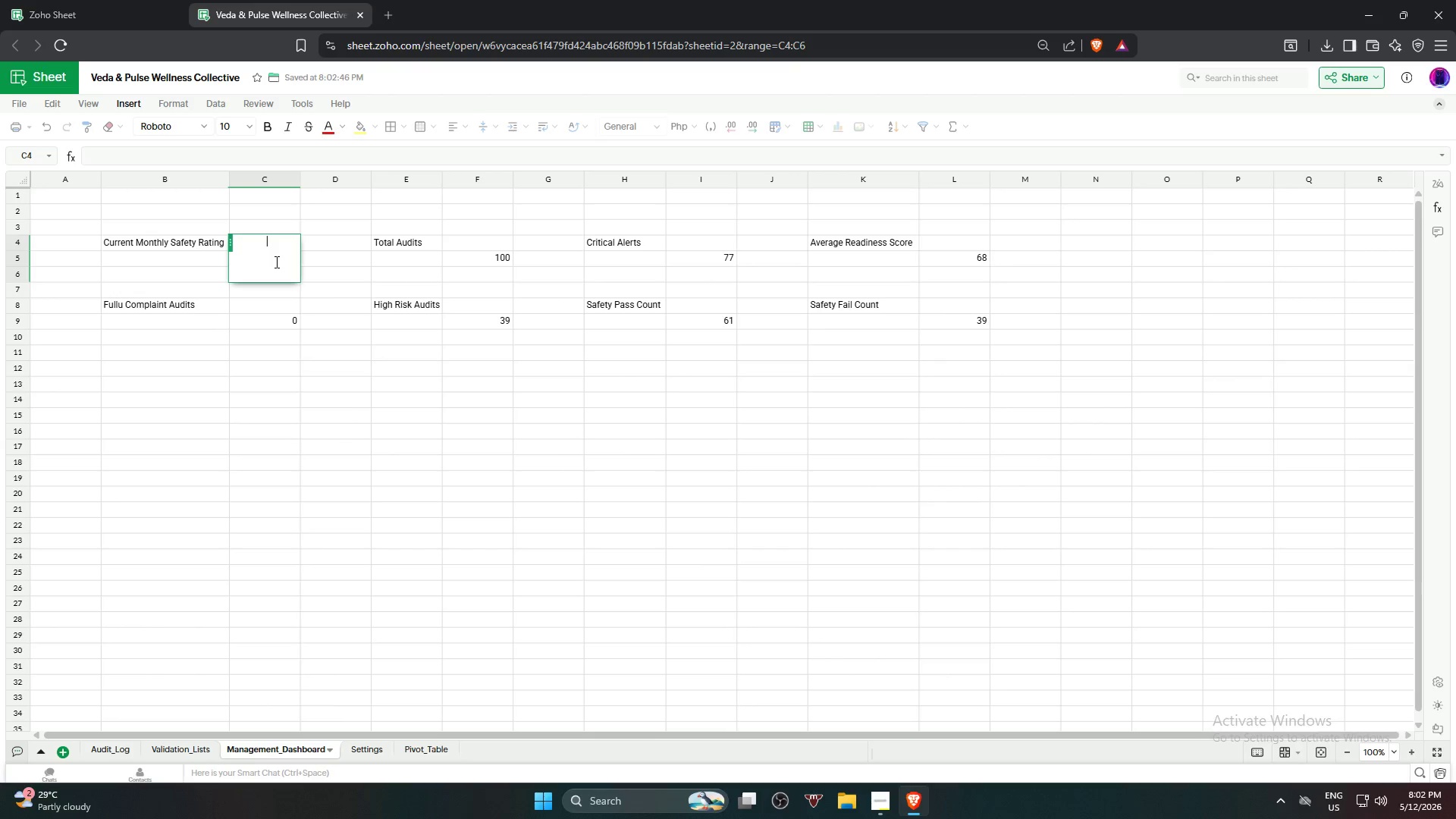 
key(Control+V)
 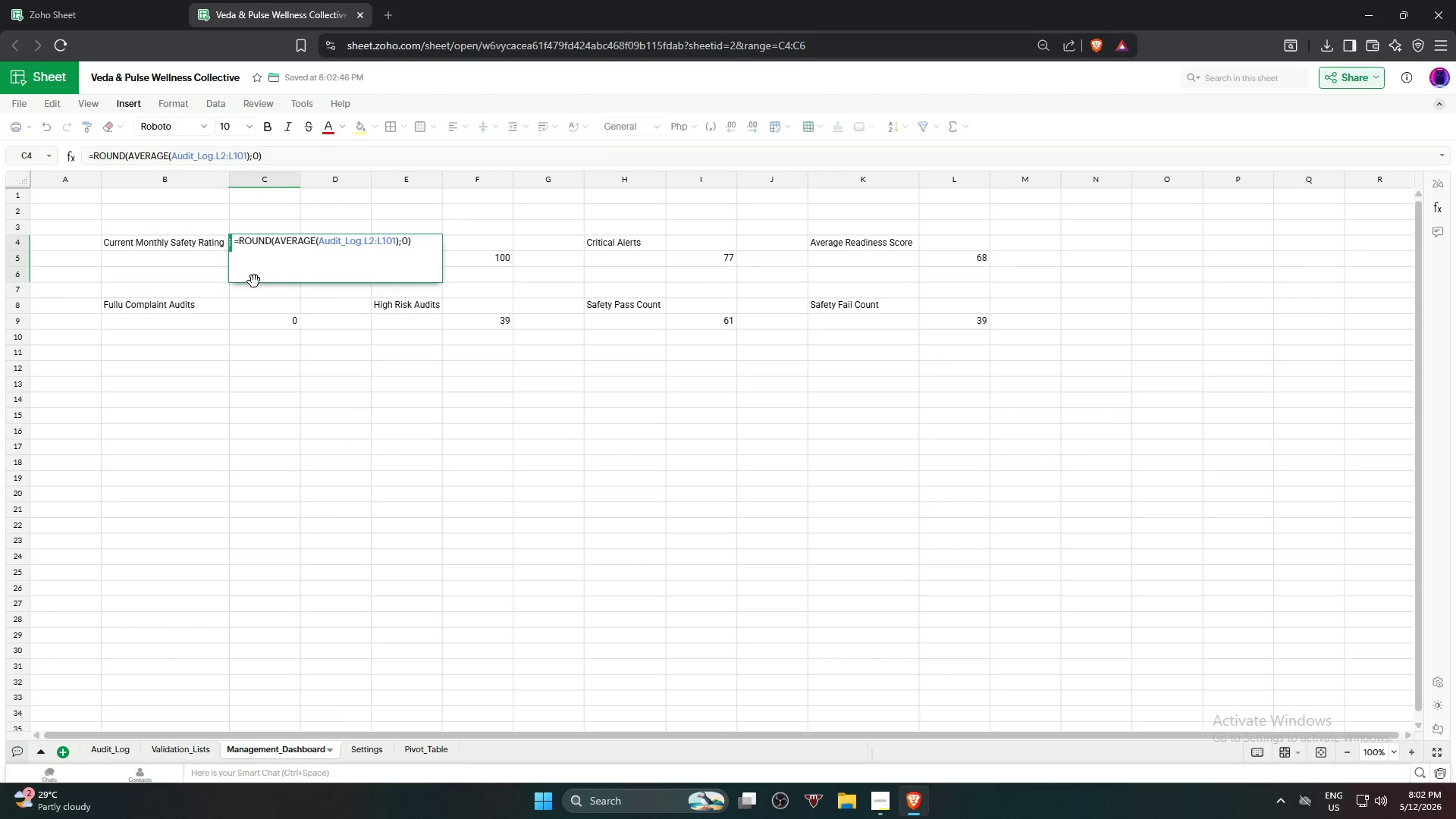 
key(NumpadEnter)
 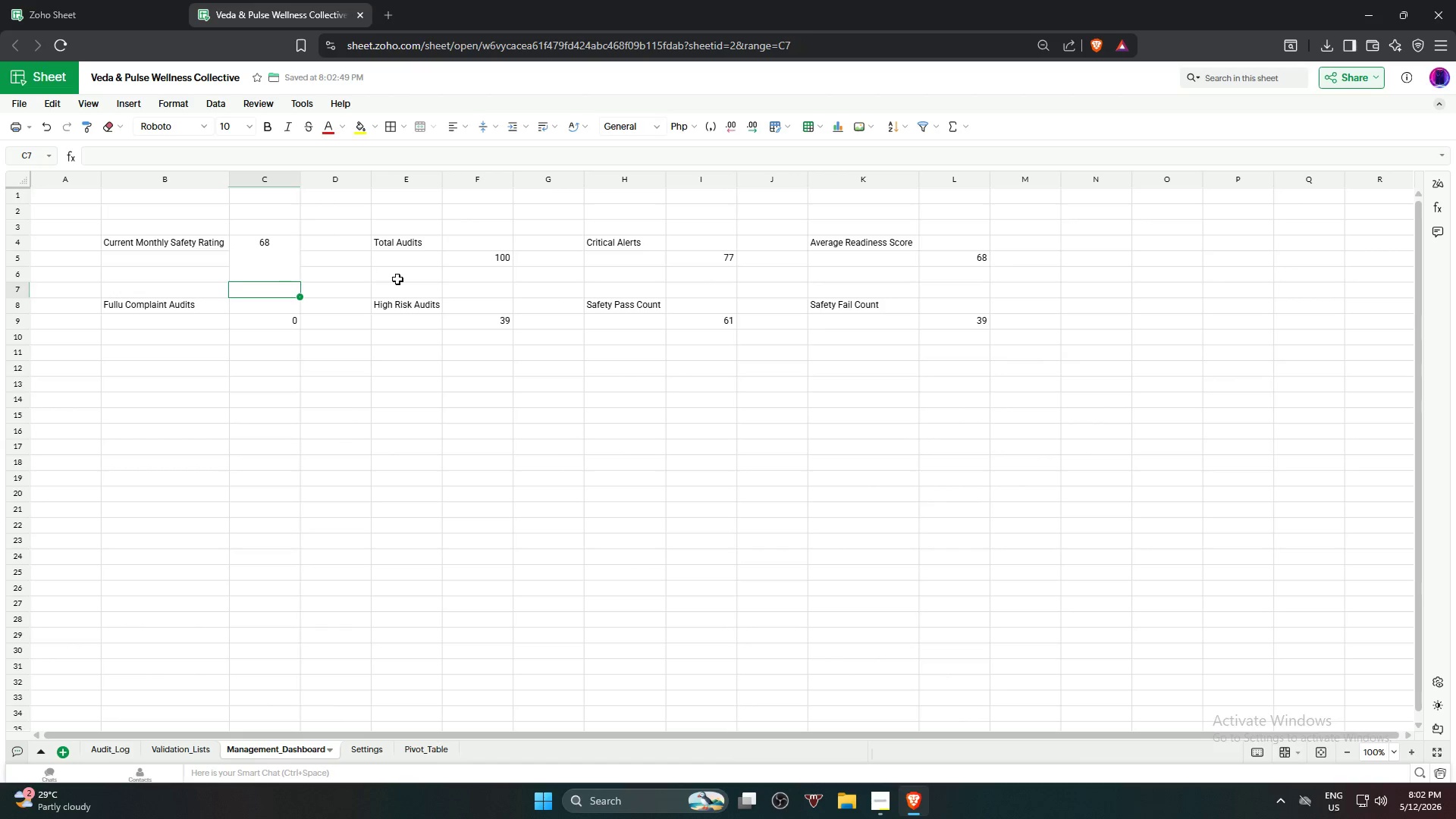 
left_click([444, 397])
 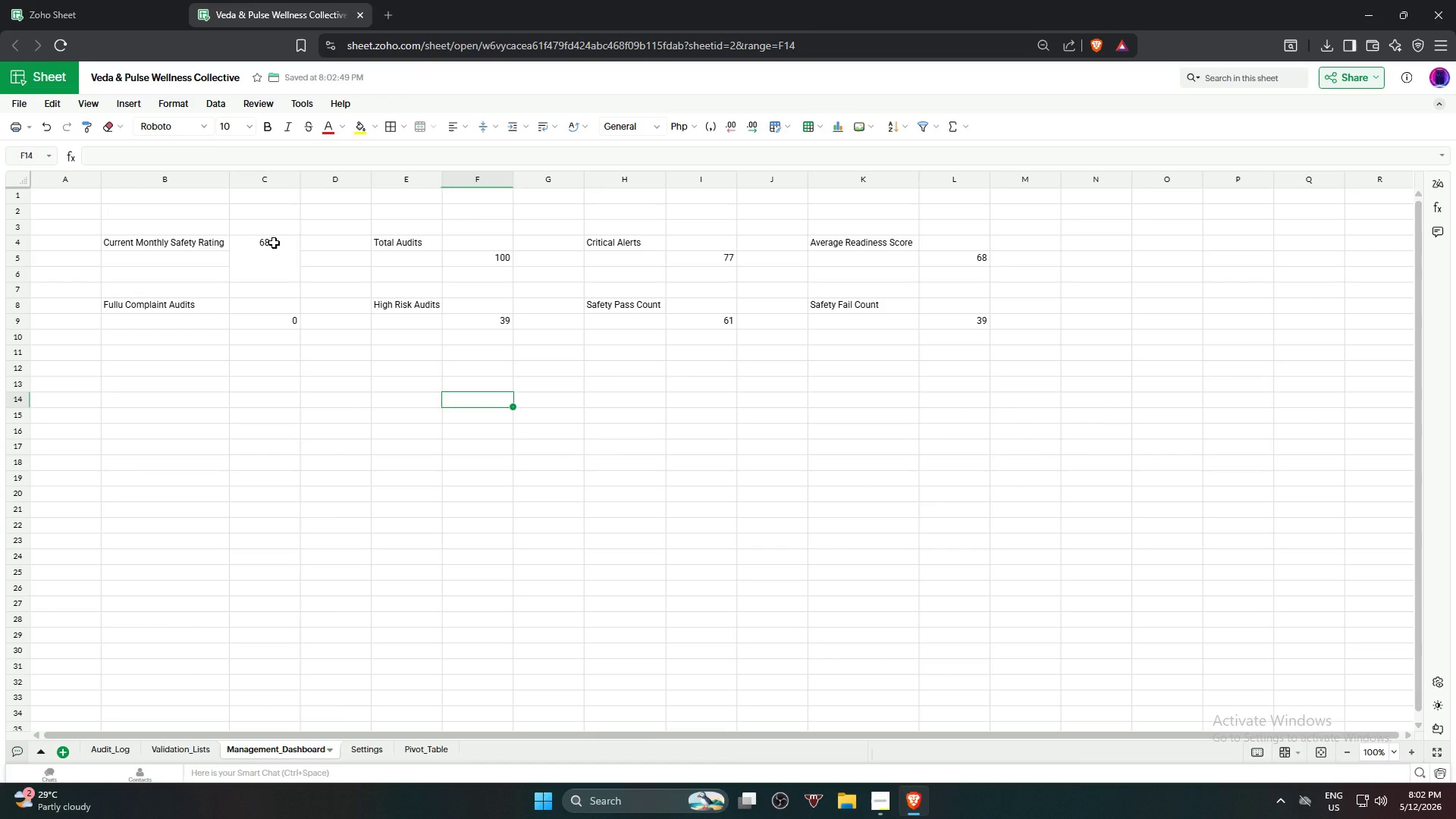 
left_click([274, 243])
 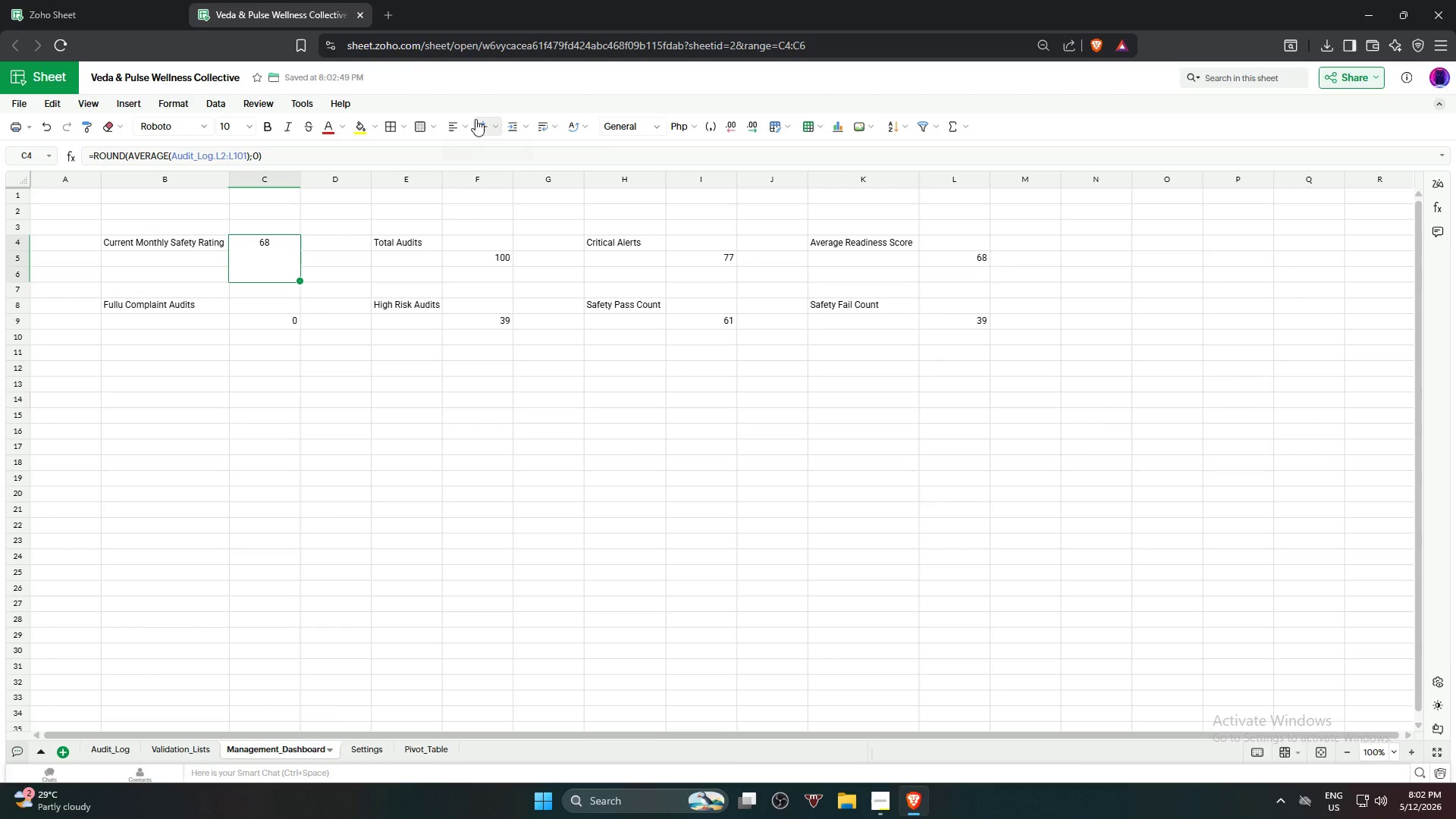 
left_click([475, 119])
 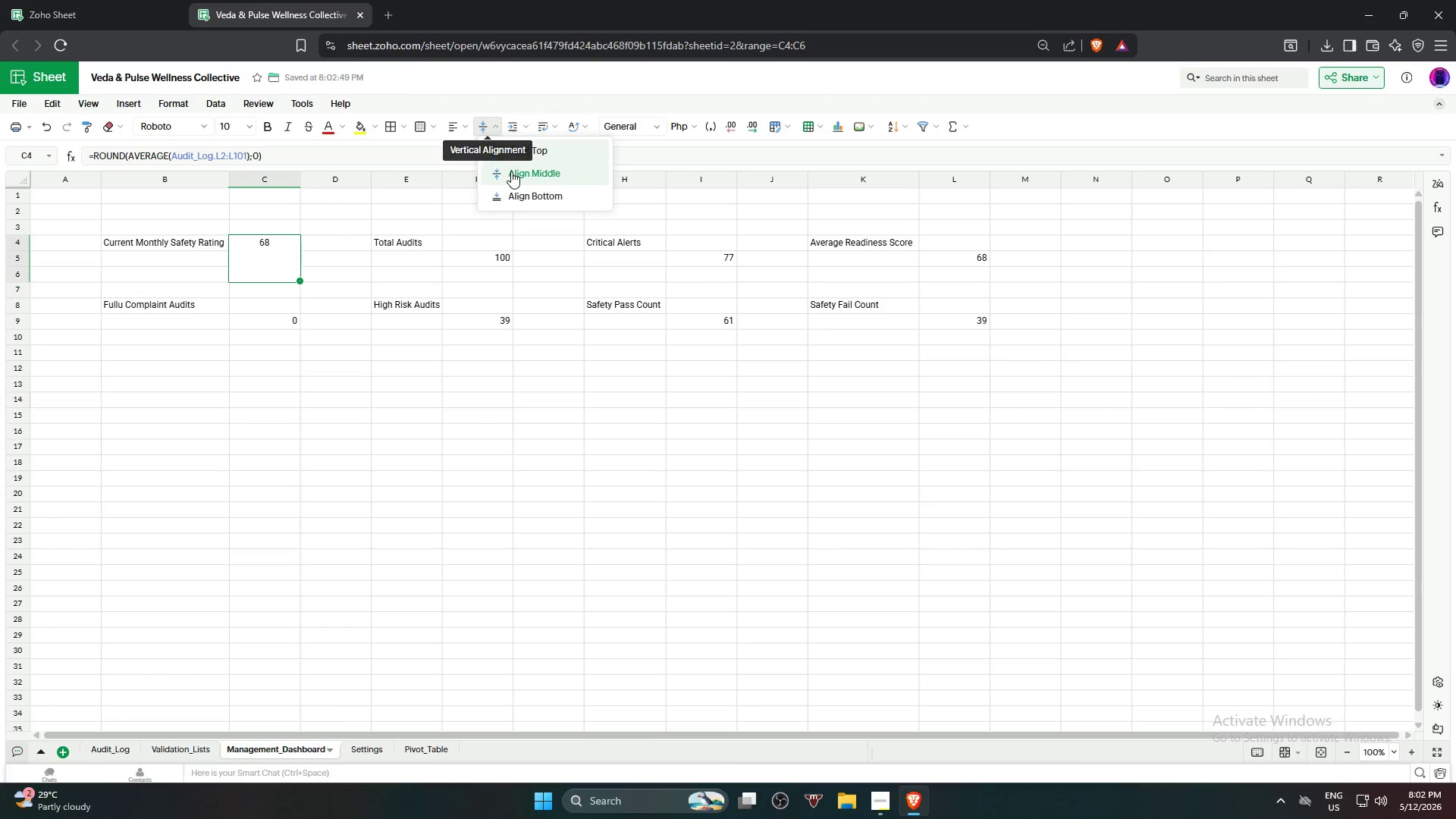 
left_click_drag(start_coordinate=[511, 171], to_coordinate=[507, 169])
 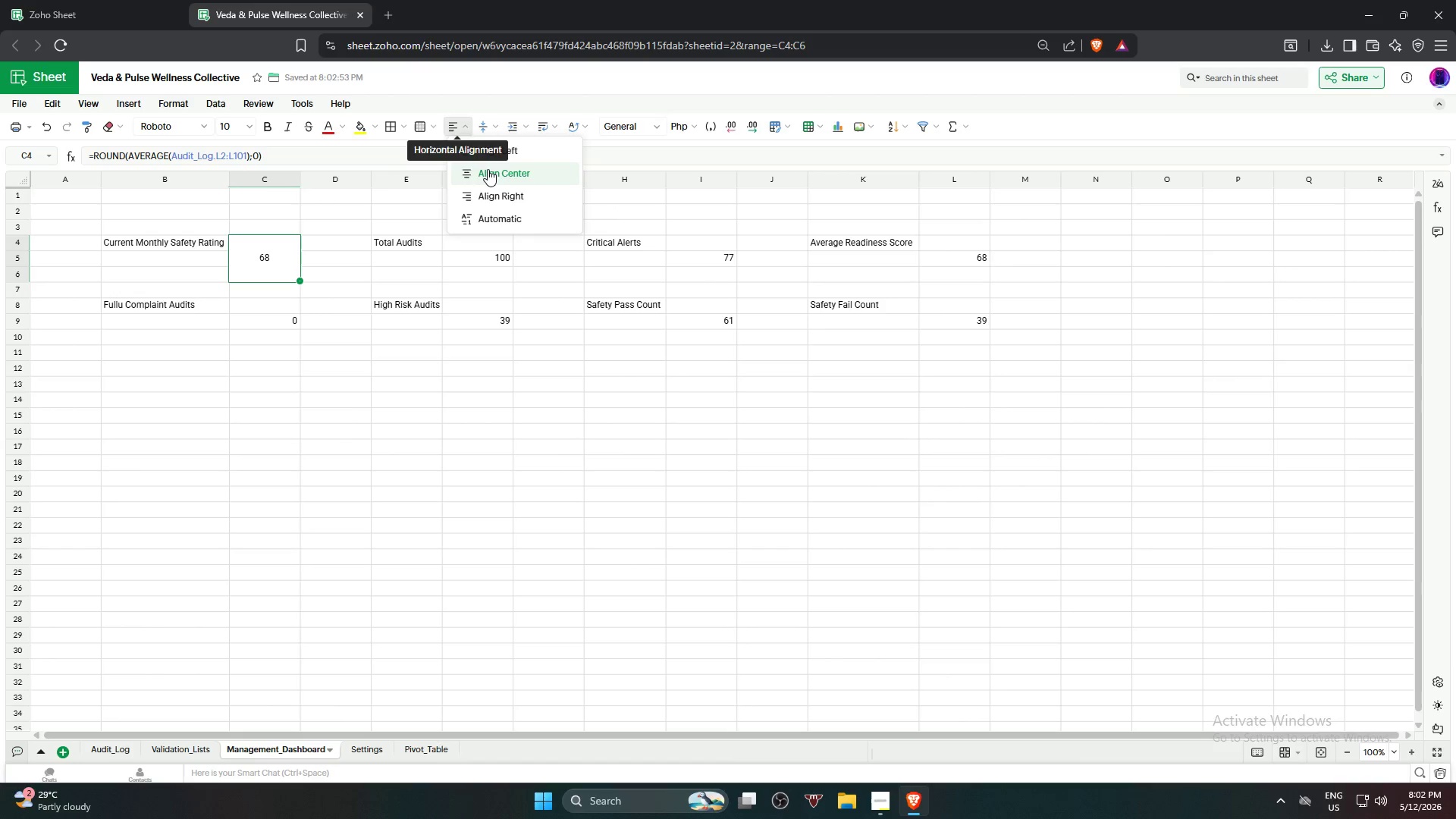 
left_click([488, 169])
 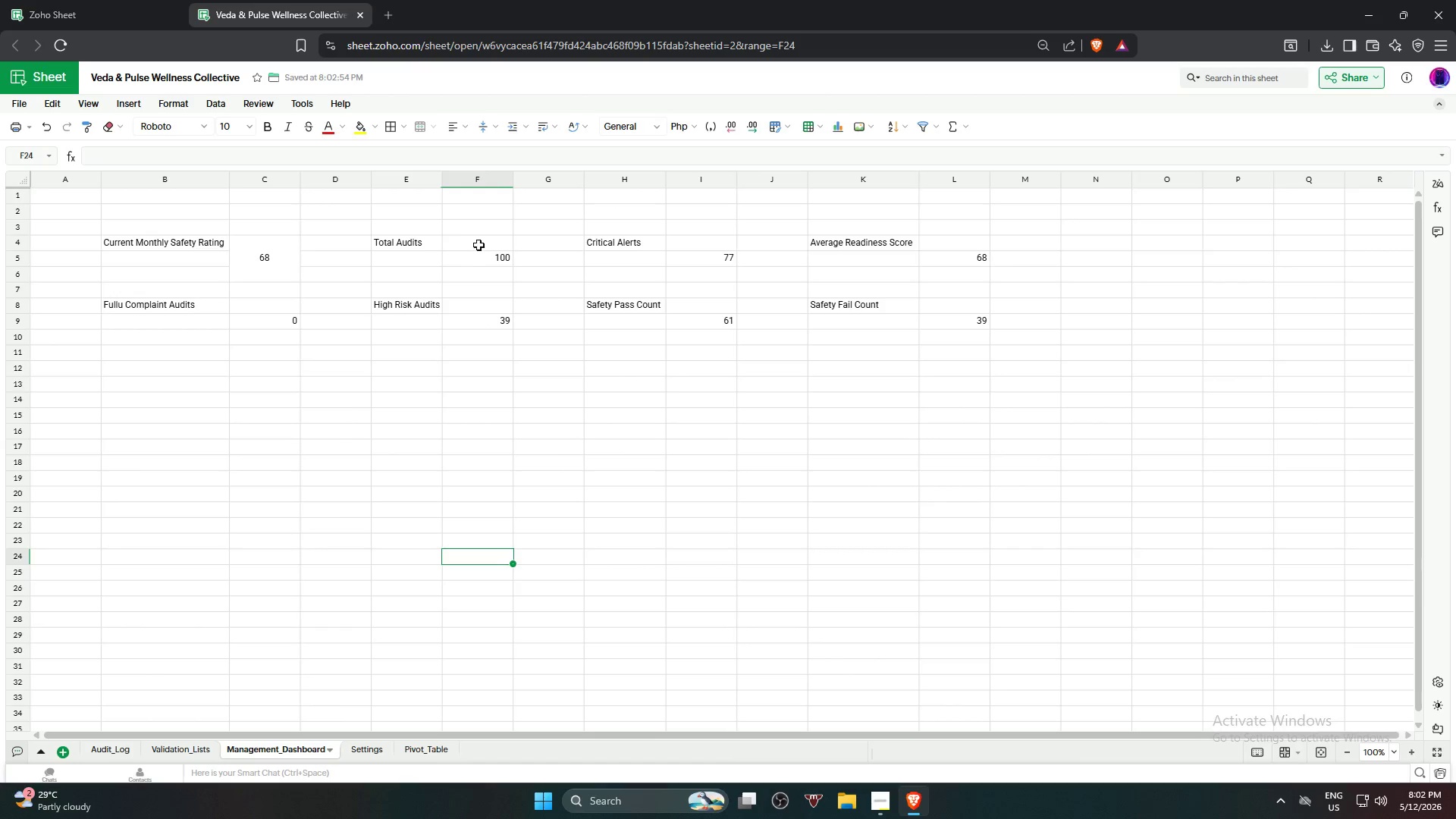 
left_click([486, 262])
 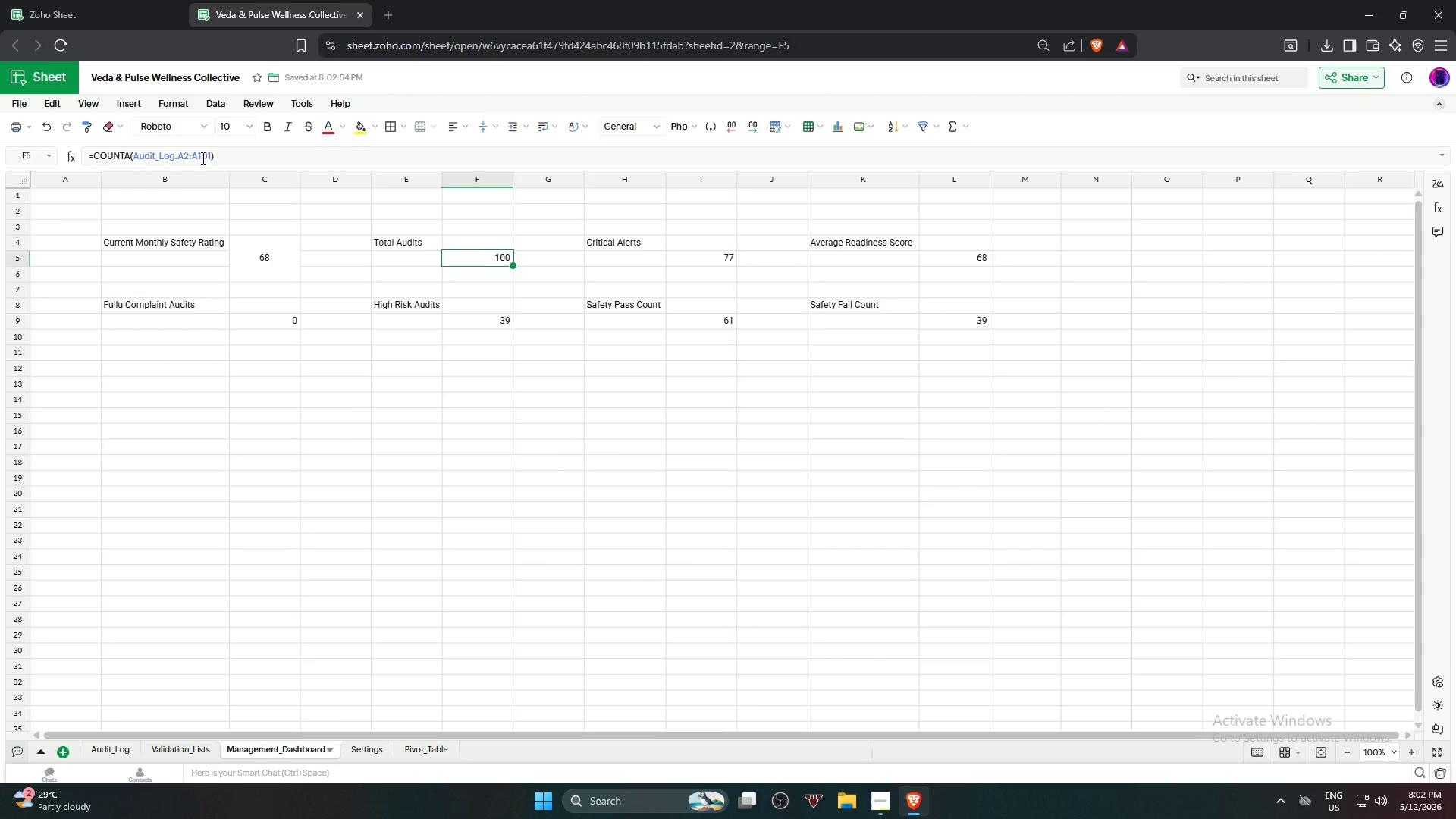 
left_click_drag(start_coordinate=[235, 155], to_coordinate=[58, 143])
 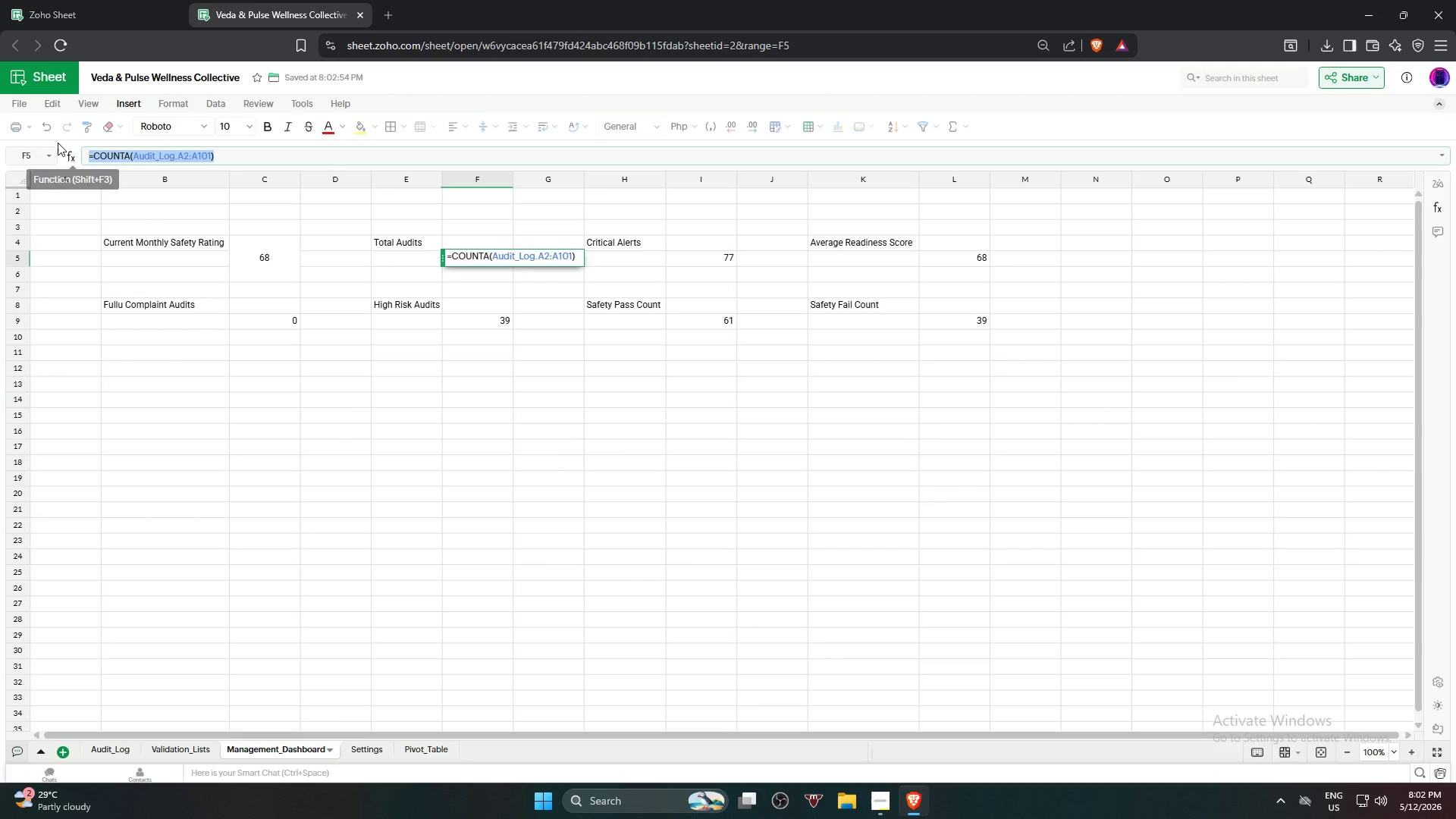 
key(Control+C)
 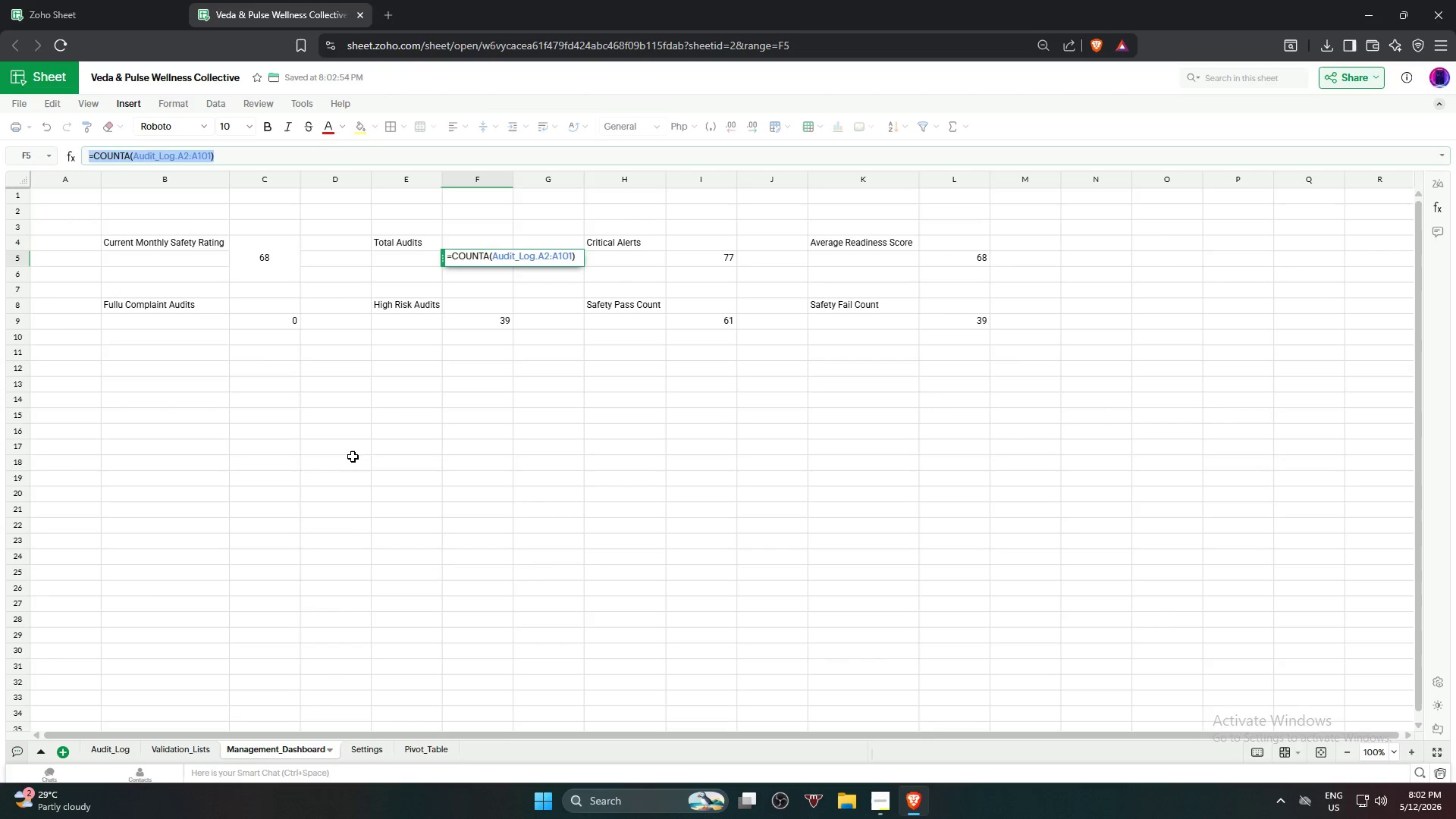 
left_click([353, 457])
 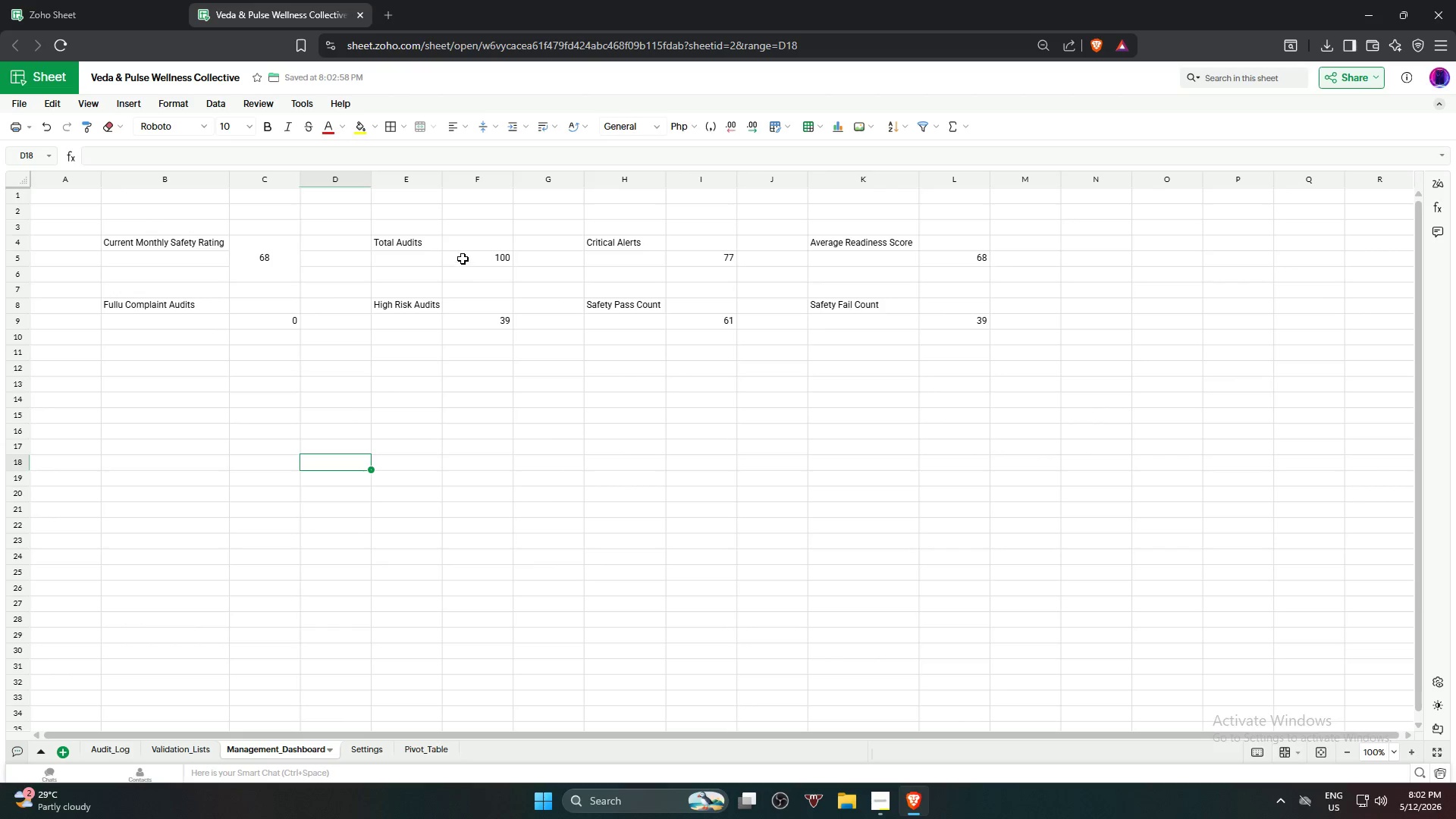 
left_click_drag(start_coordinate=[472, 244], to_coordinate=[477, 274])
 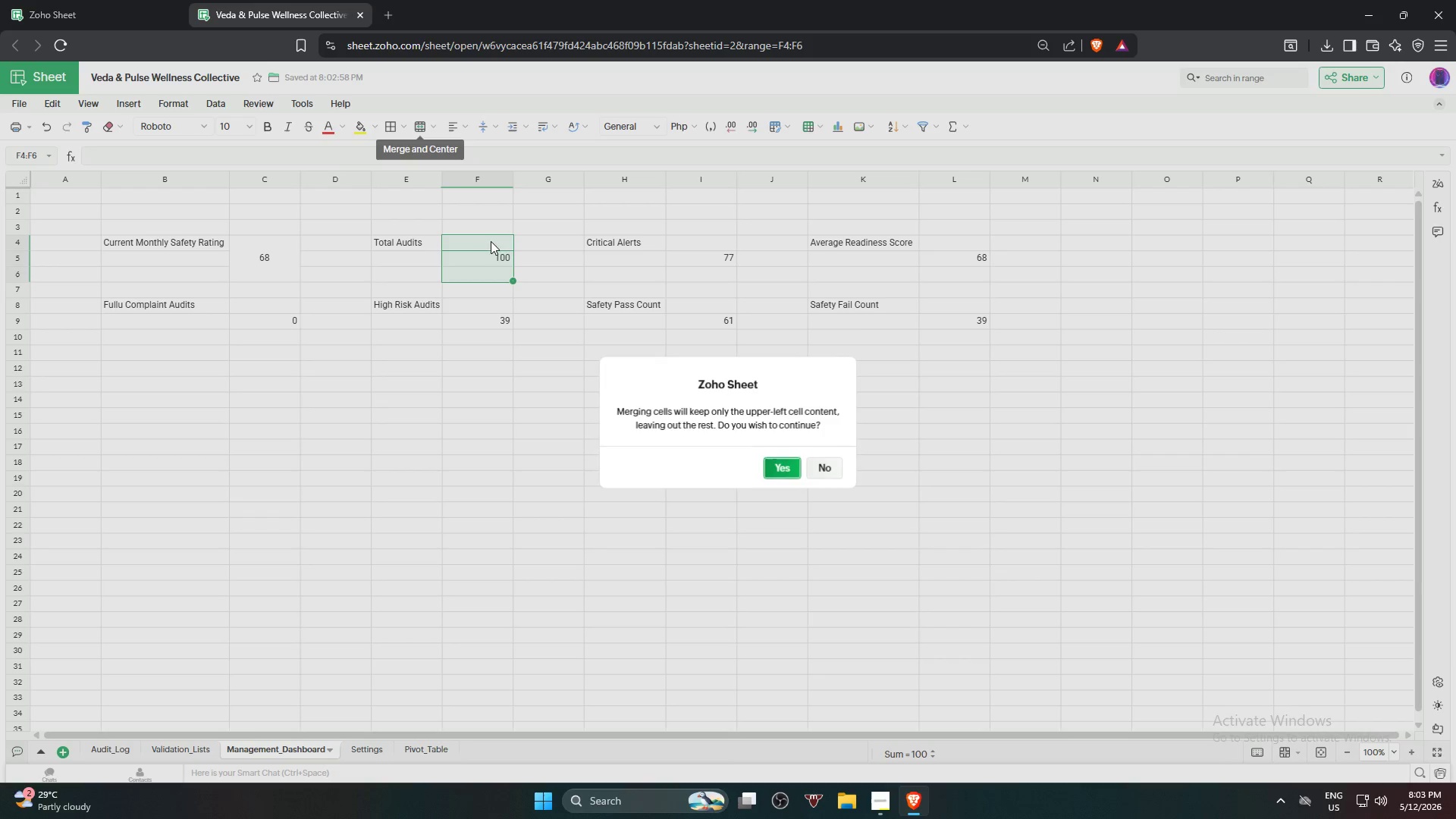 
left_click([783, 456])
 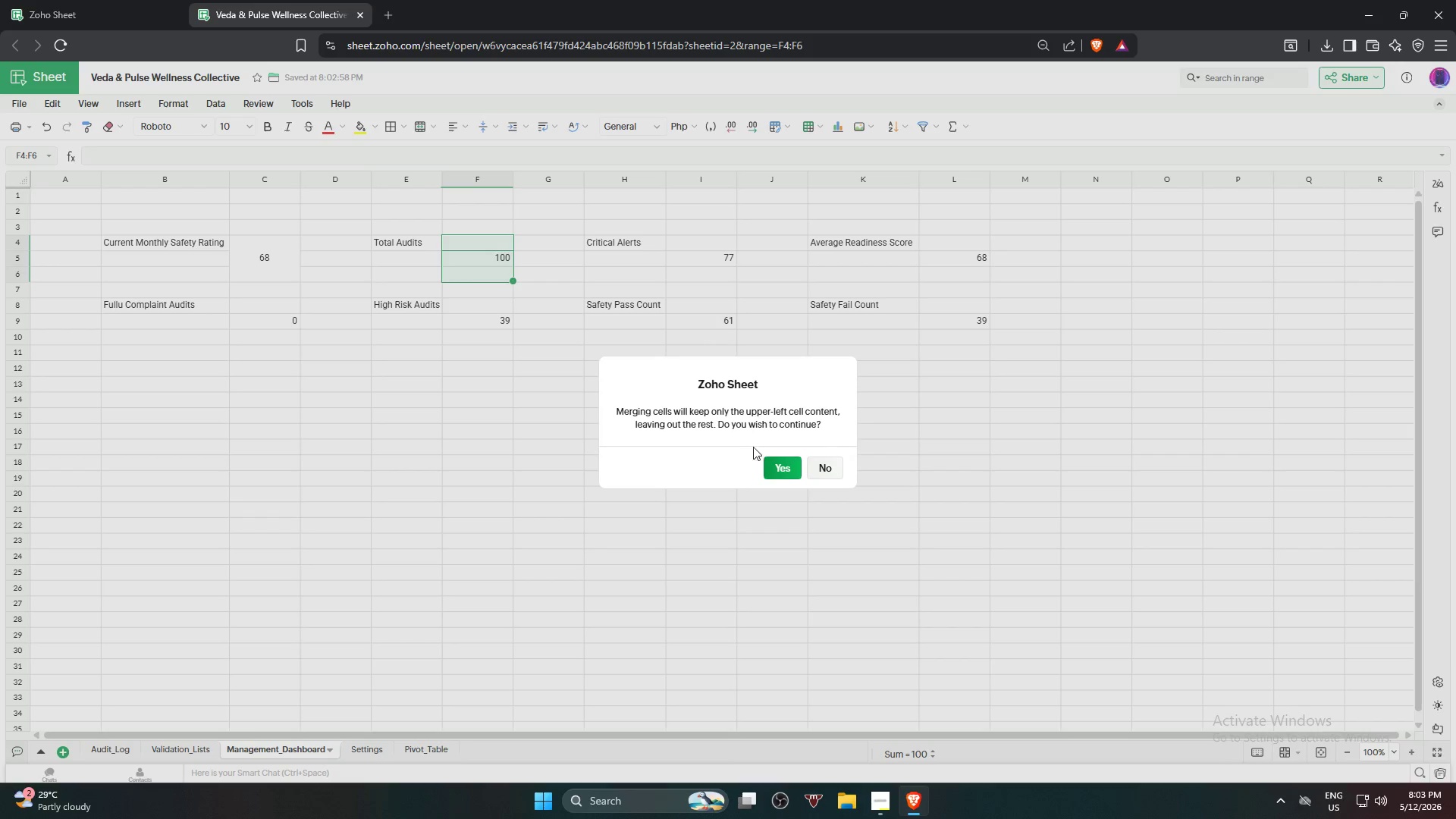 
left_click([770, 464])
 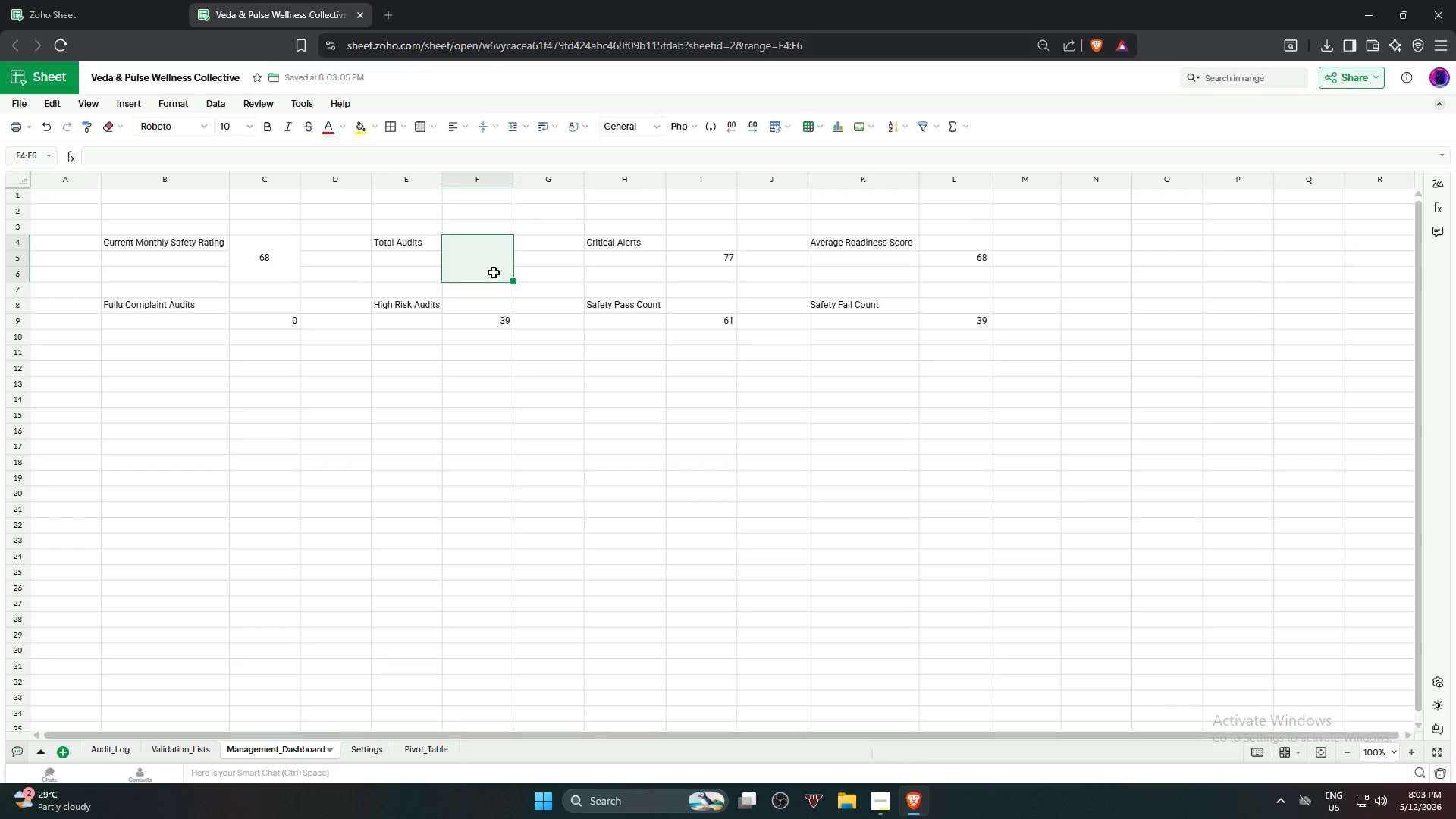 
left_click([491, 261])
 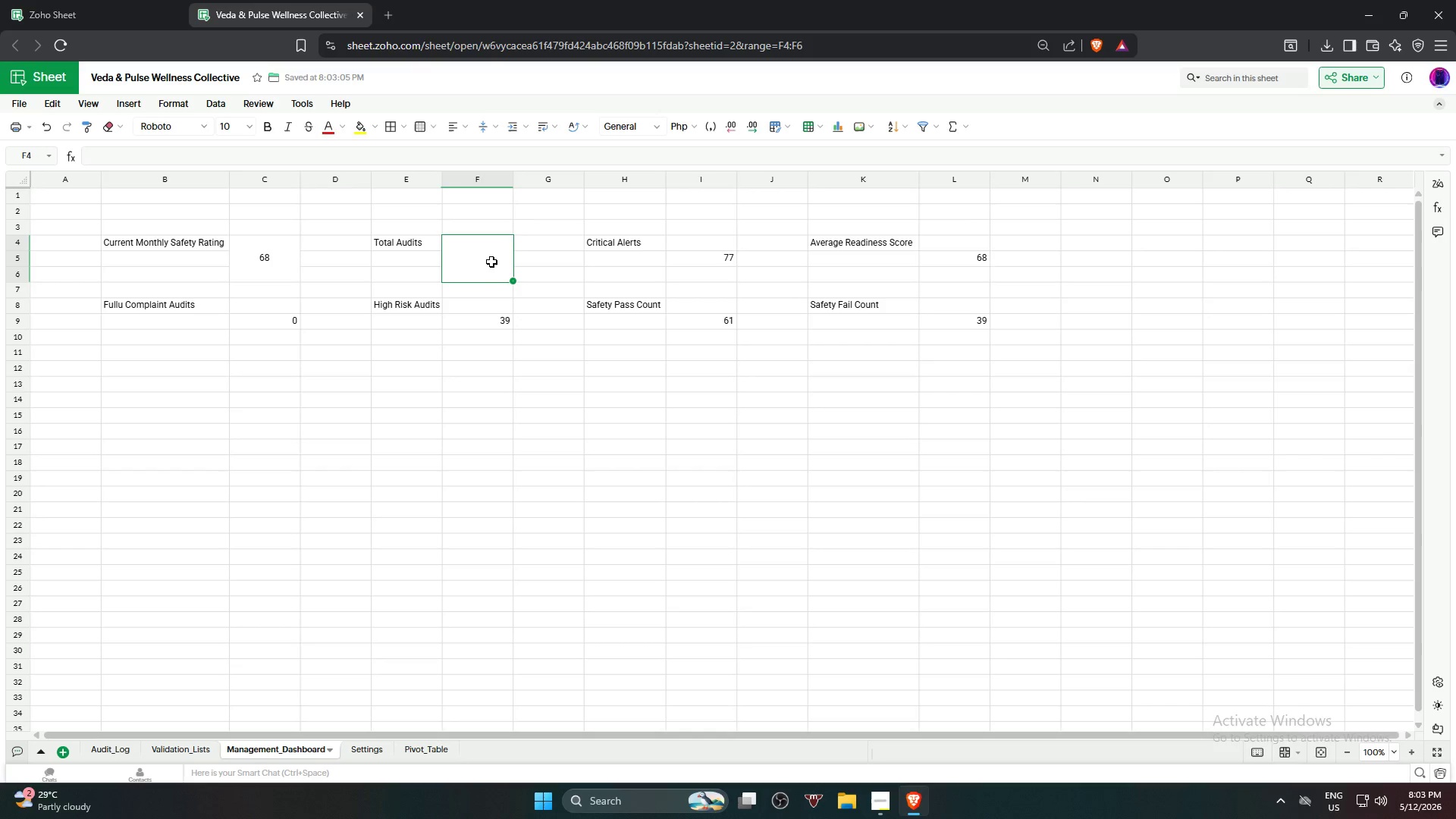 
key(Control+V)
 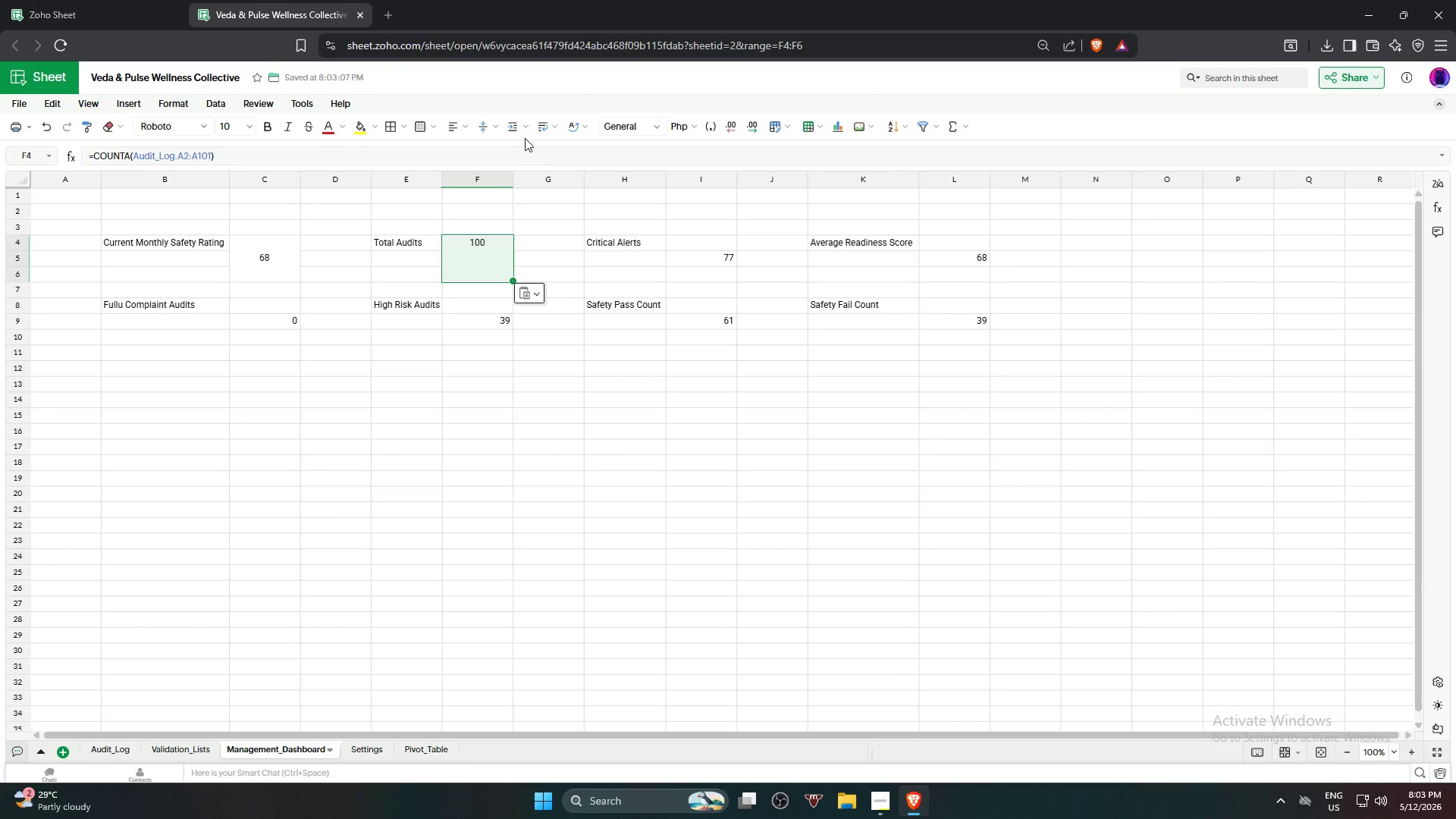 
left_click([494, 124])
 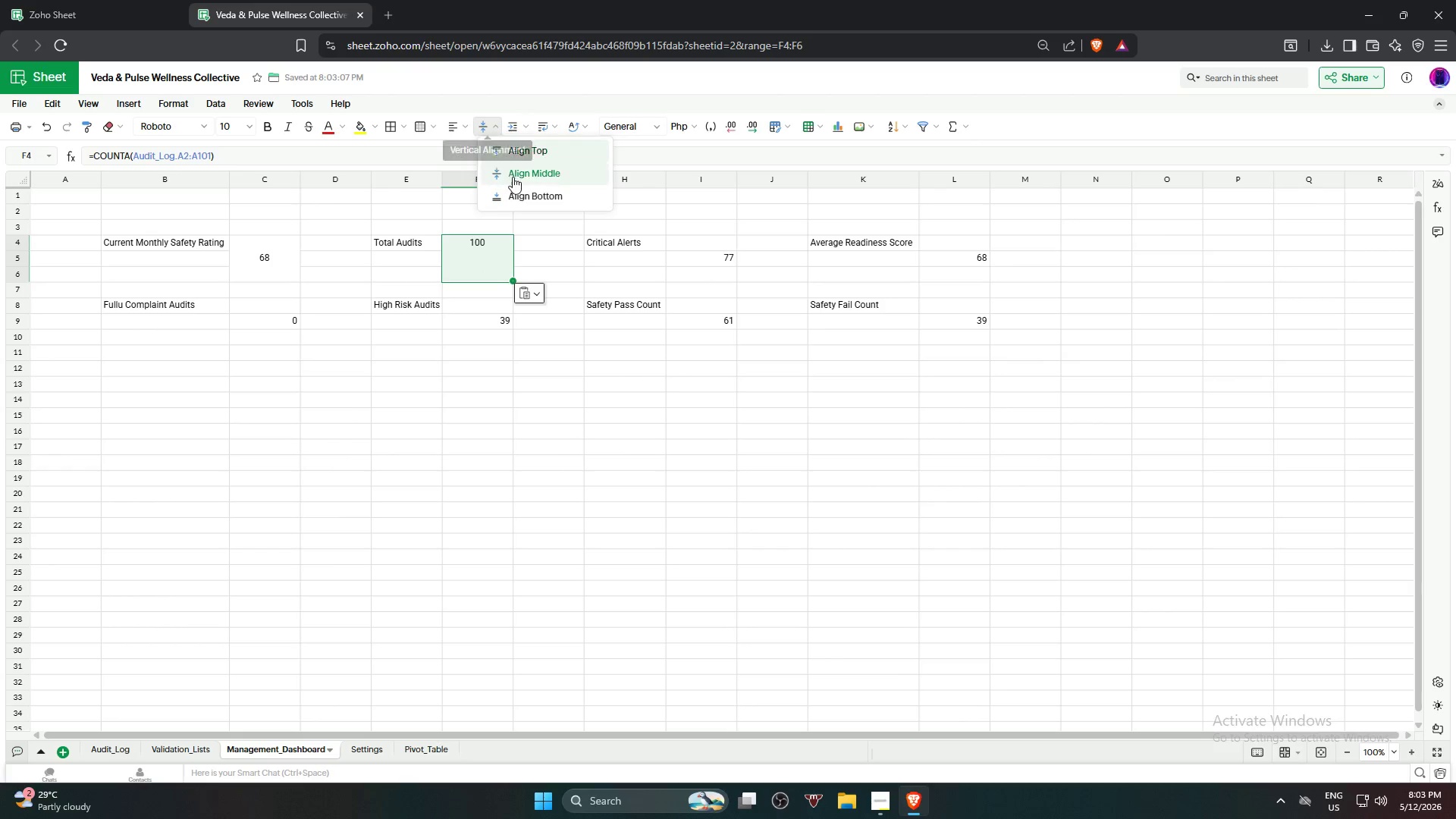 
left_click([513, 177])
 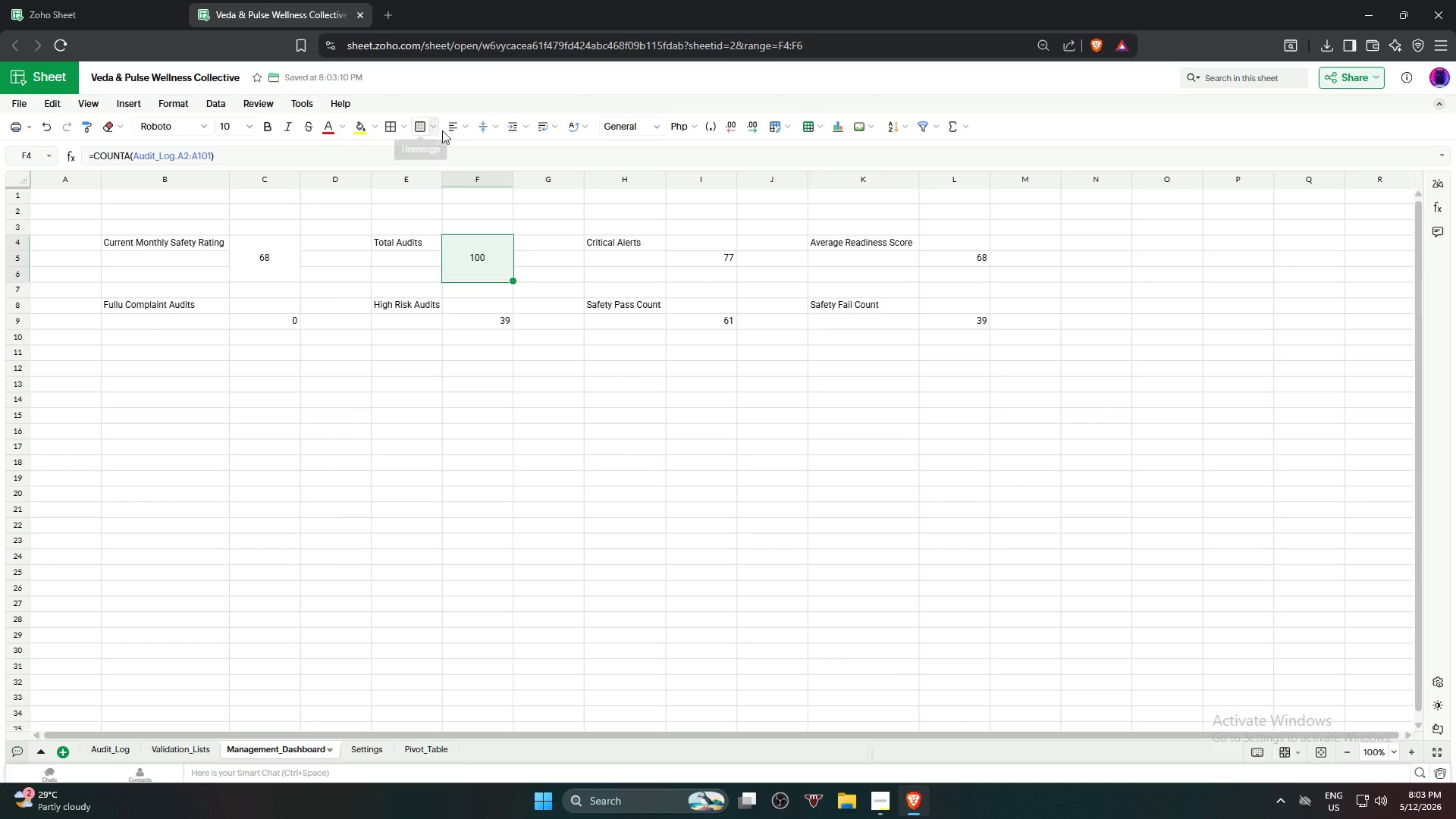 
left_click([454, 130])
 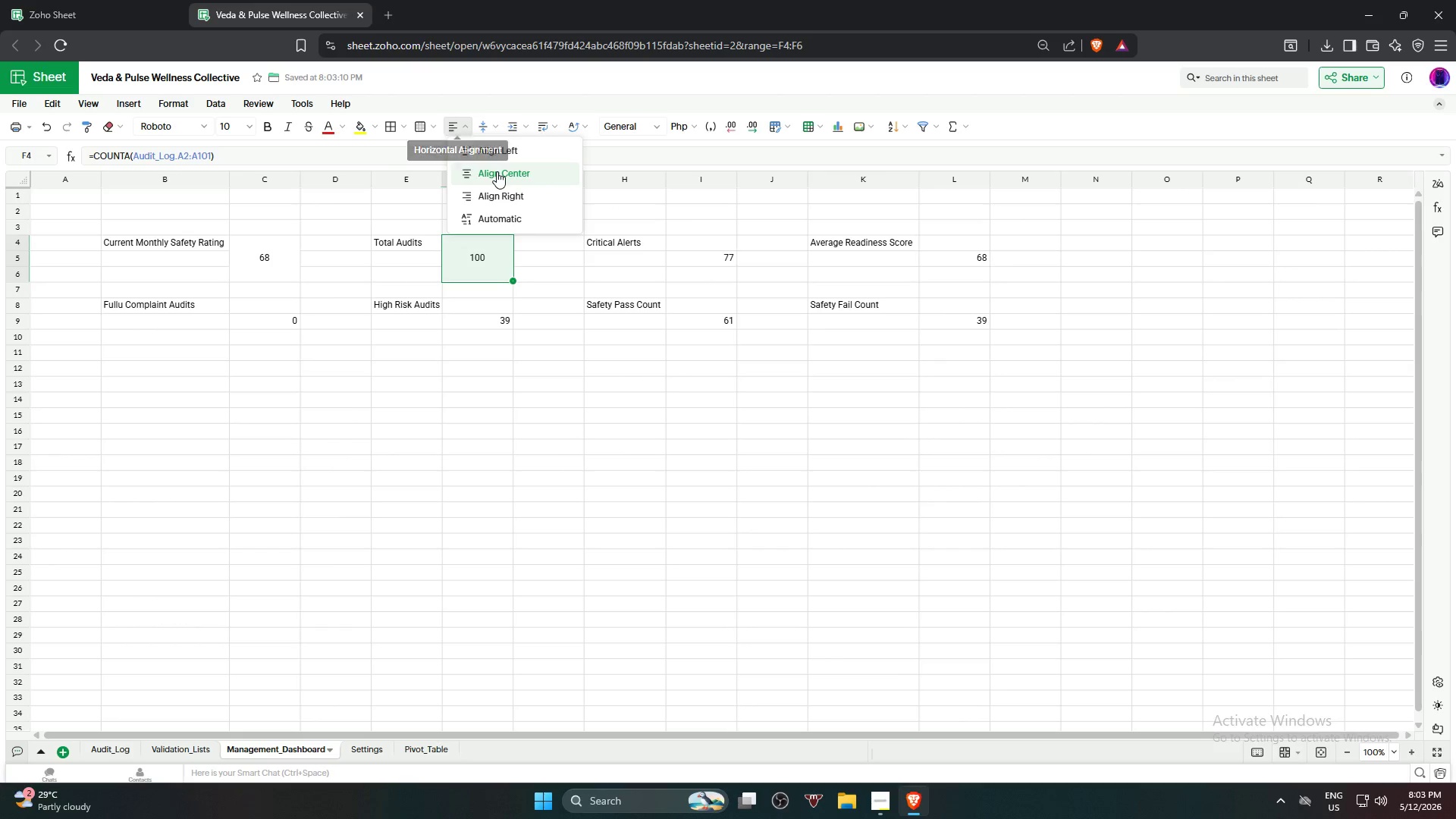 
left_click([497, 171])
 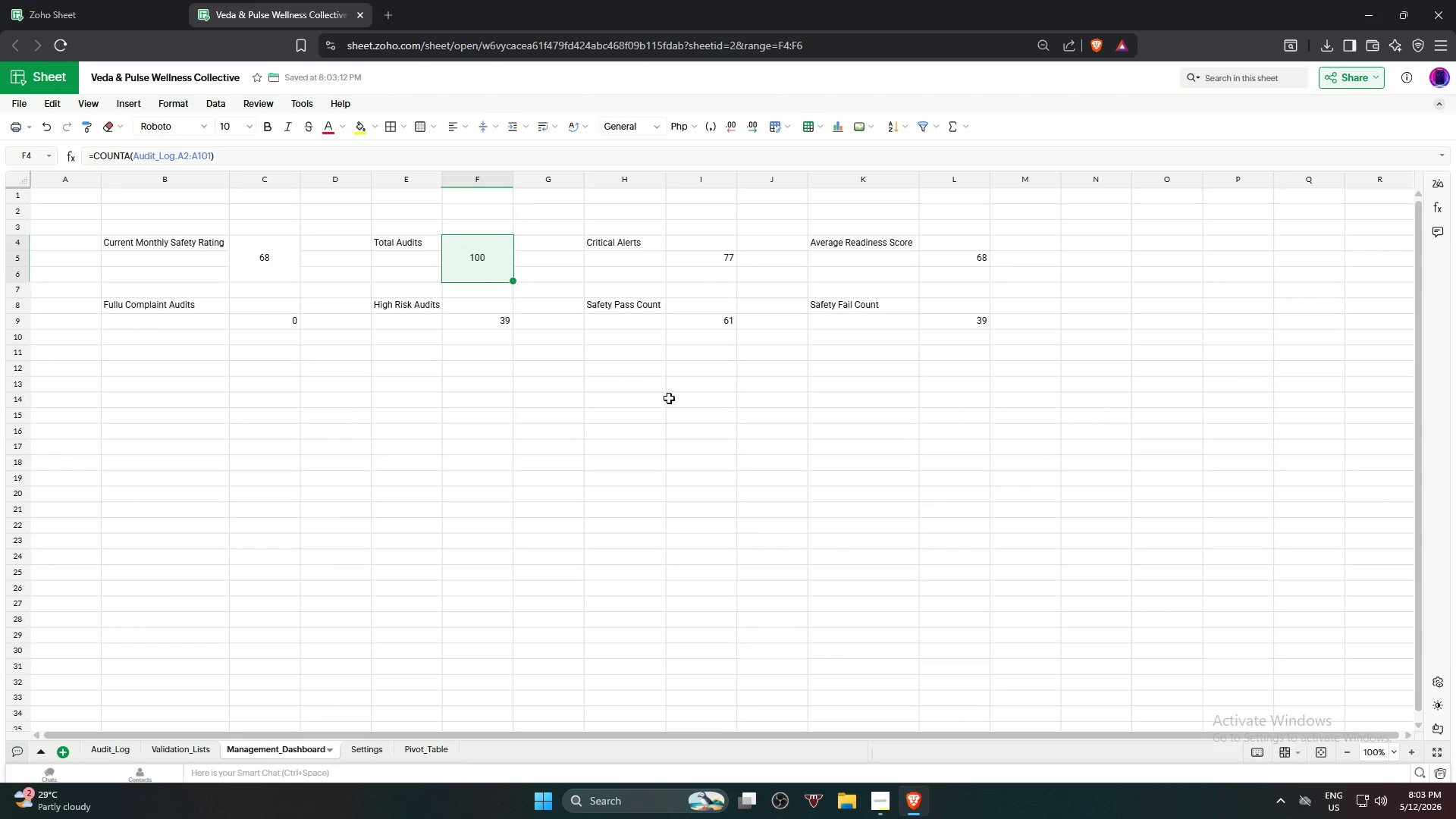 
left_click([682, 425])
 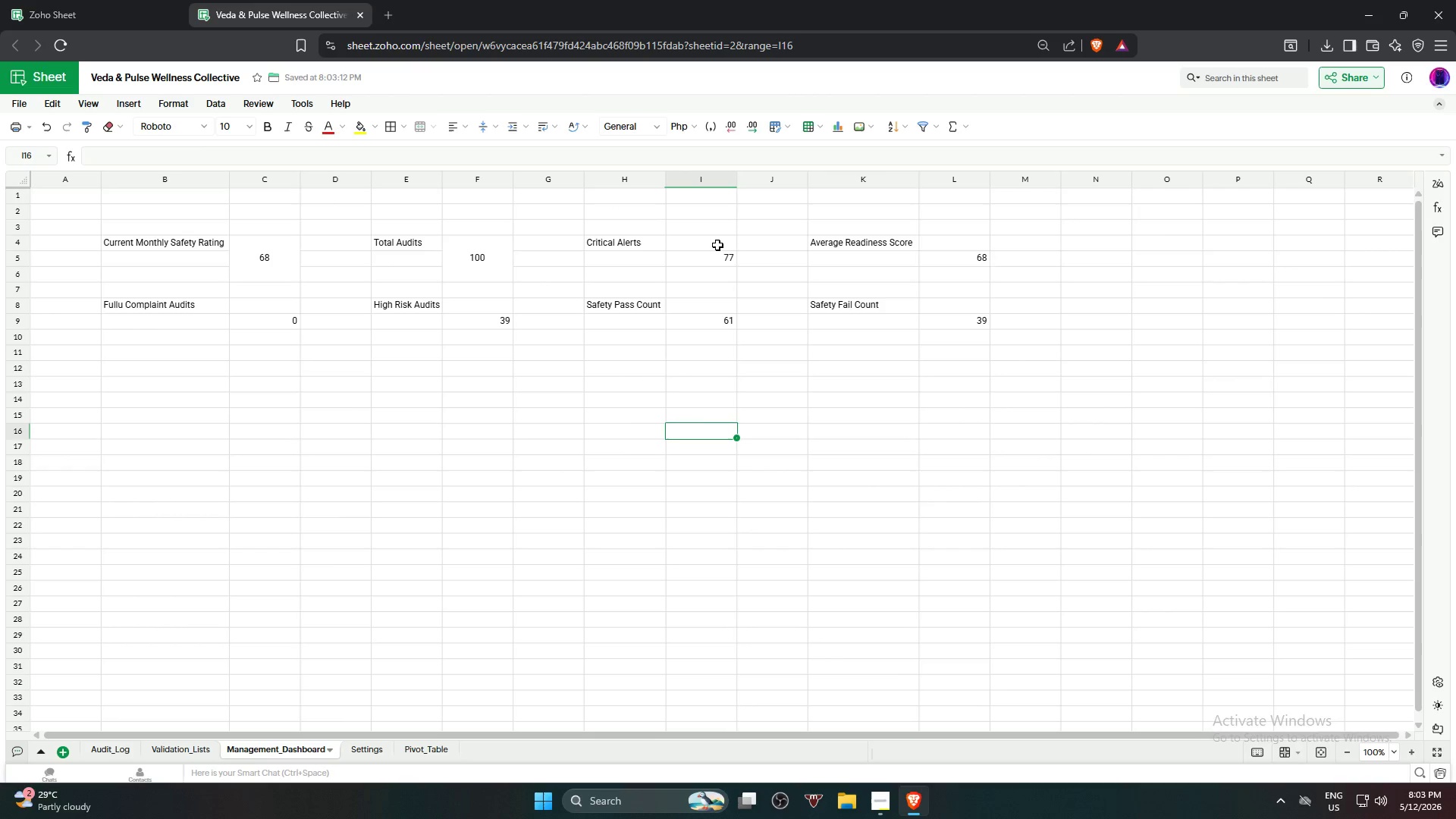 
left_click([717, 260])
 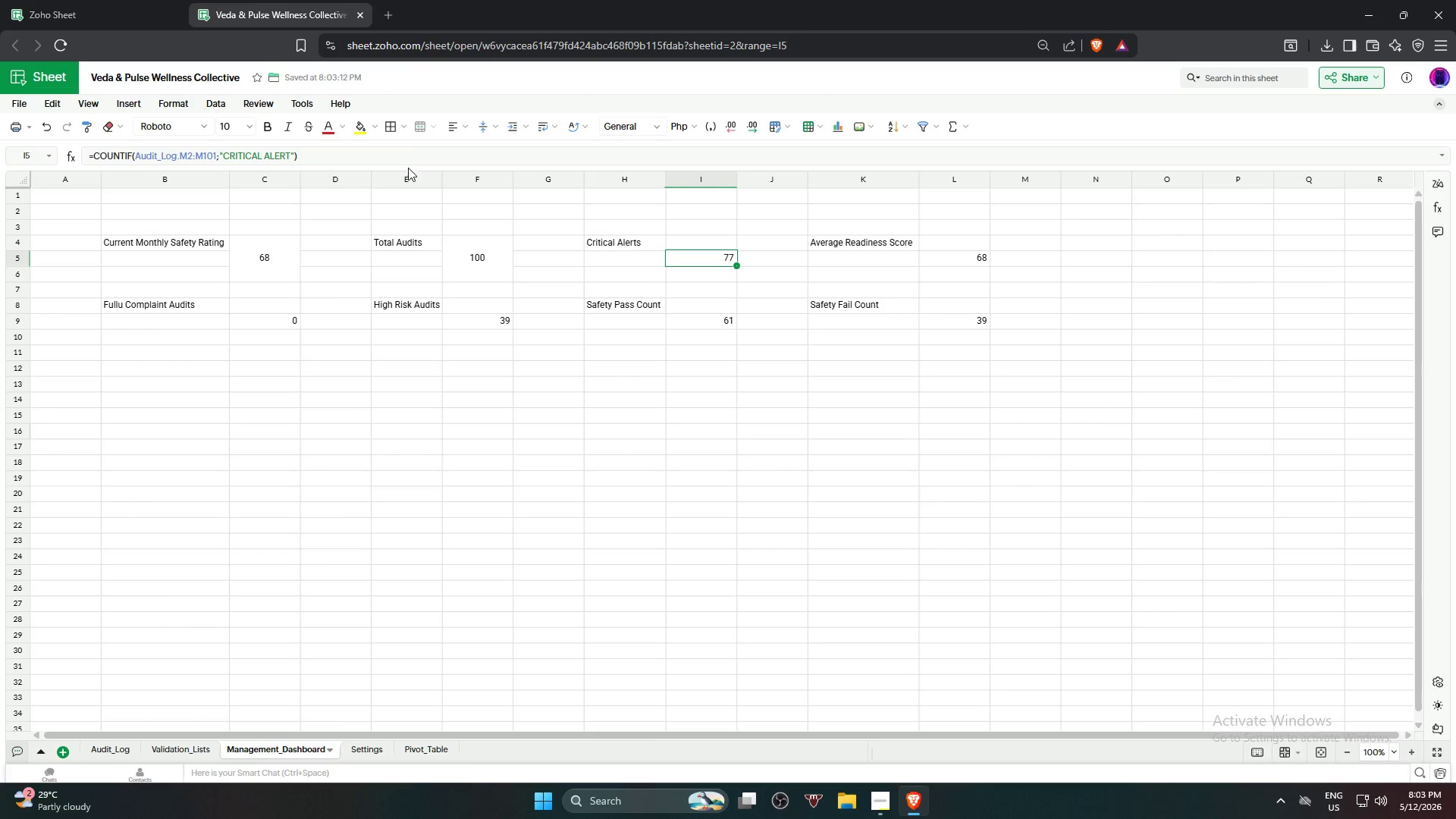 
left_click_drag(start_coordinate=[408, 162], to_coordinate=[35, 142])
 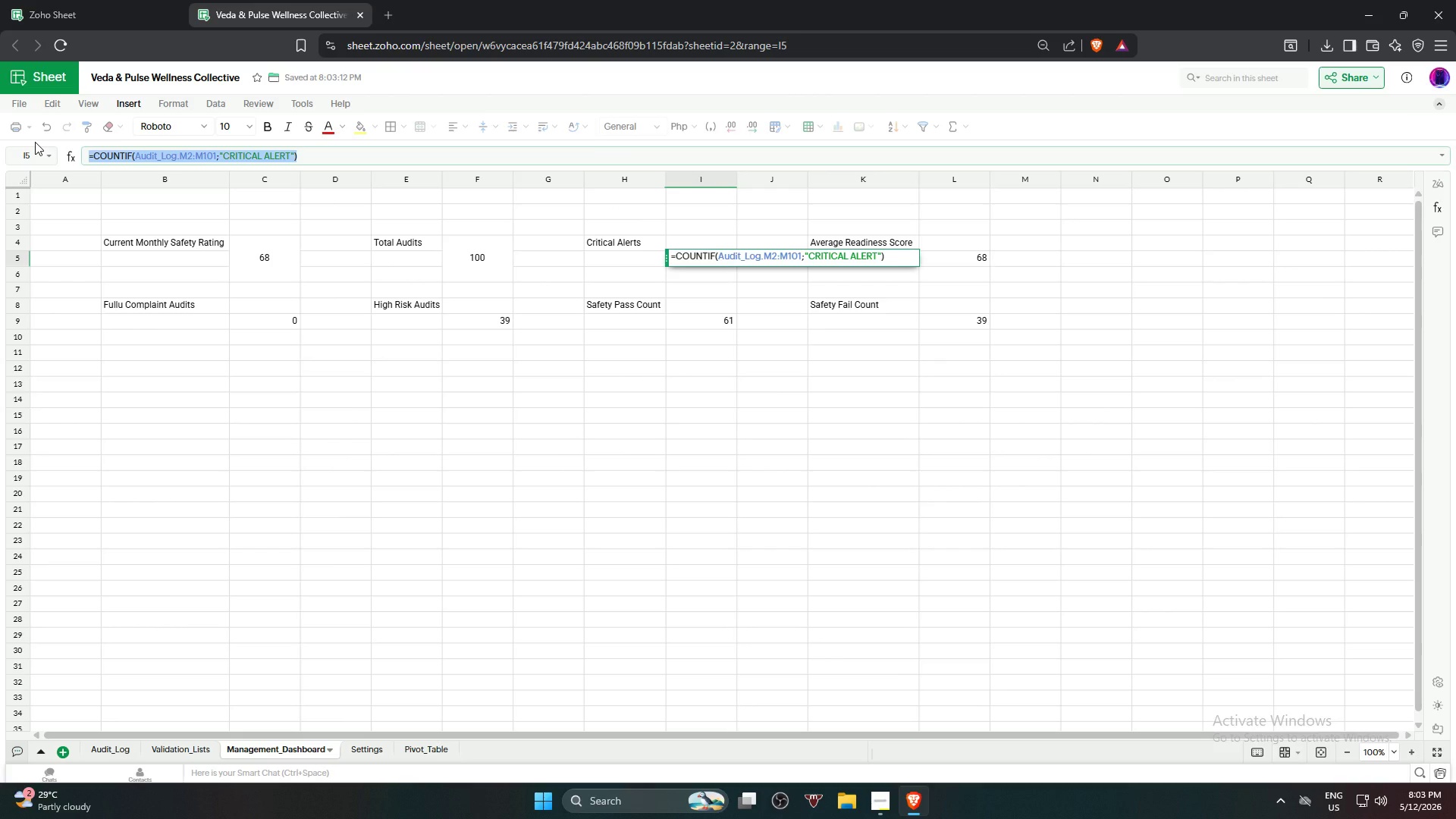 
key(Control+C)
 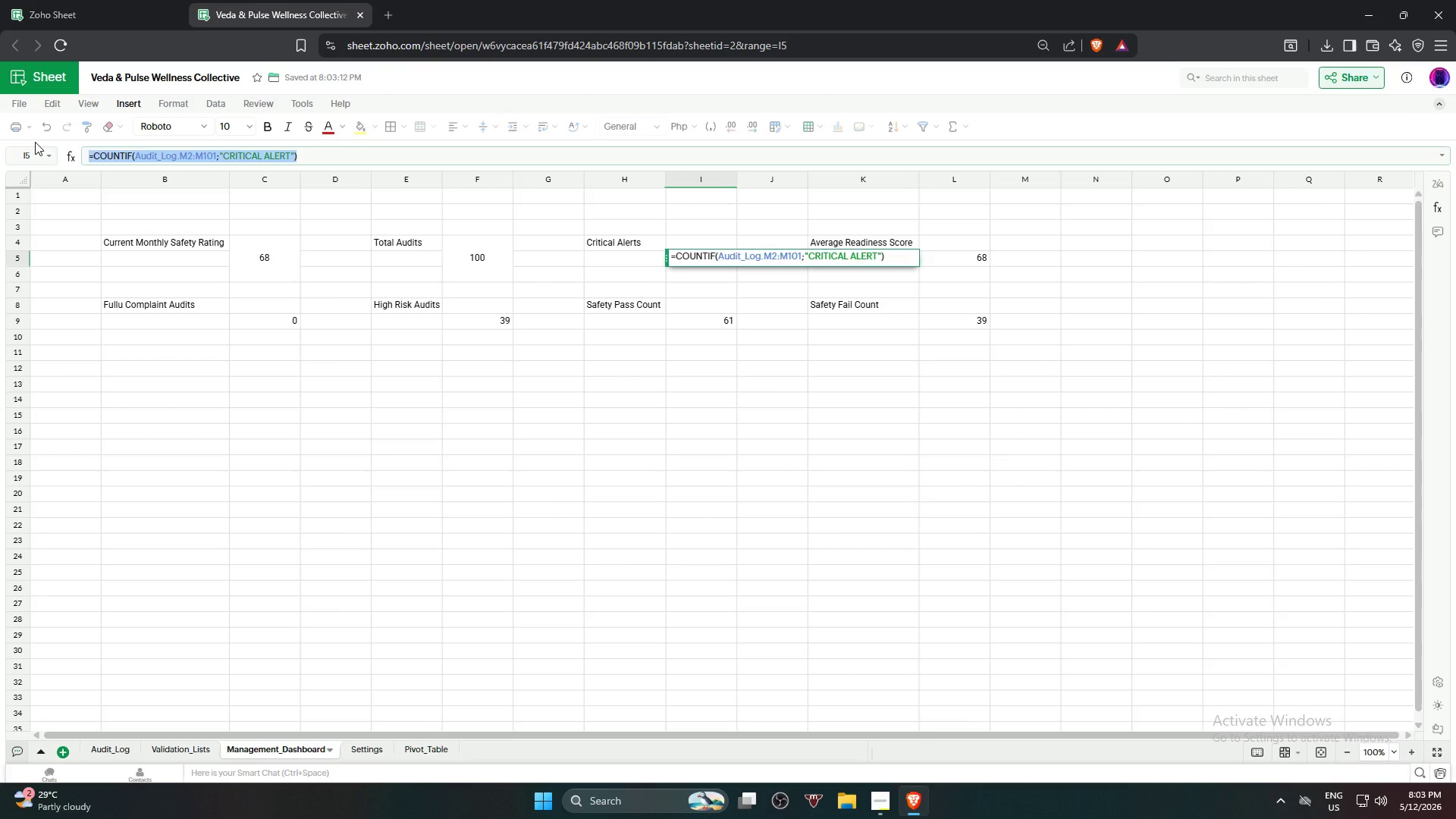 
key(NumpadEnter)
 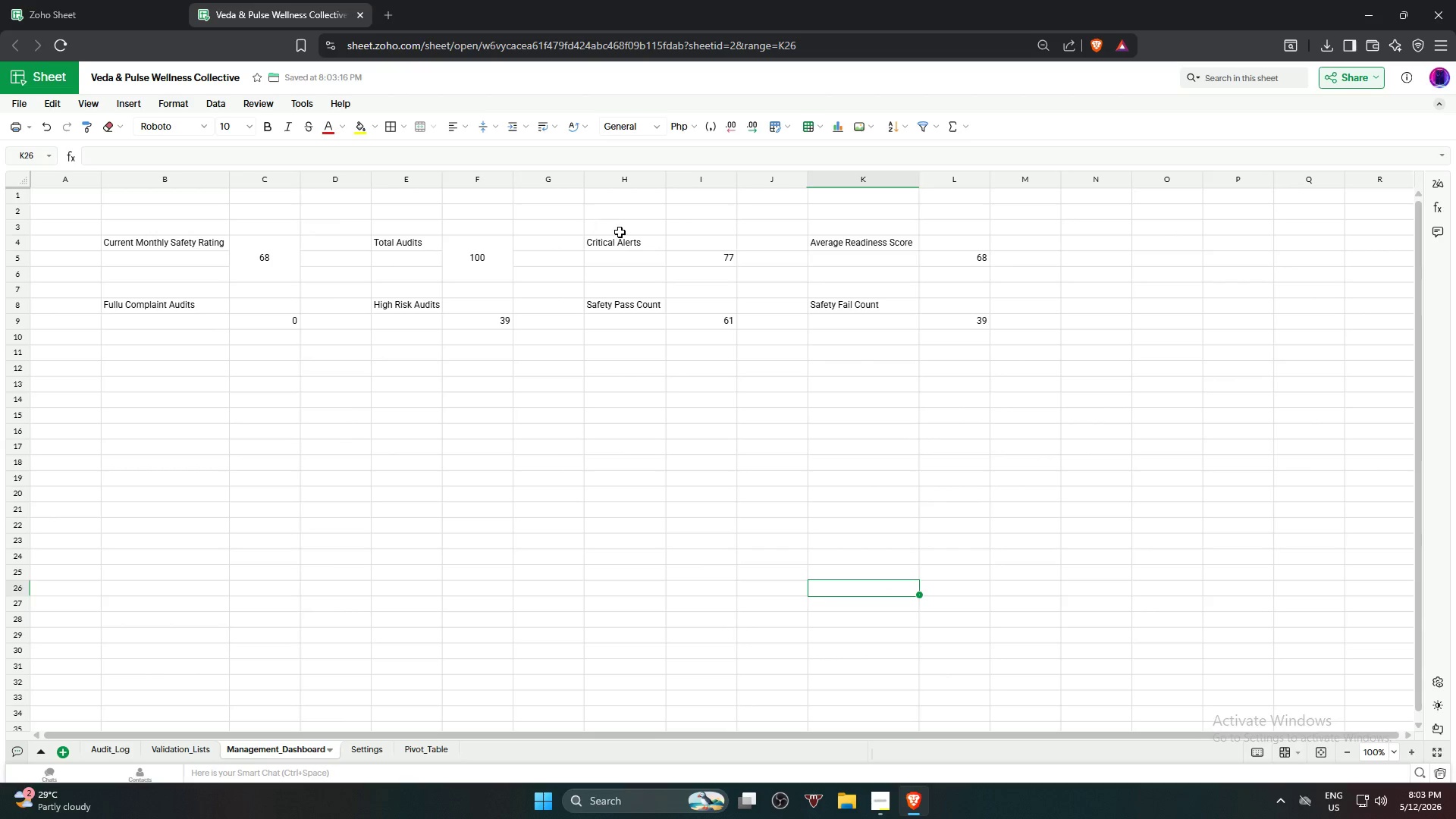 
left_click_drag(start_coordinate=[683, 244], to_coordinate=[693, 267])
 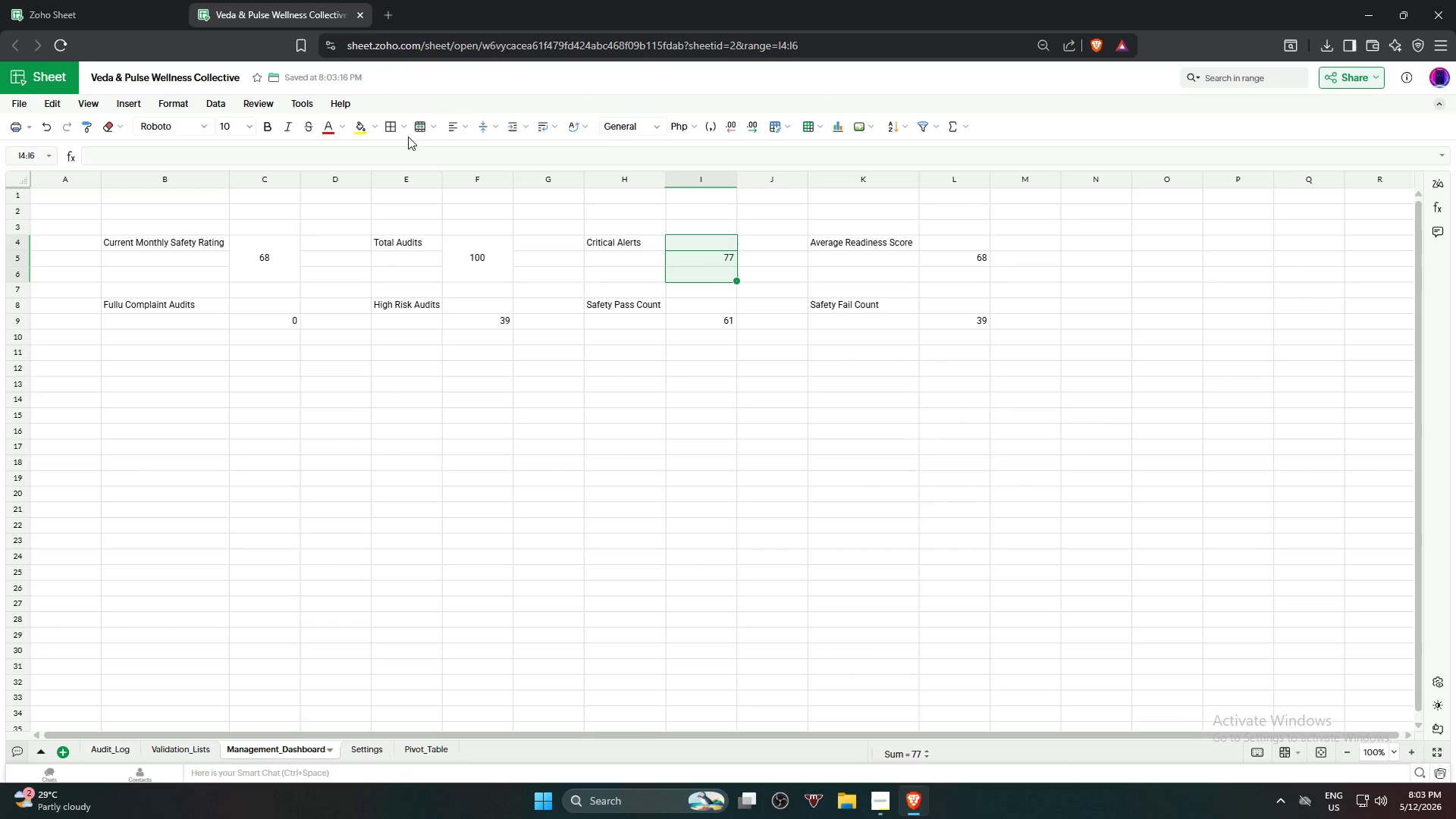 
left_click([422, 126])
 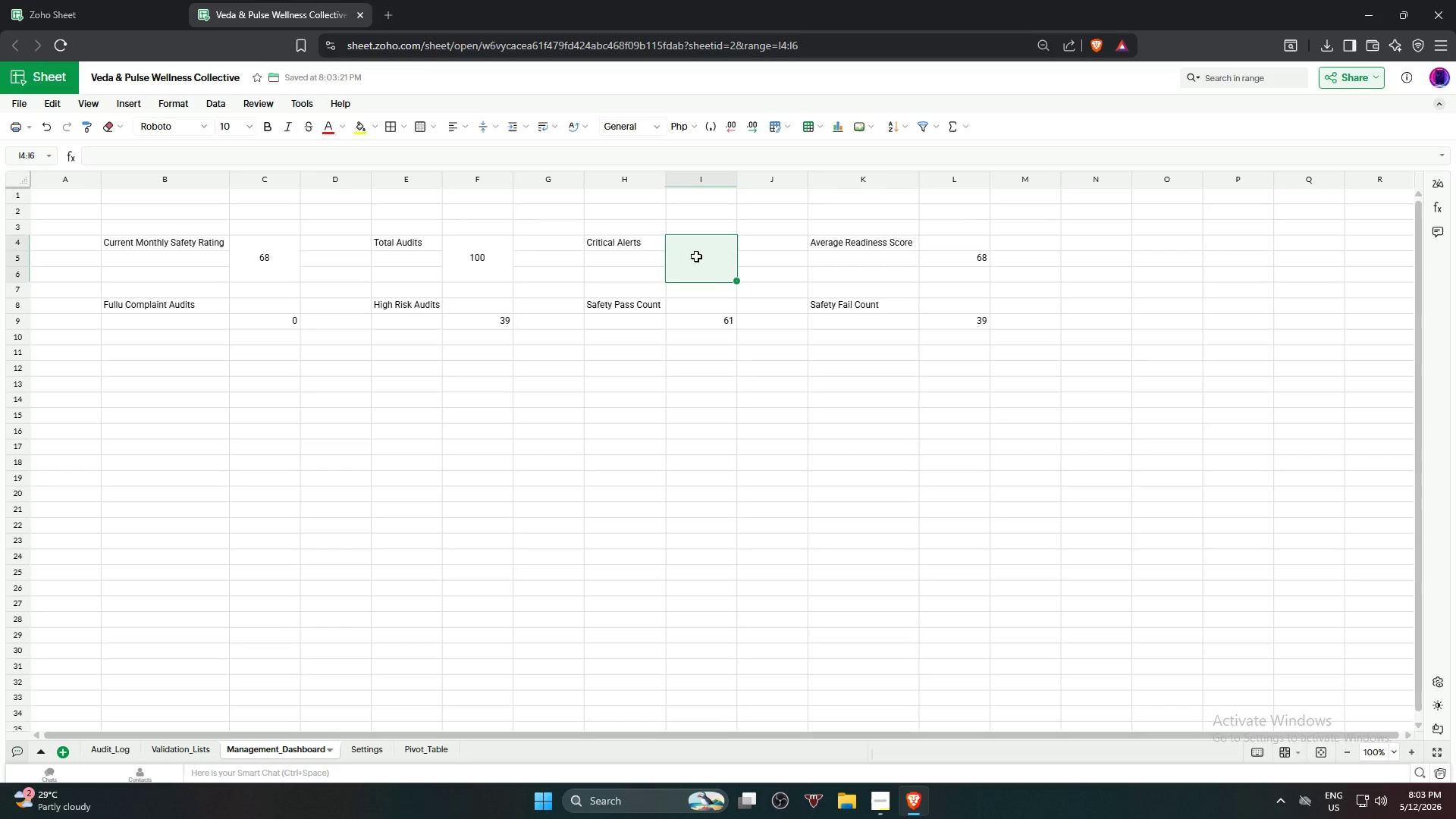 
left_click([696, 254])
 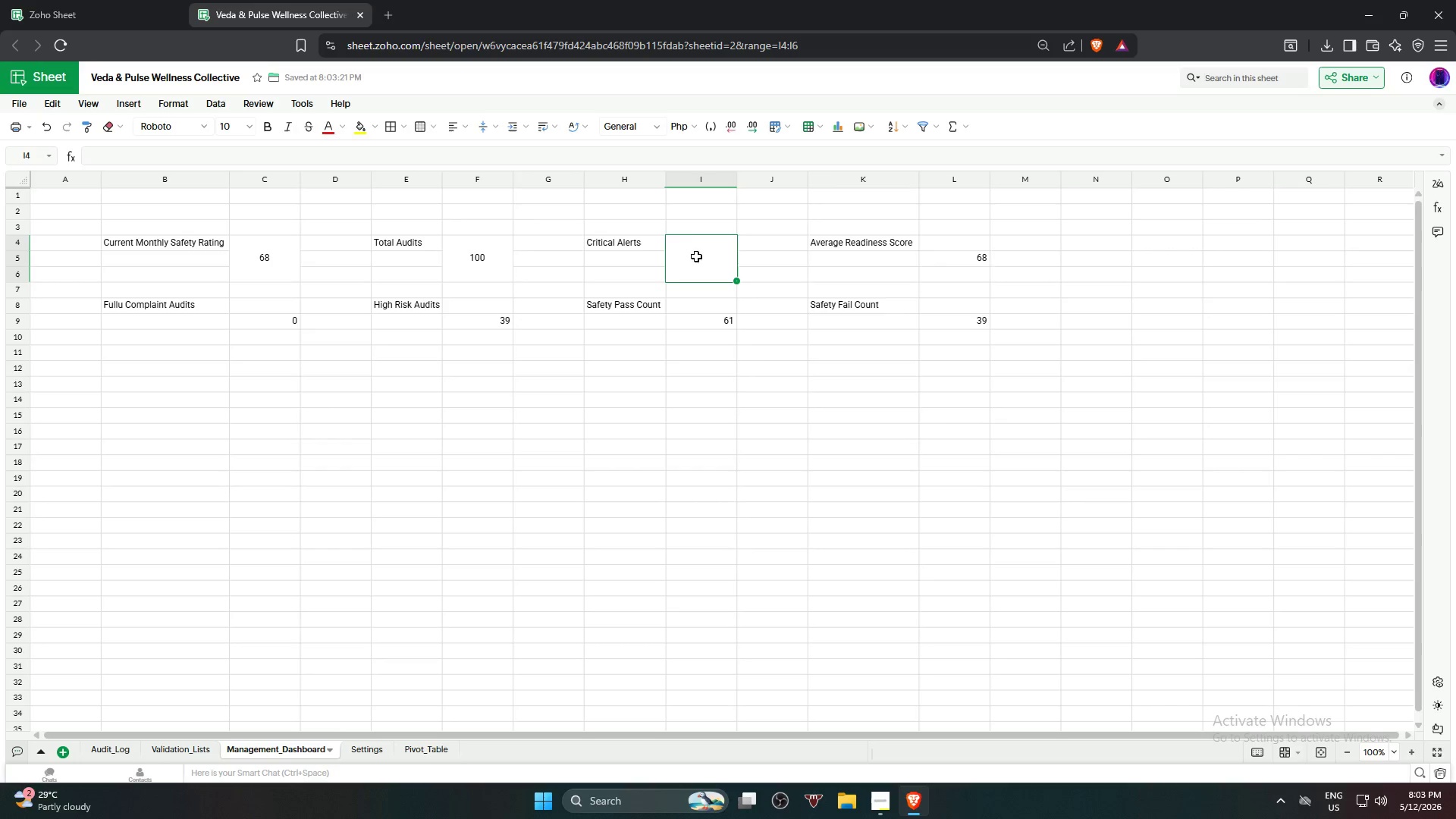 
key(Control+V)
 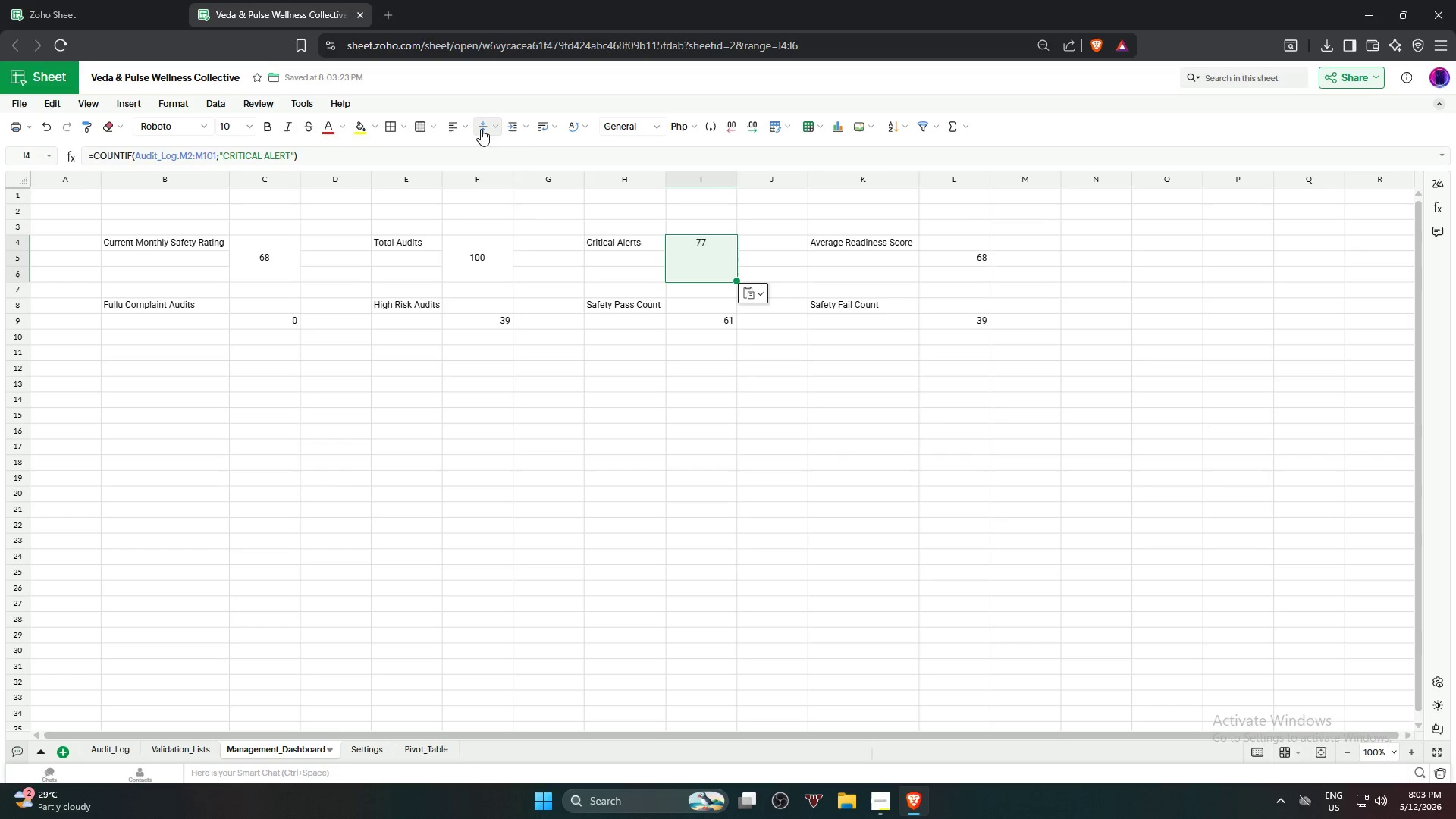 
left_click([493, 121])
 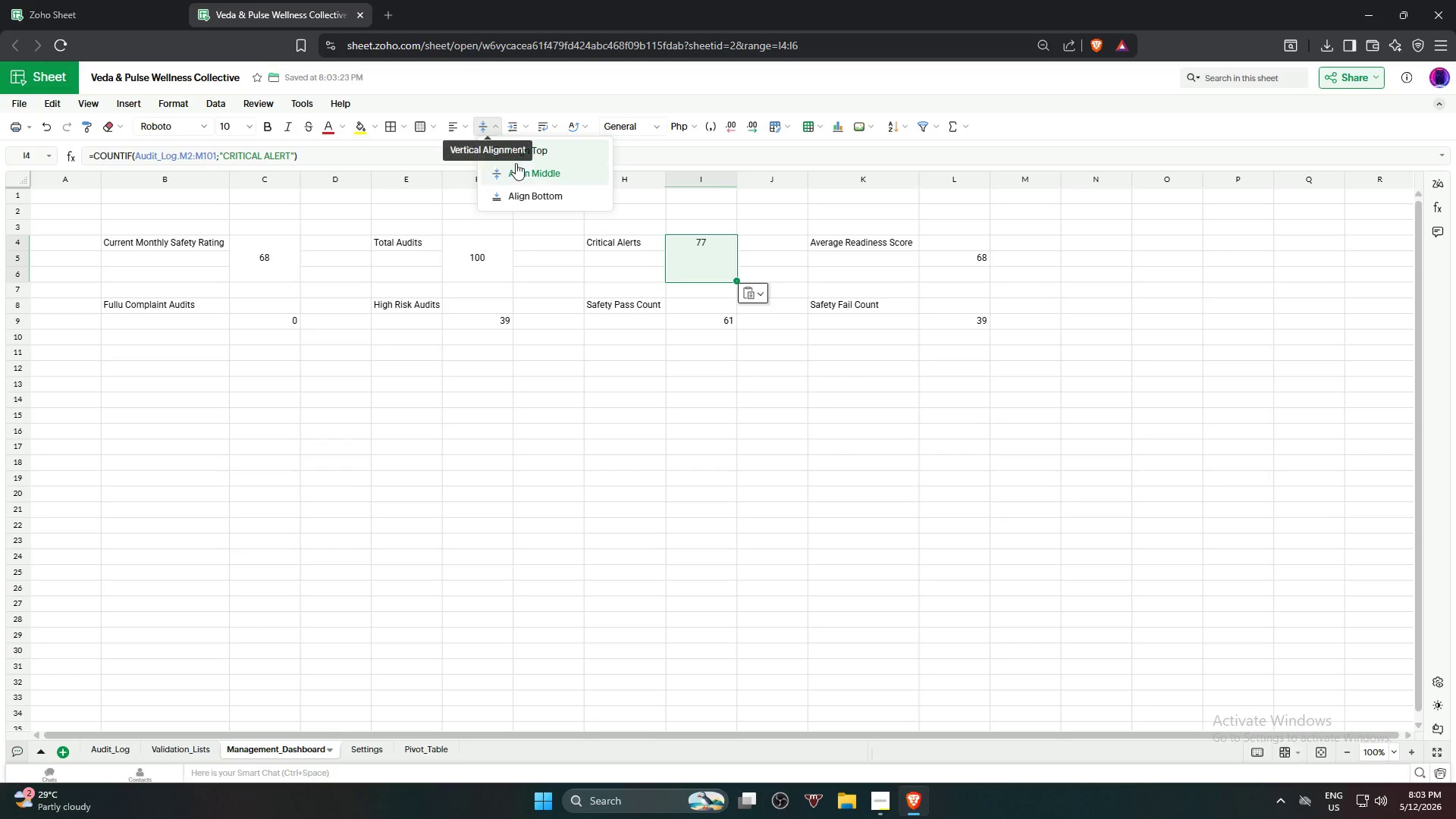 
left_click([520, 166])
 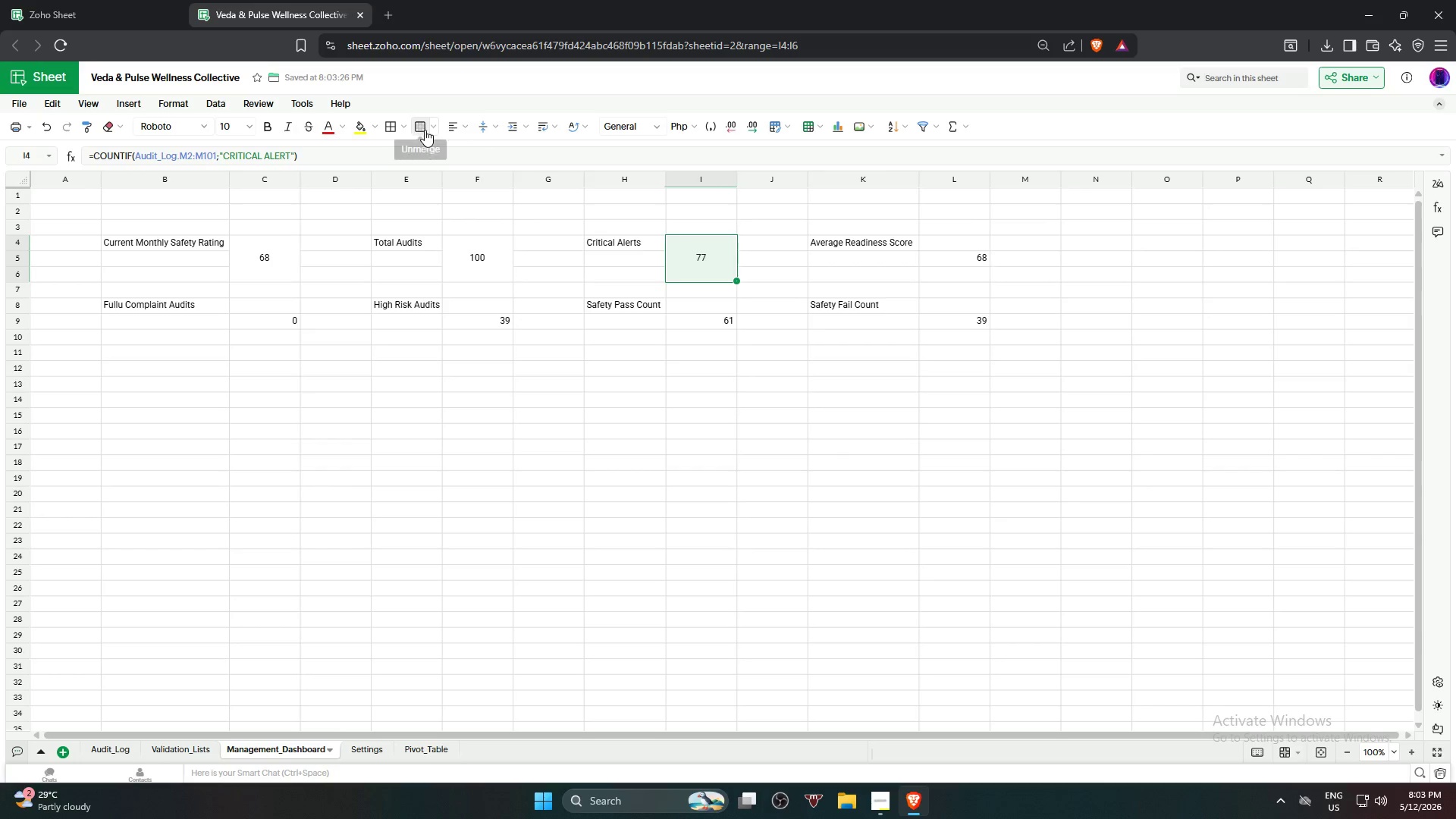 
left_click([453, 133])
 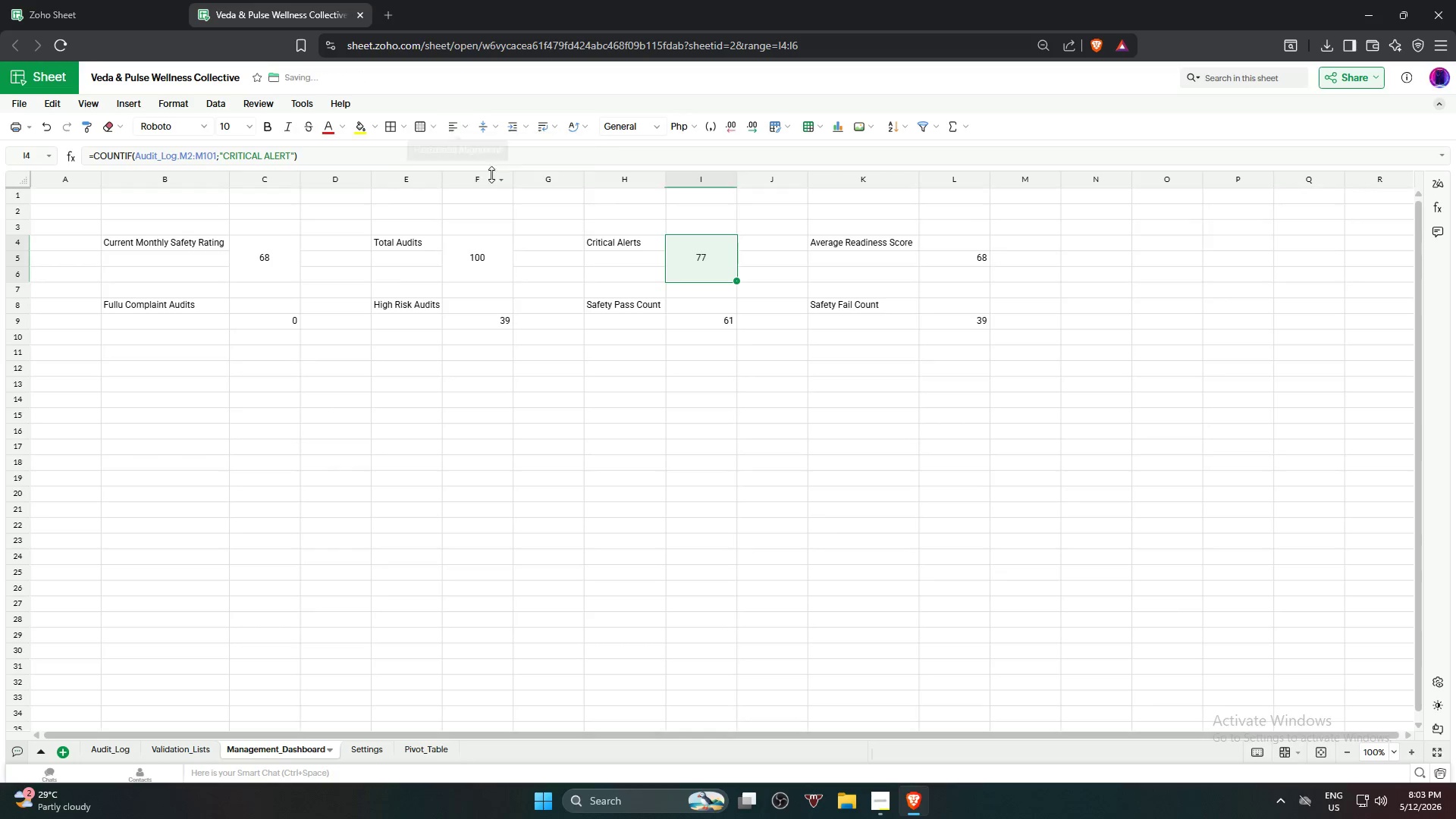 
double_click([827, 397])
 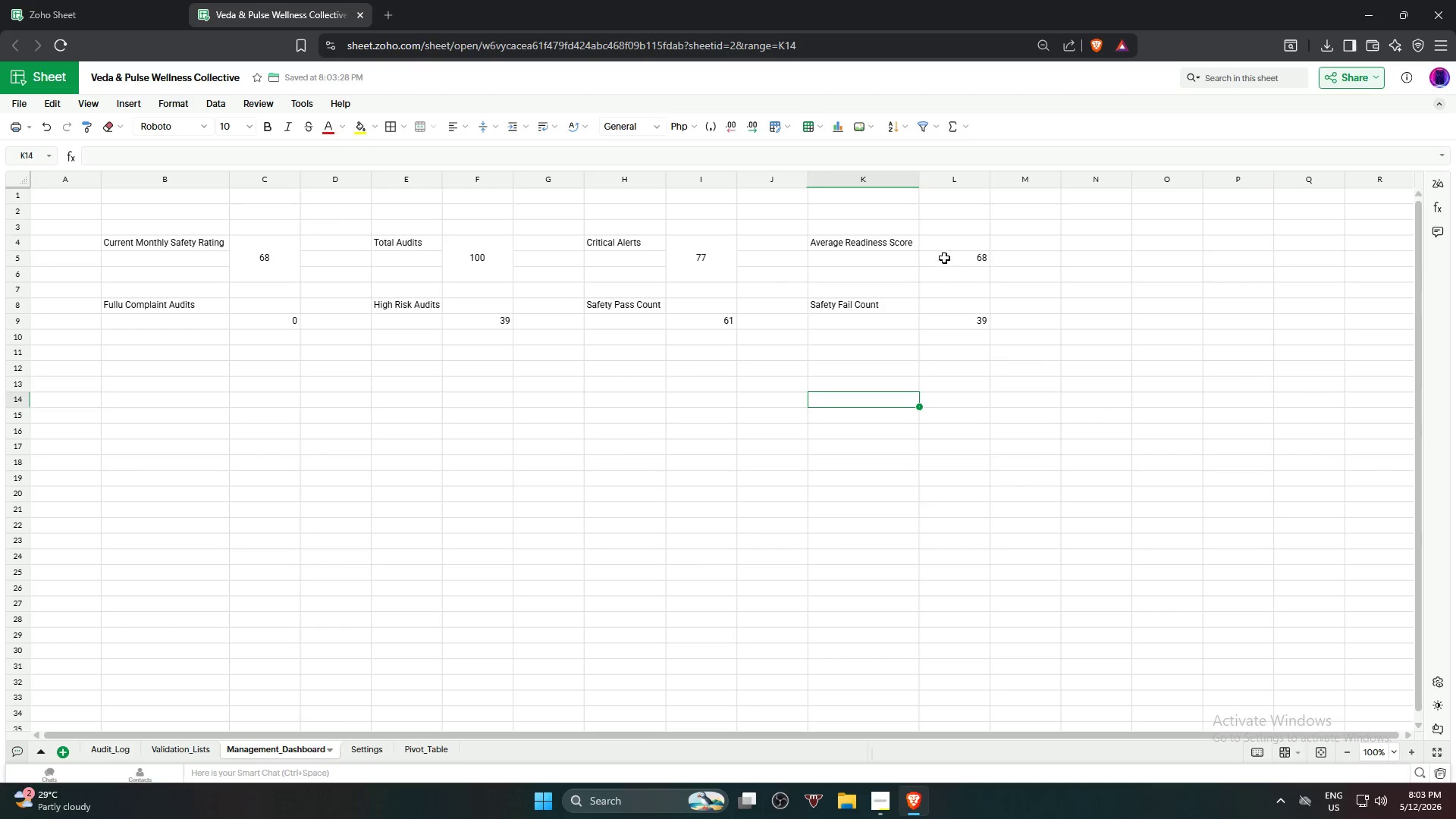 
left_click([950, 260])
 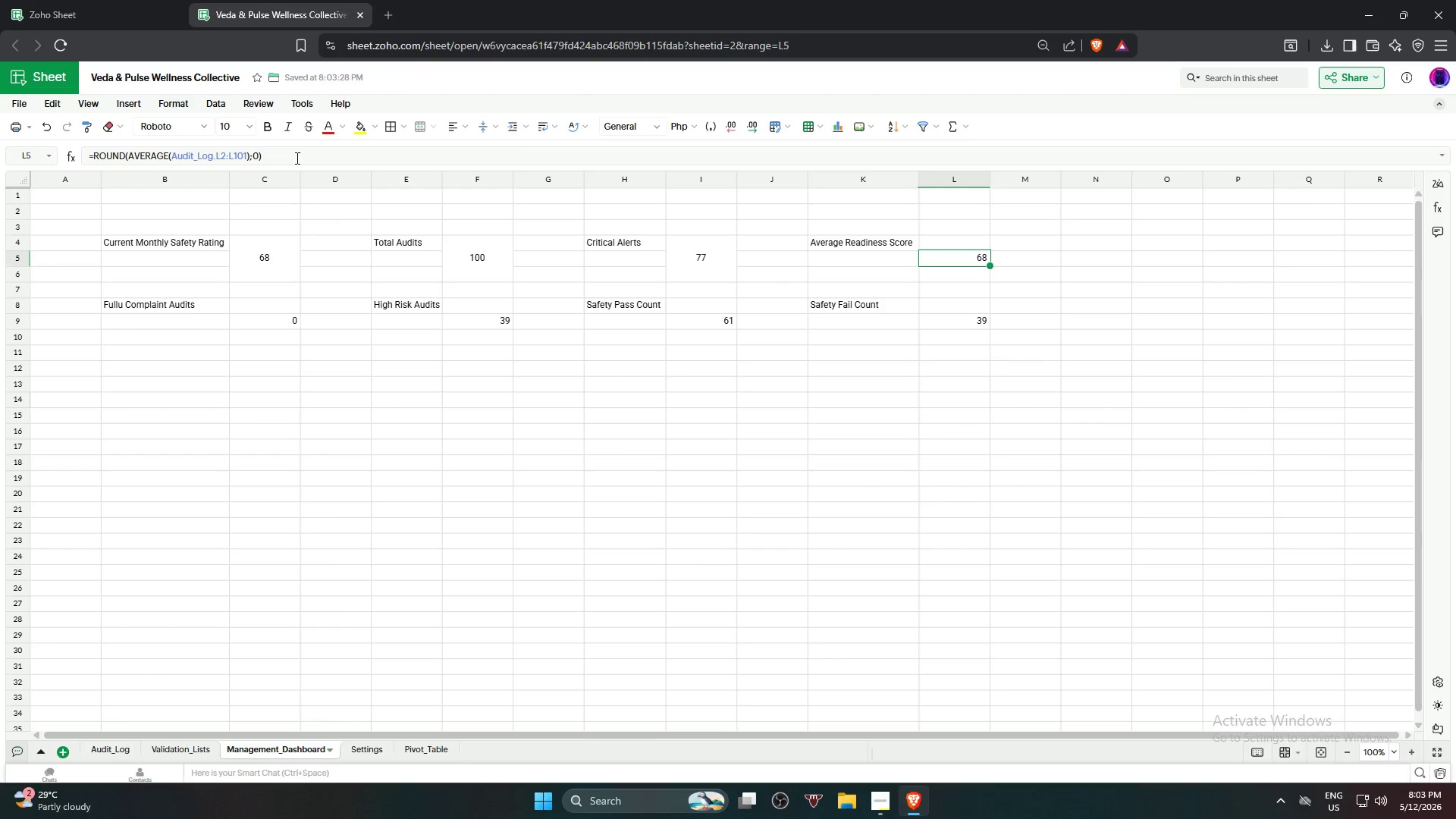 
left_click_drag(start_coordinate=[292, 155], to_coordinate=[76, 158])
 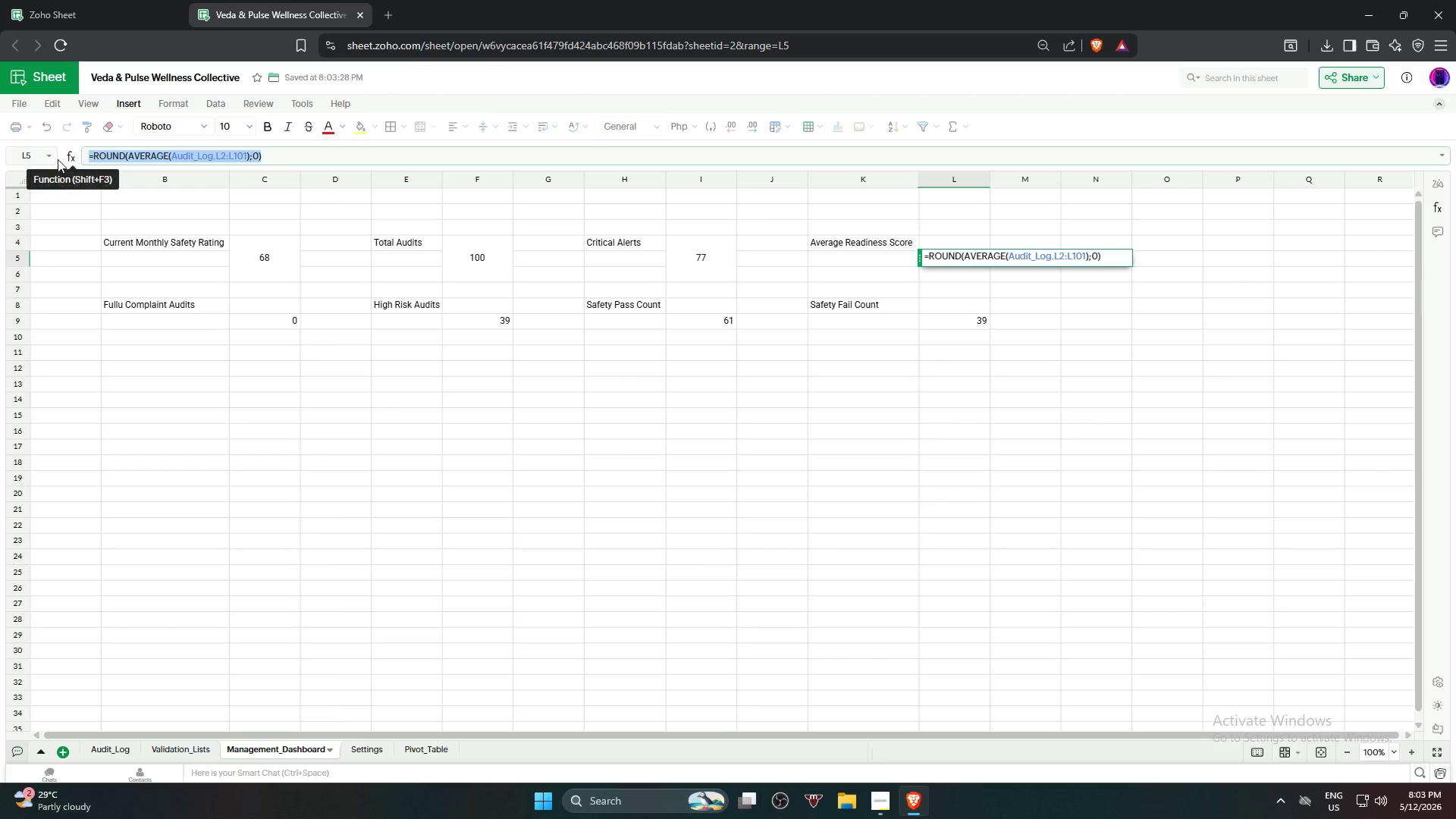 
key(Control+C)
 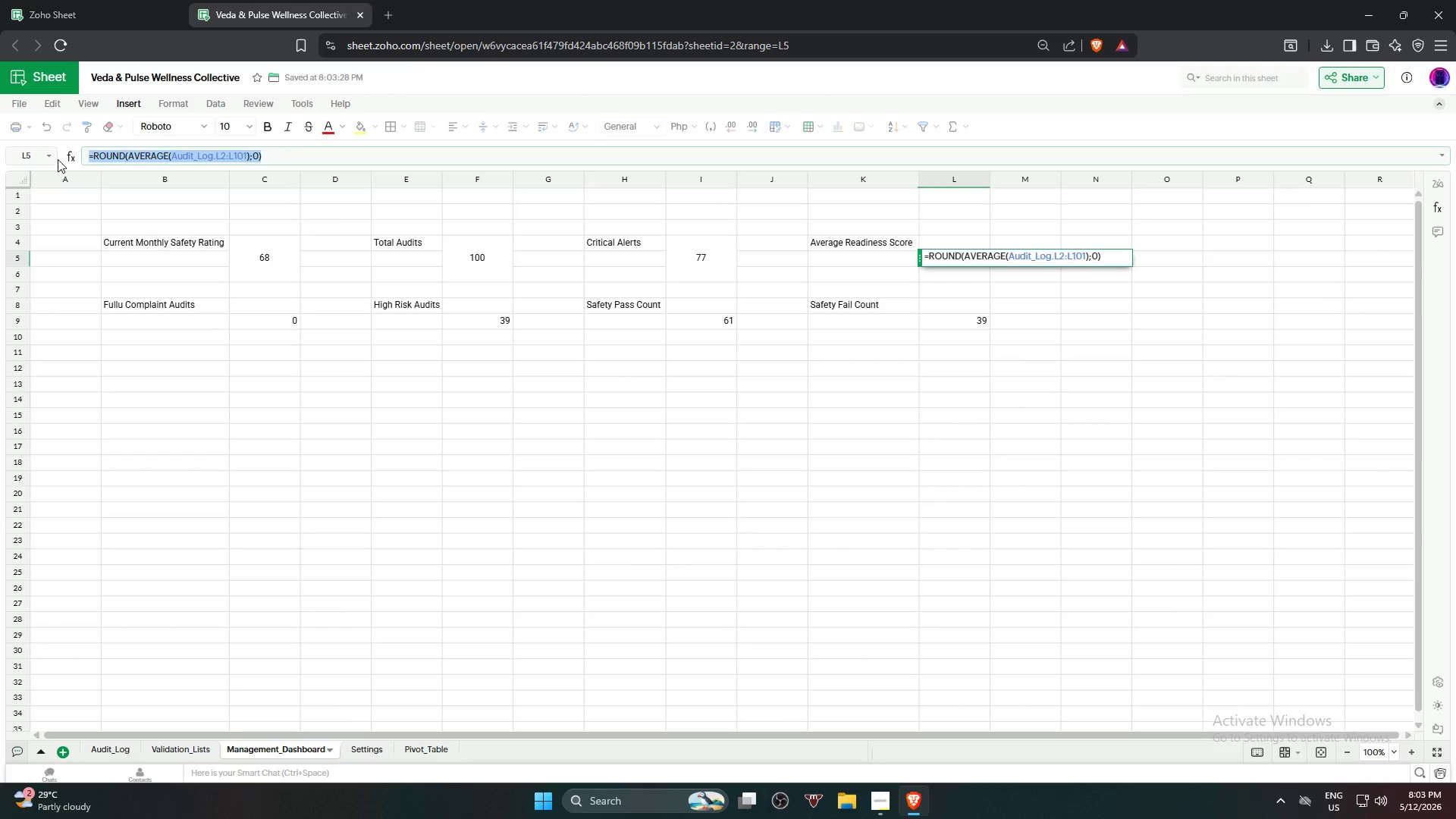 
key(NumpadEnter)
 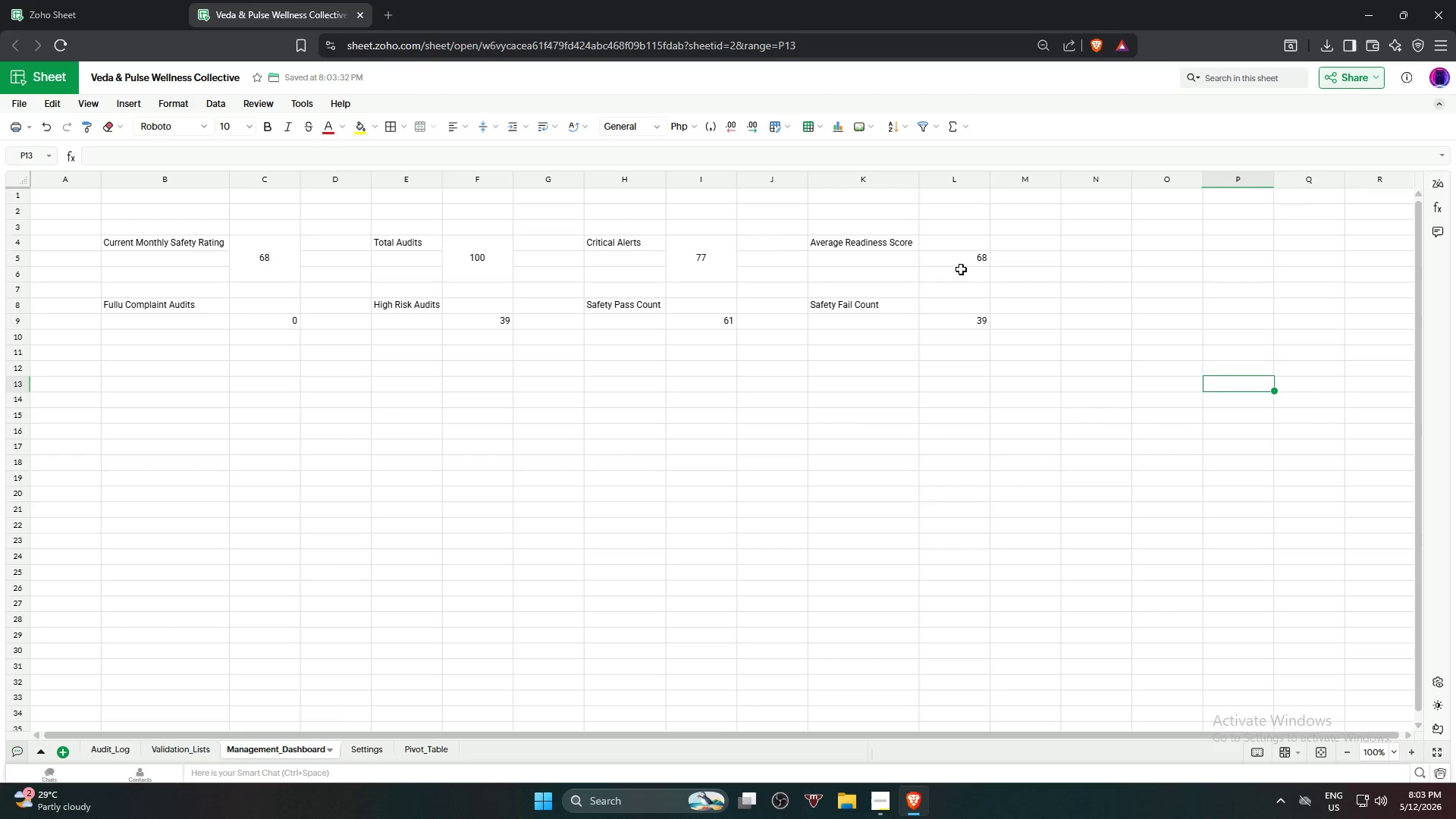 
left_click_drag(start_coordinate=[952, 246], to_coordinate=[968, 266])
 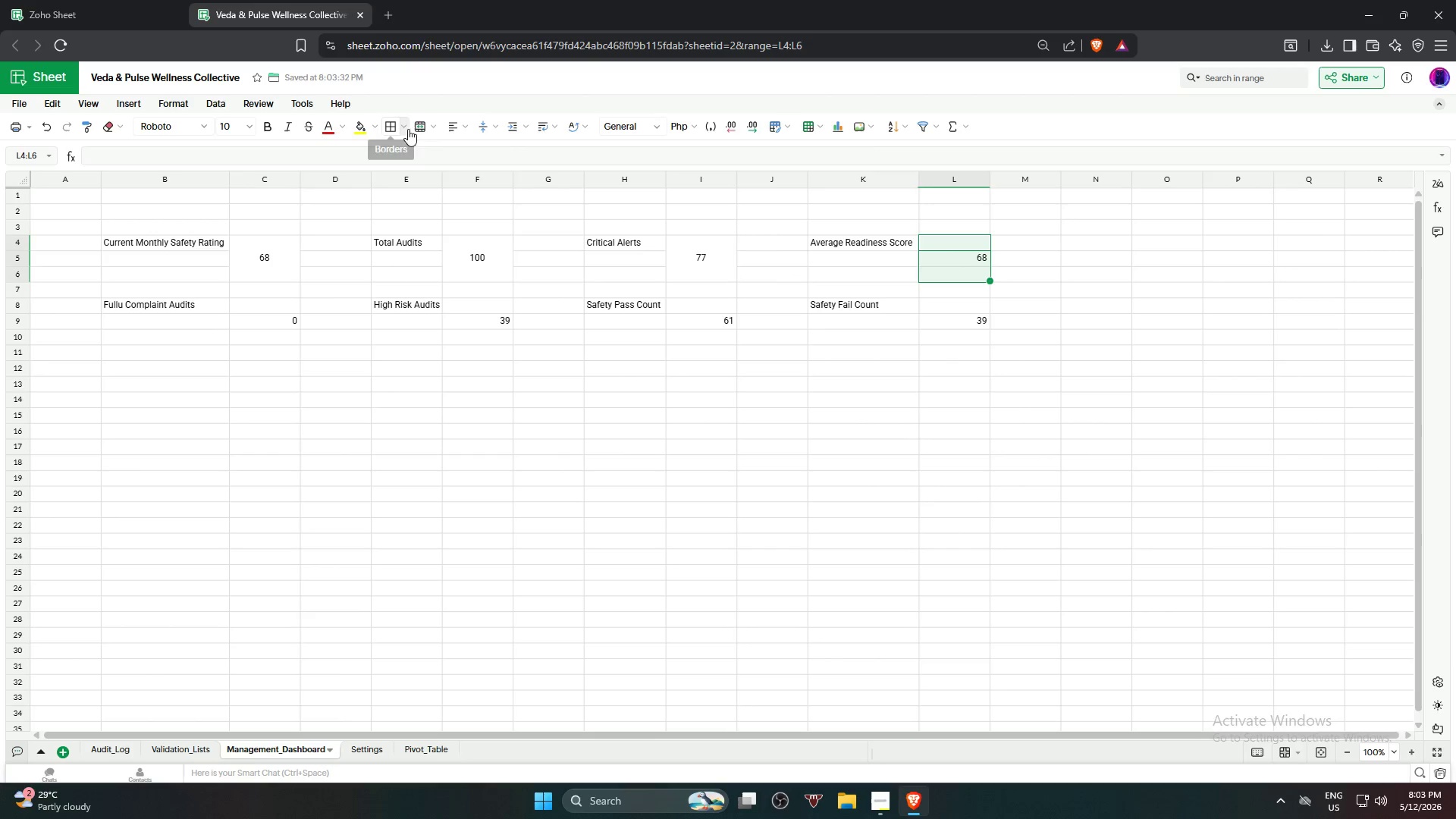 
left_click([411, 129])
 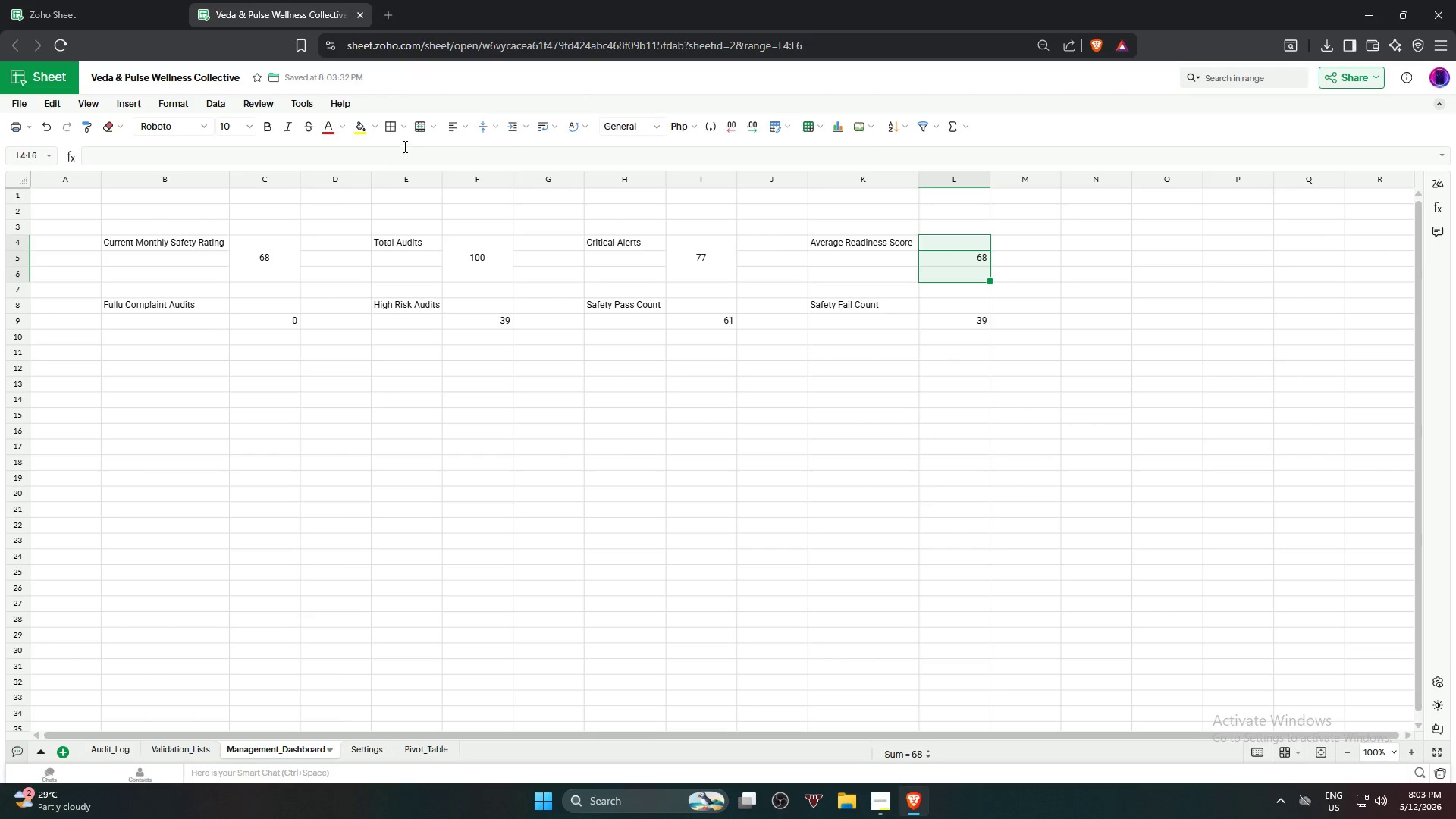 
left_click([413, 130])
 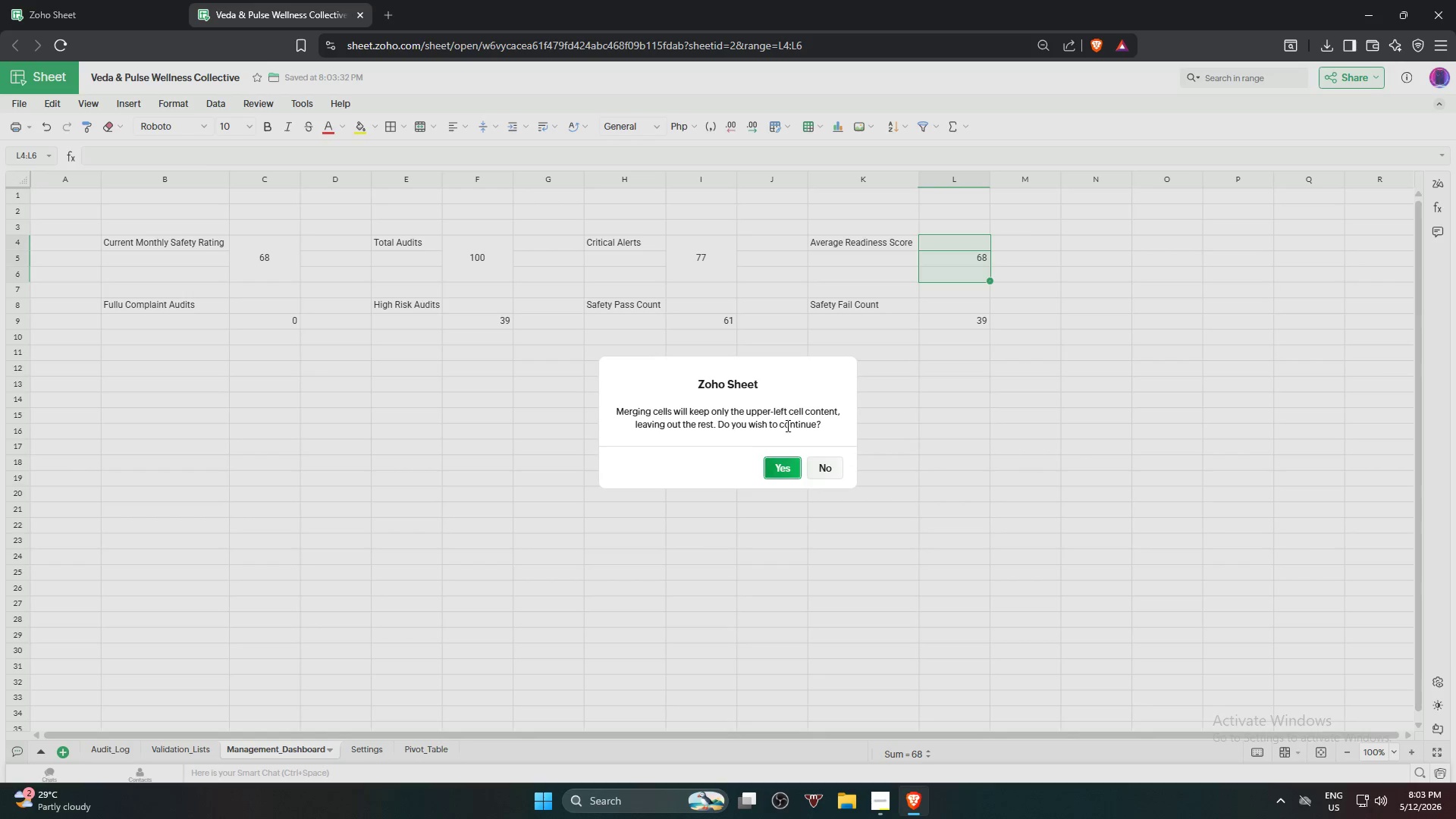 
left_click([788, 454])
 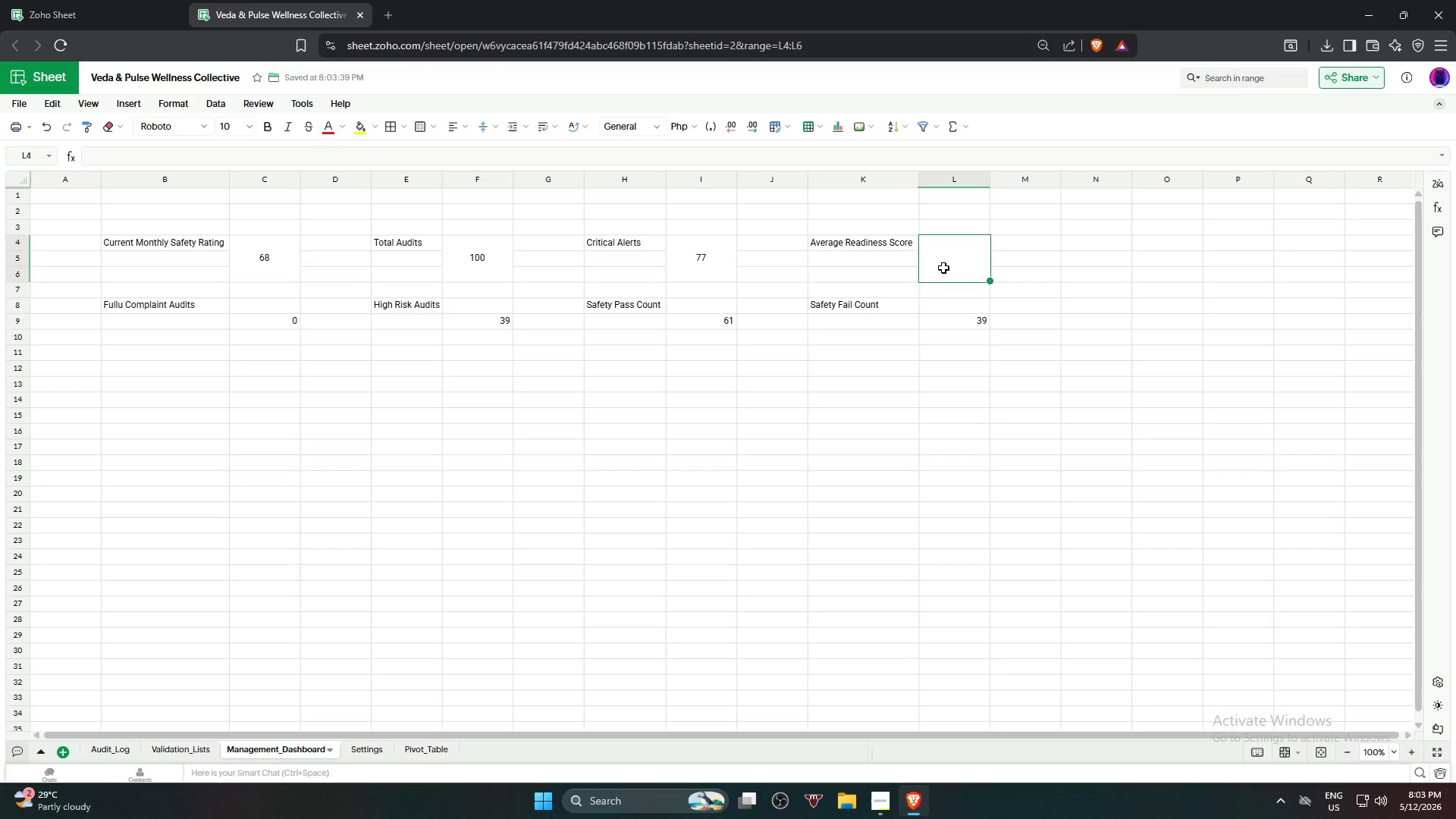 
key(Control+V)
 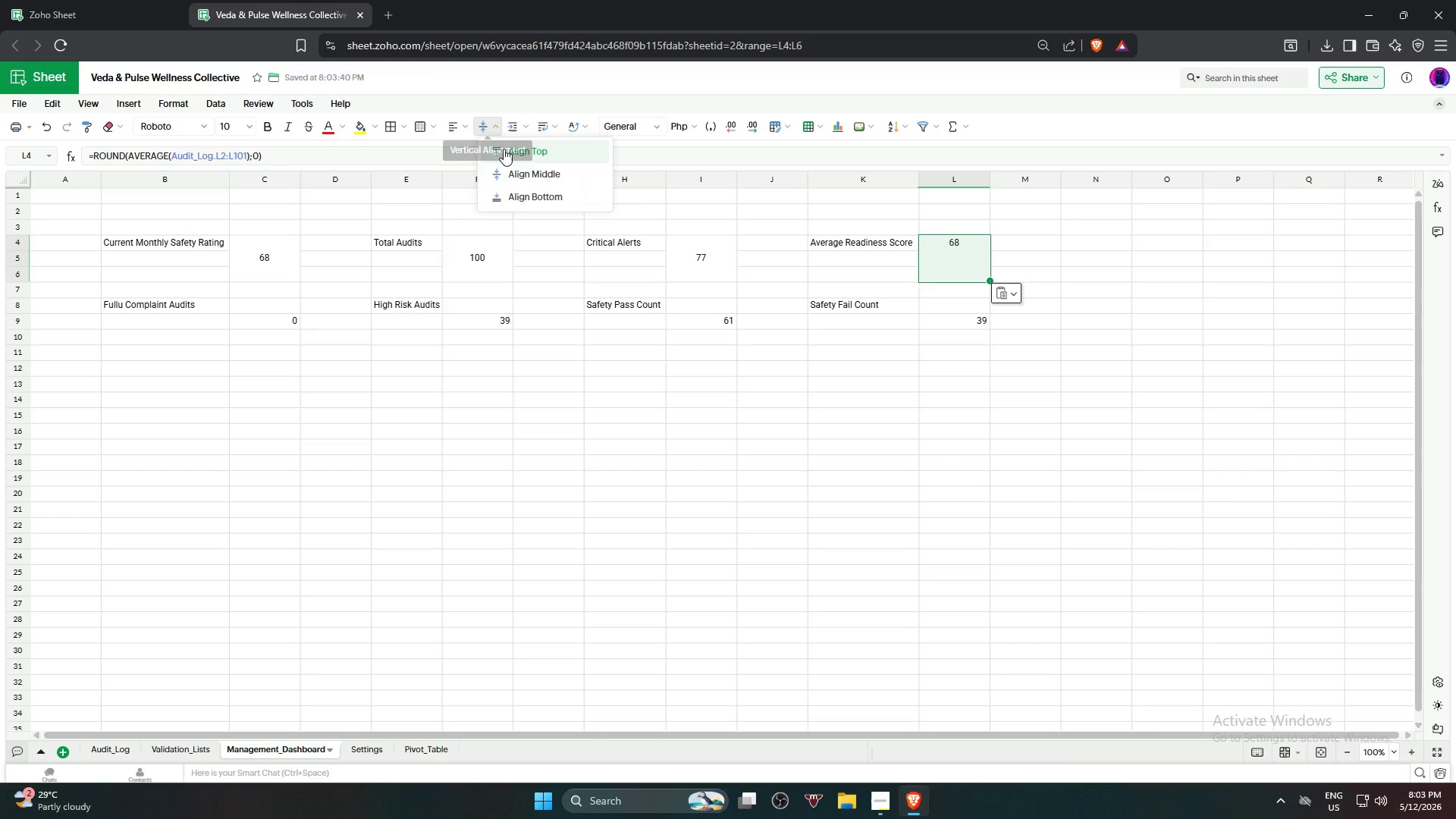 
left_click([513, 168])
 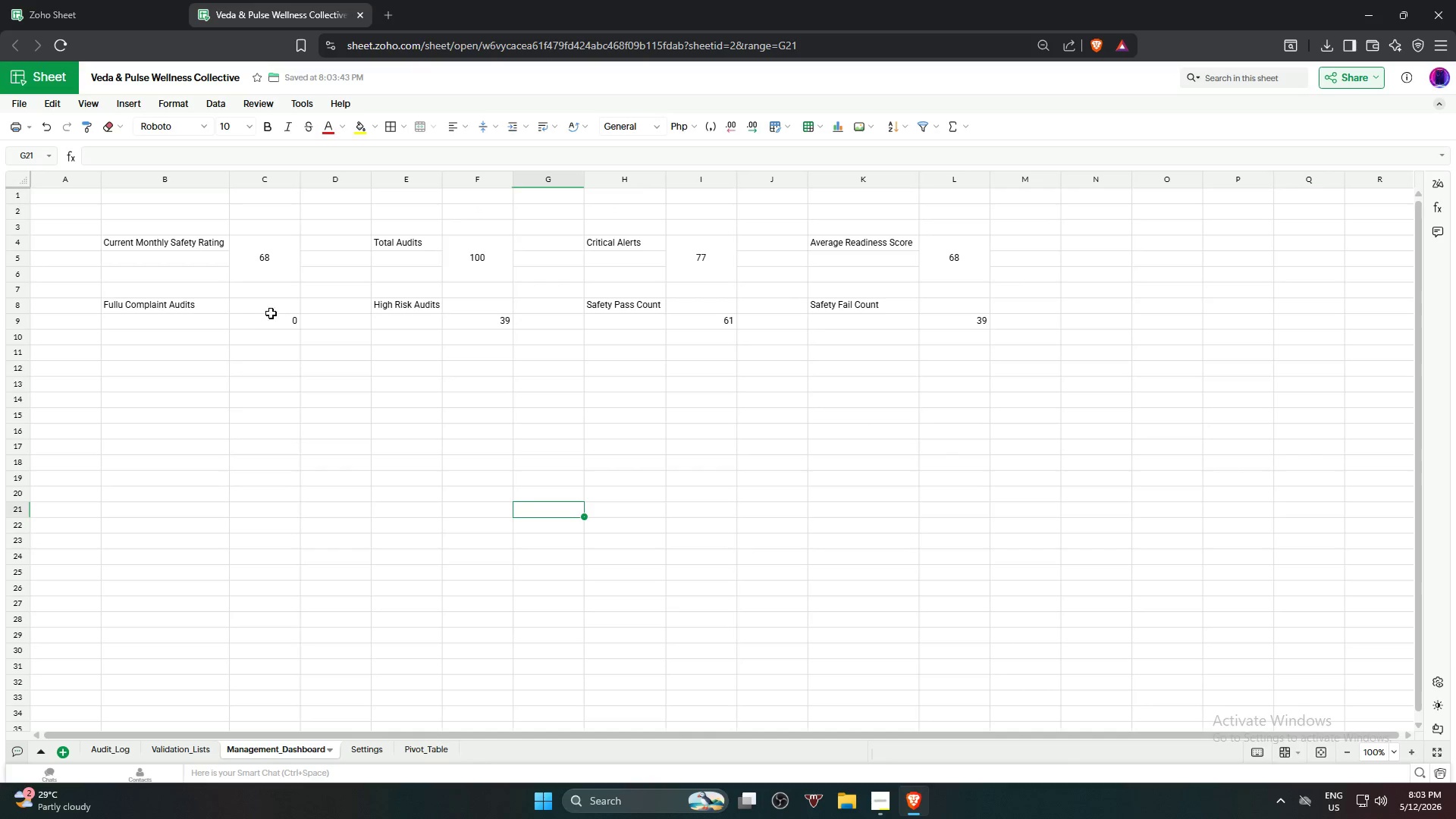 
left_click([280, 318])
 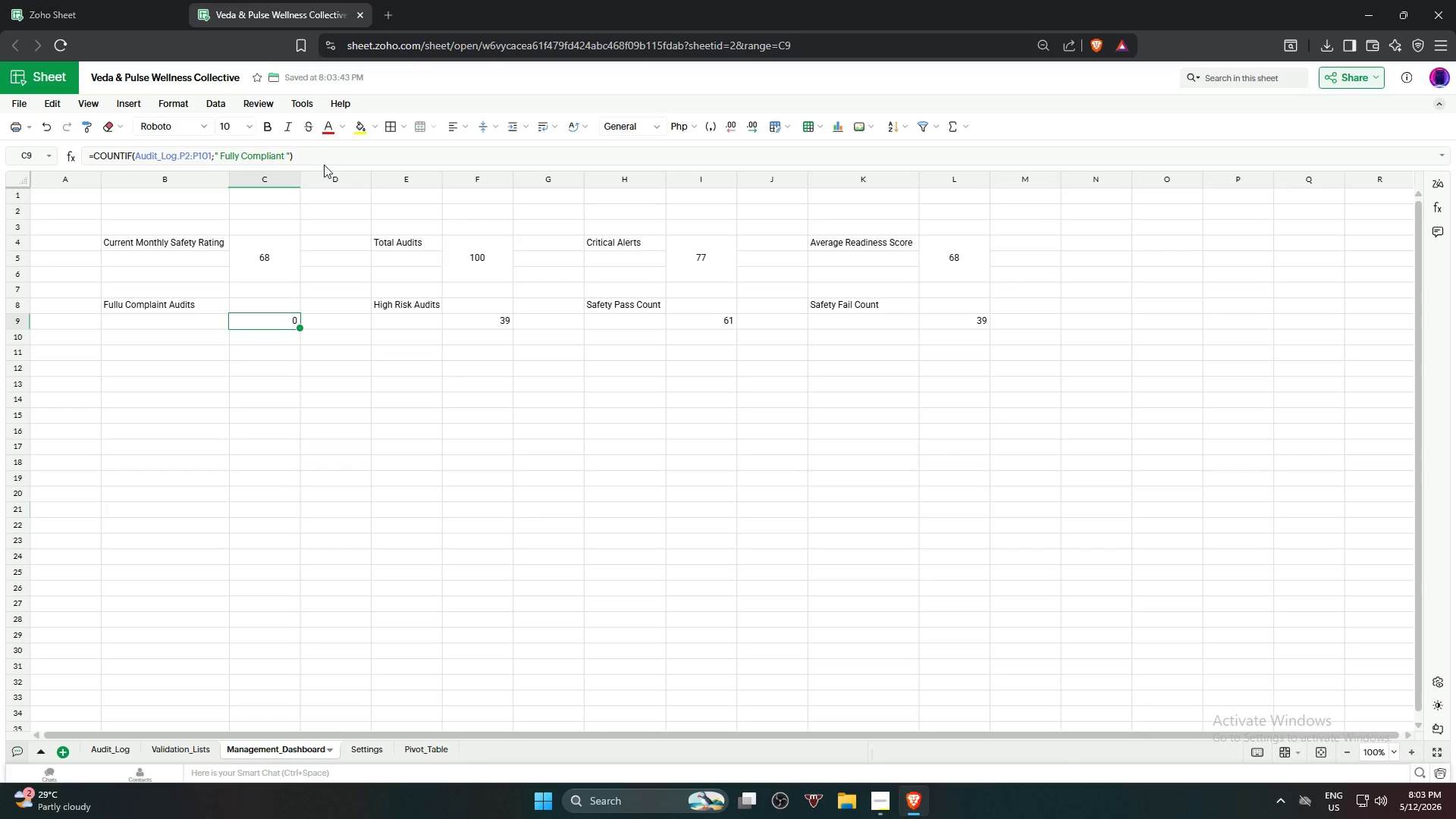 
left_click_drag(start_coordinate=[329, 155], to_coordinate=[85, 138])
 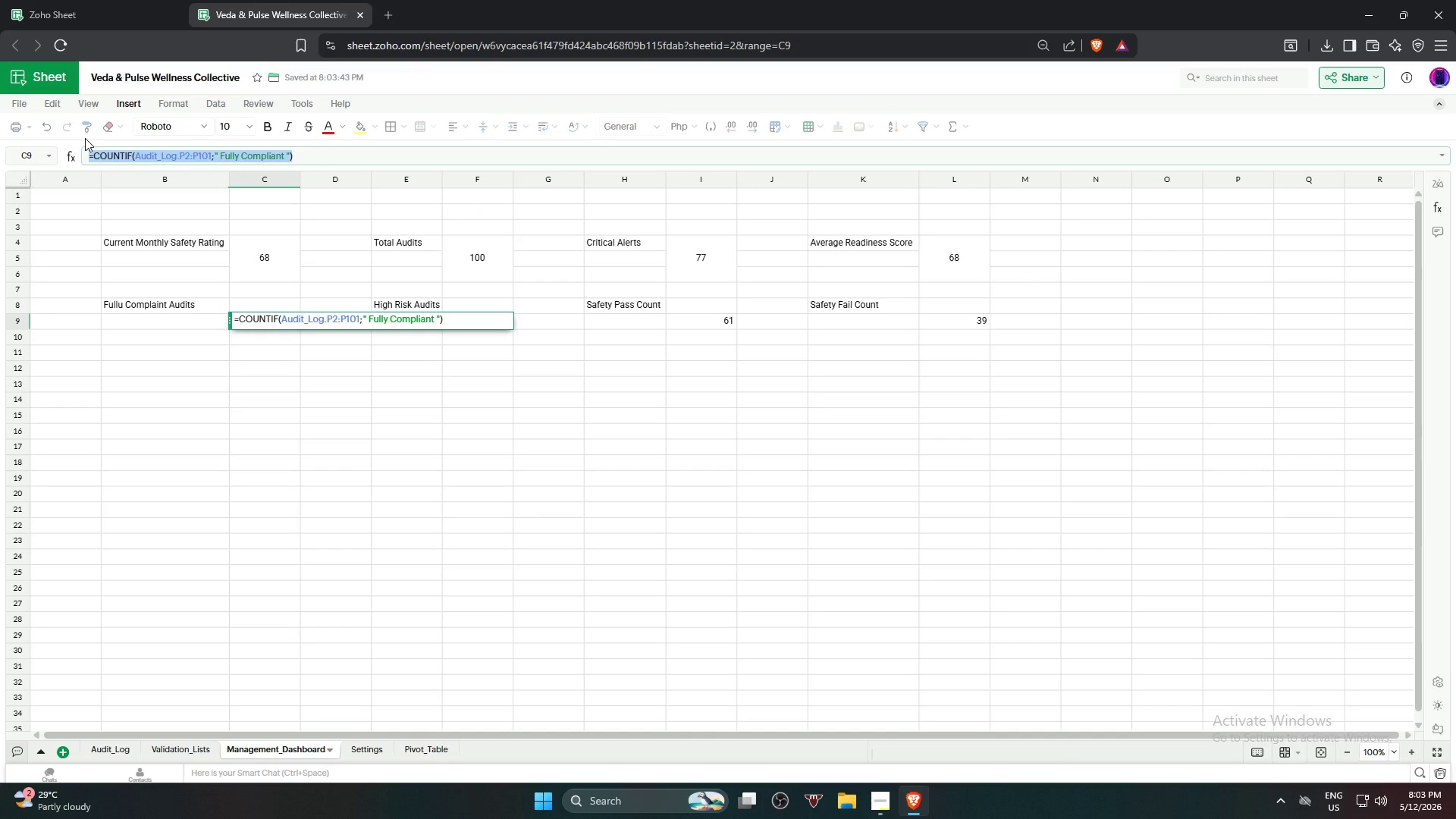 
key(Control+C)
 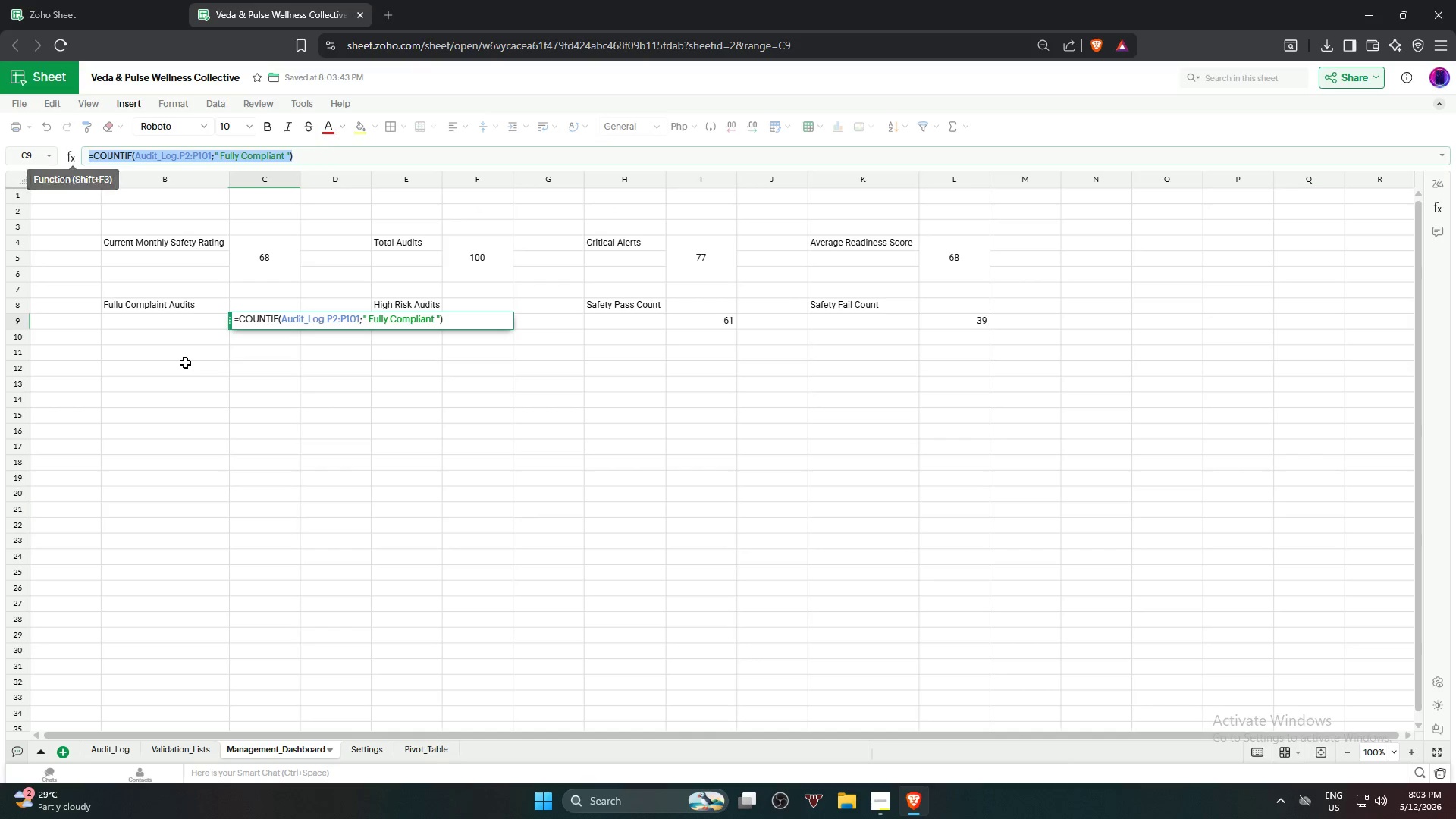 
key(NumpadEnter)
 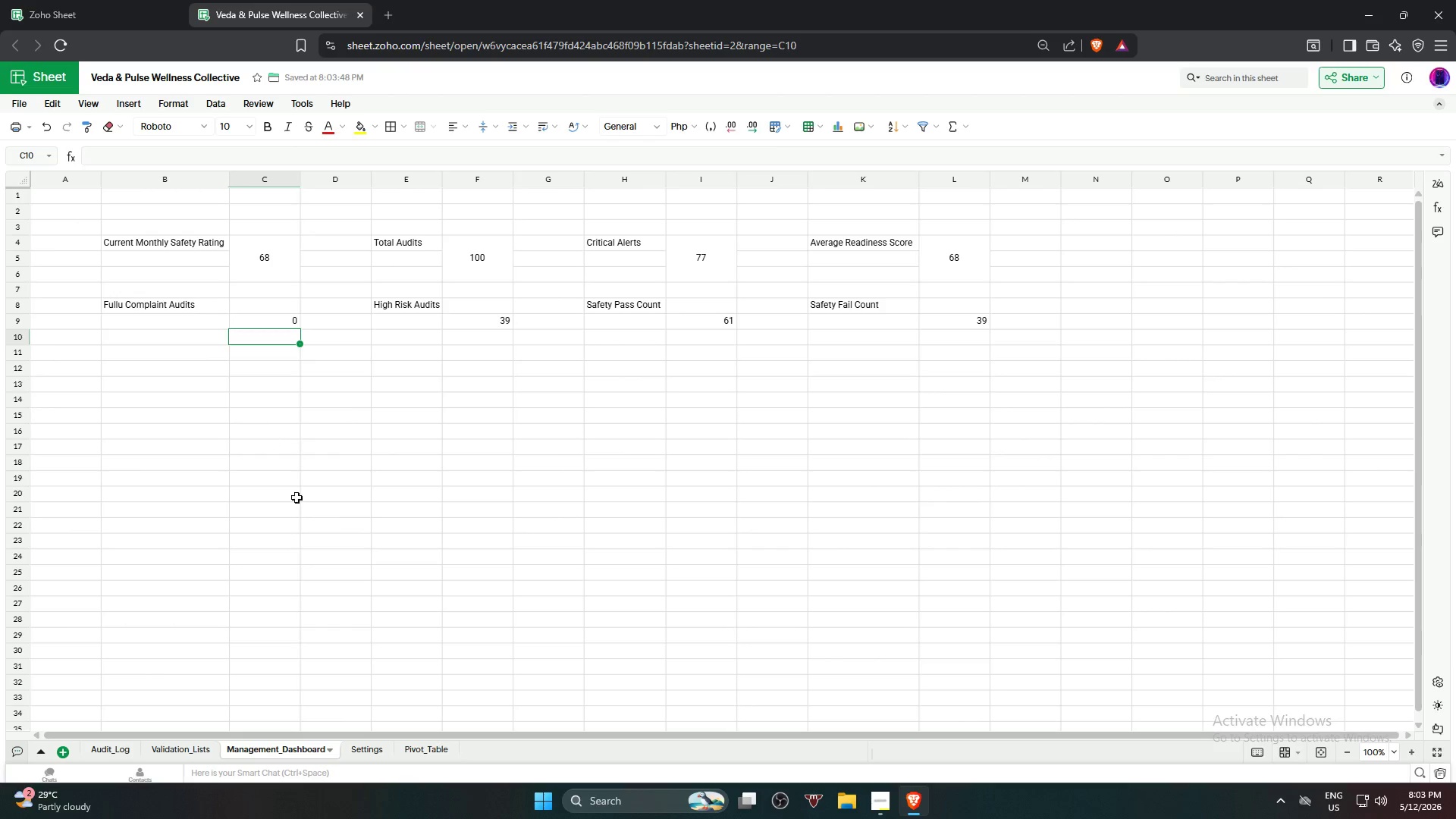 
left_click_drag(start_coordinate=[309, 553], to_coordinate=[303, 549])
 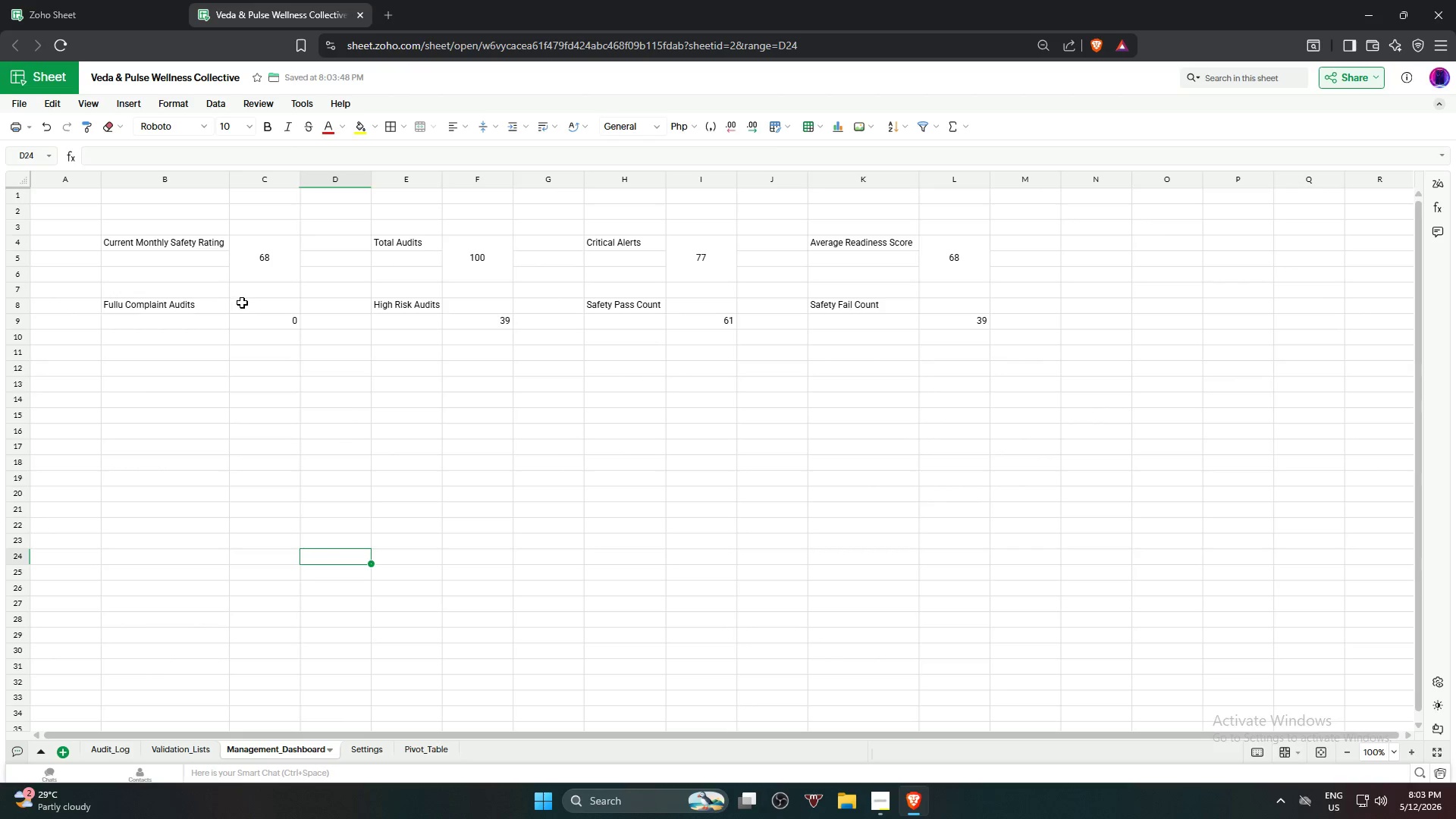 
left_click_drag(start_coordinate=[242, 304], to_coordinate=[246, 330])
 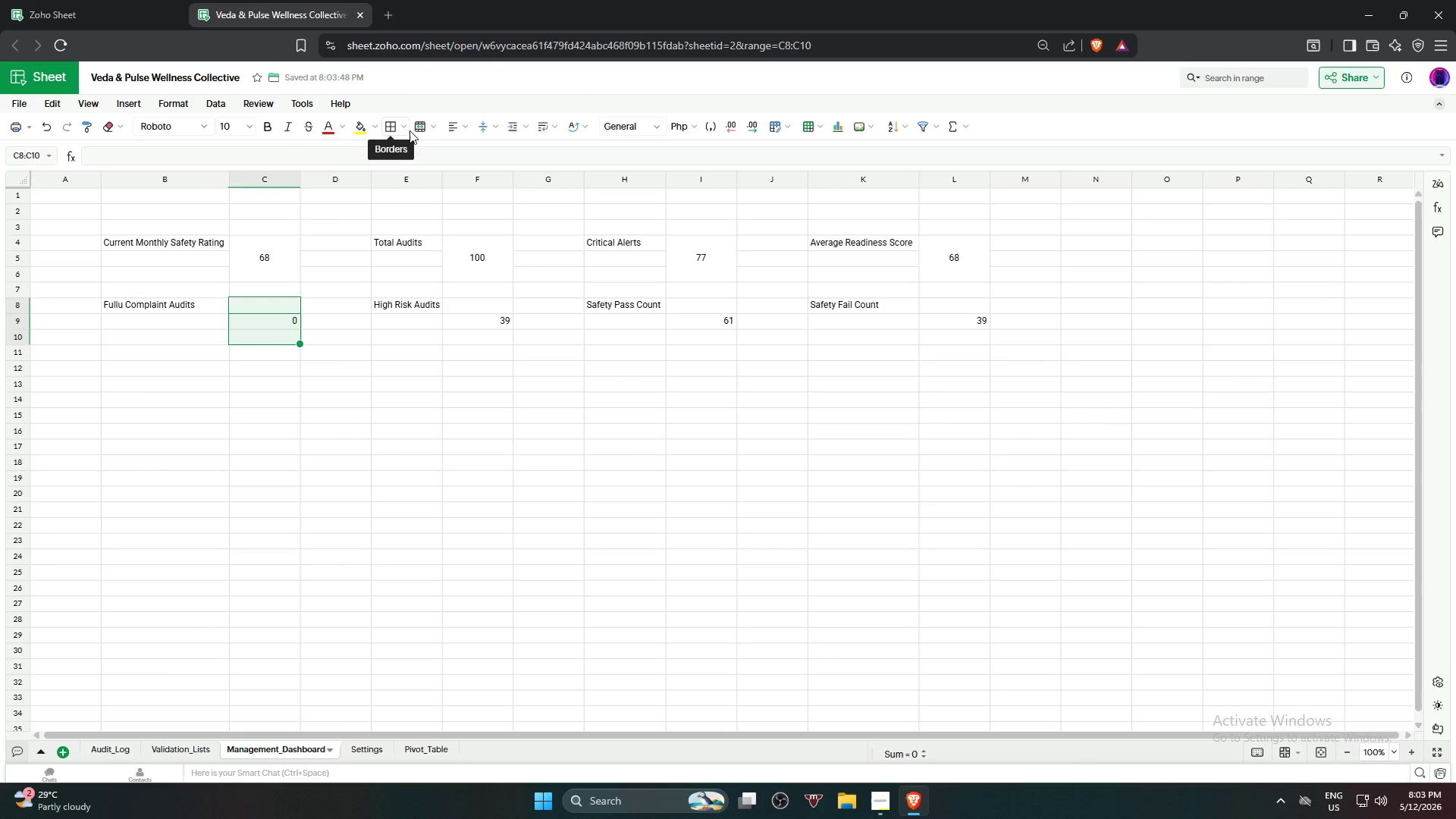 
left_click([418, 128])
 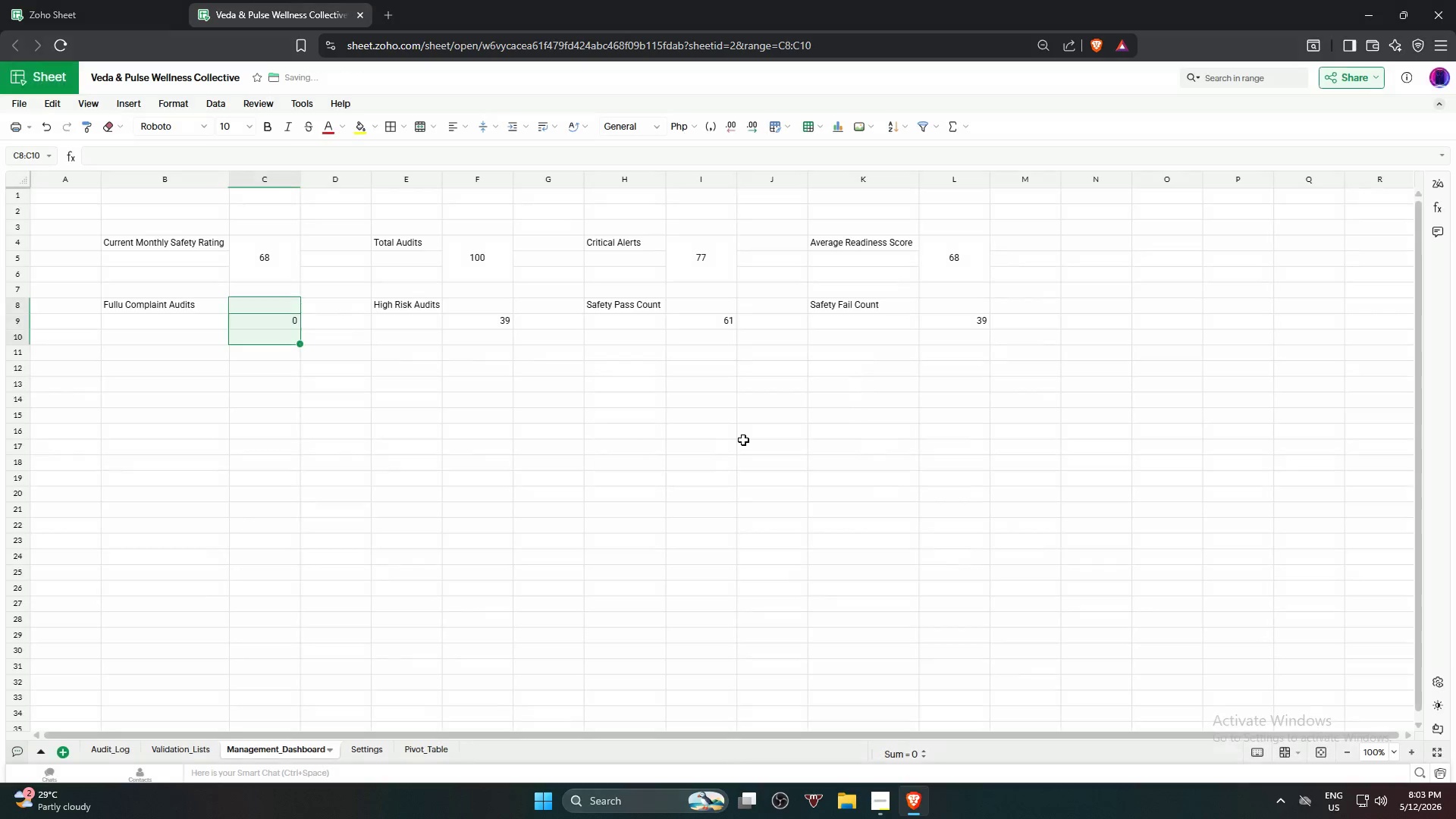 
left_click([279, 329])
 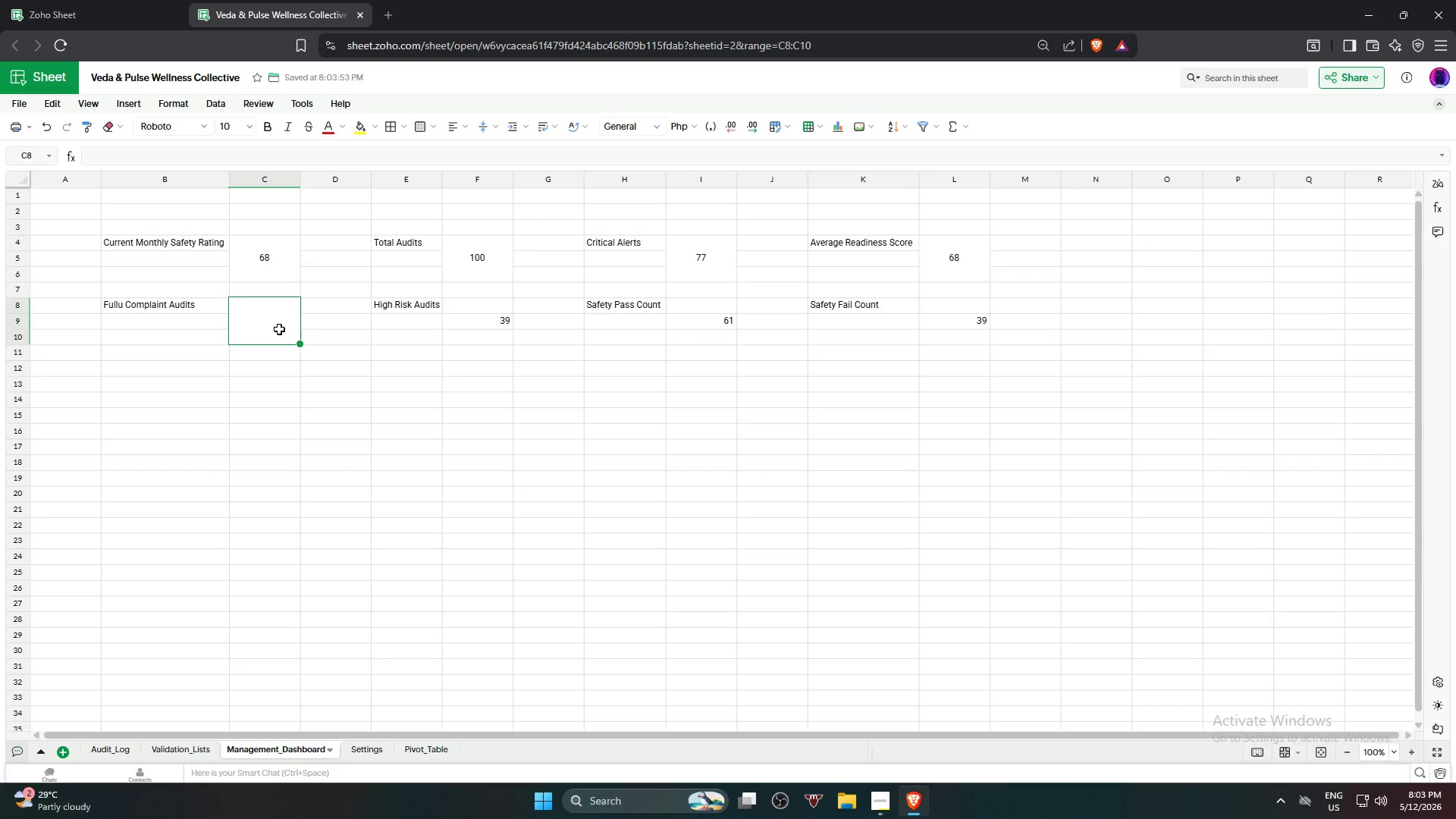 
key(Control+V)
 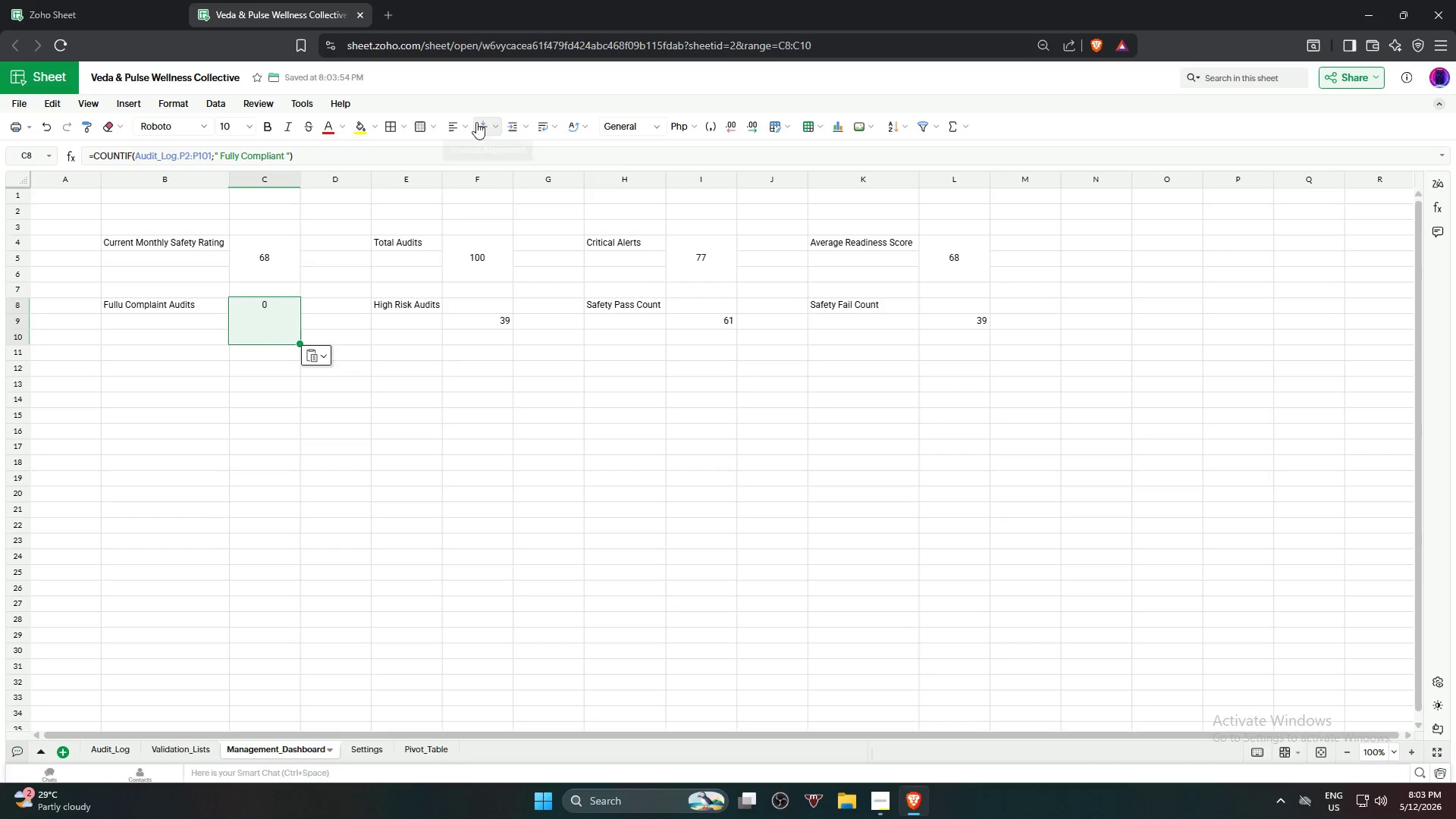 
left_click([516, 171])
 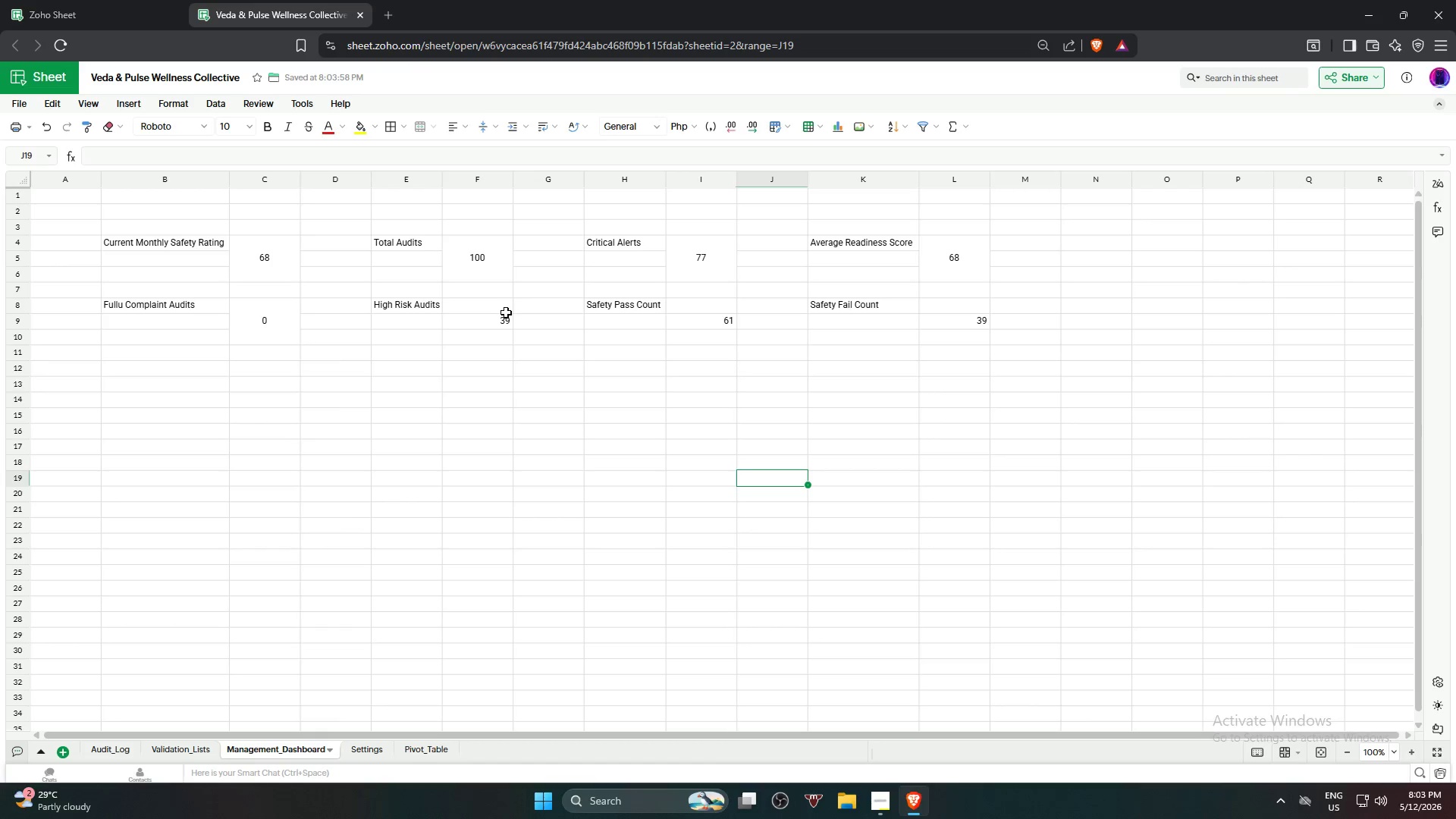 
left_click([507, 324])
 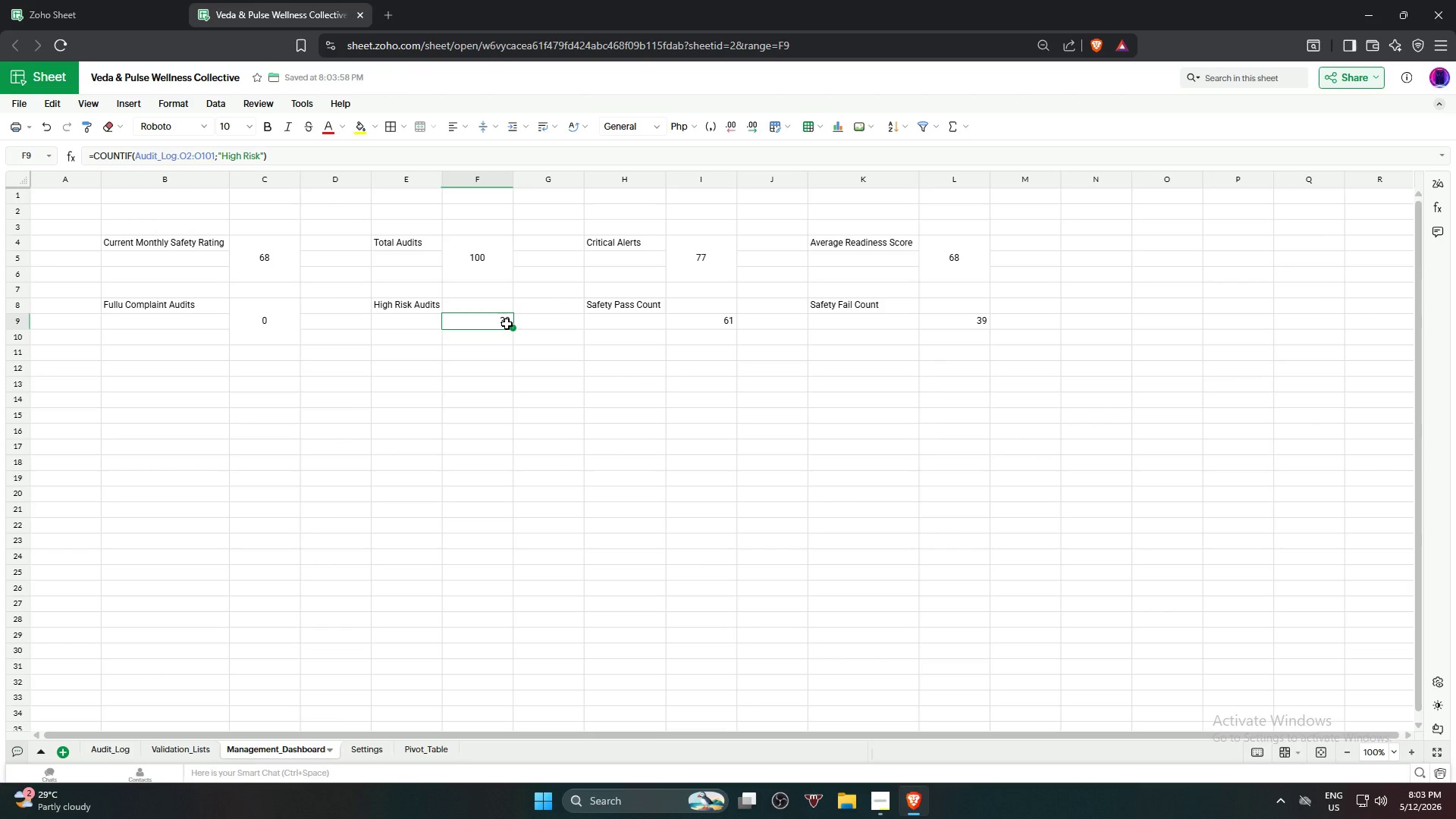 
key(Control+C)
 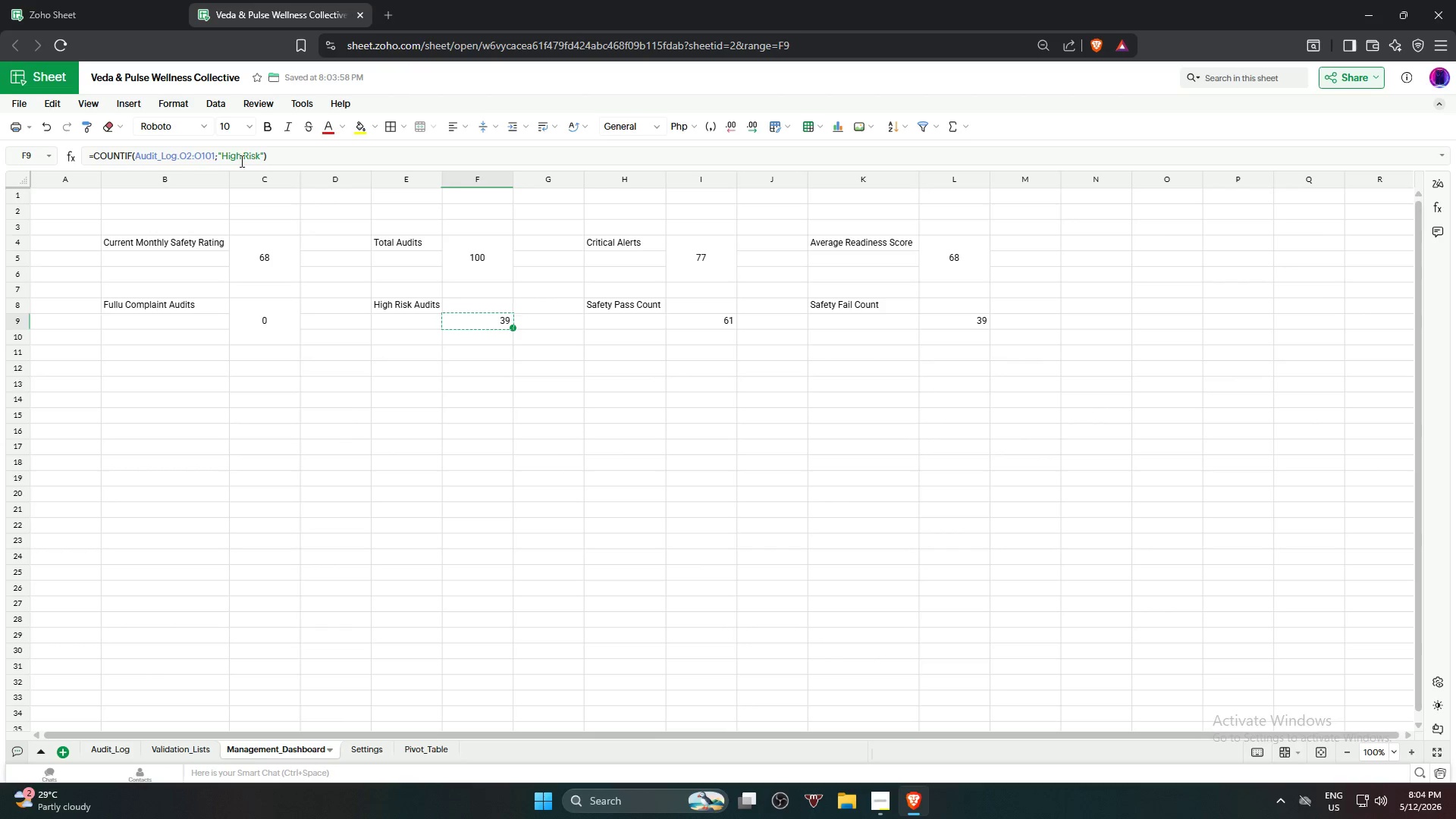 
left_click_drag(start_coordinate=[279, 156], to_coordinate=[17, 139])
 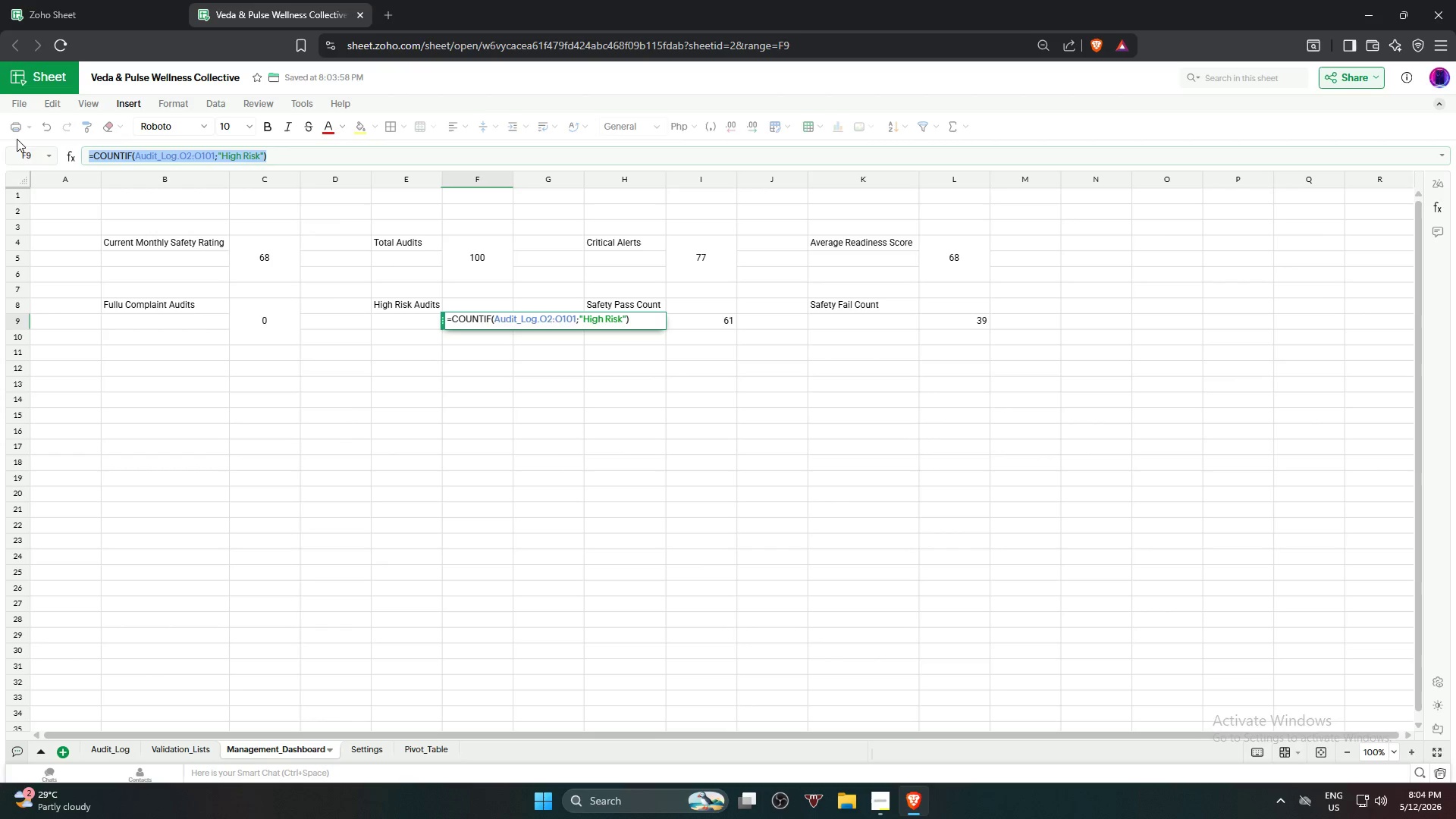 
key(Control+C)
 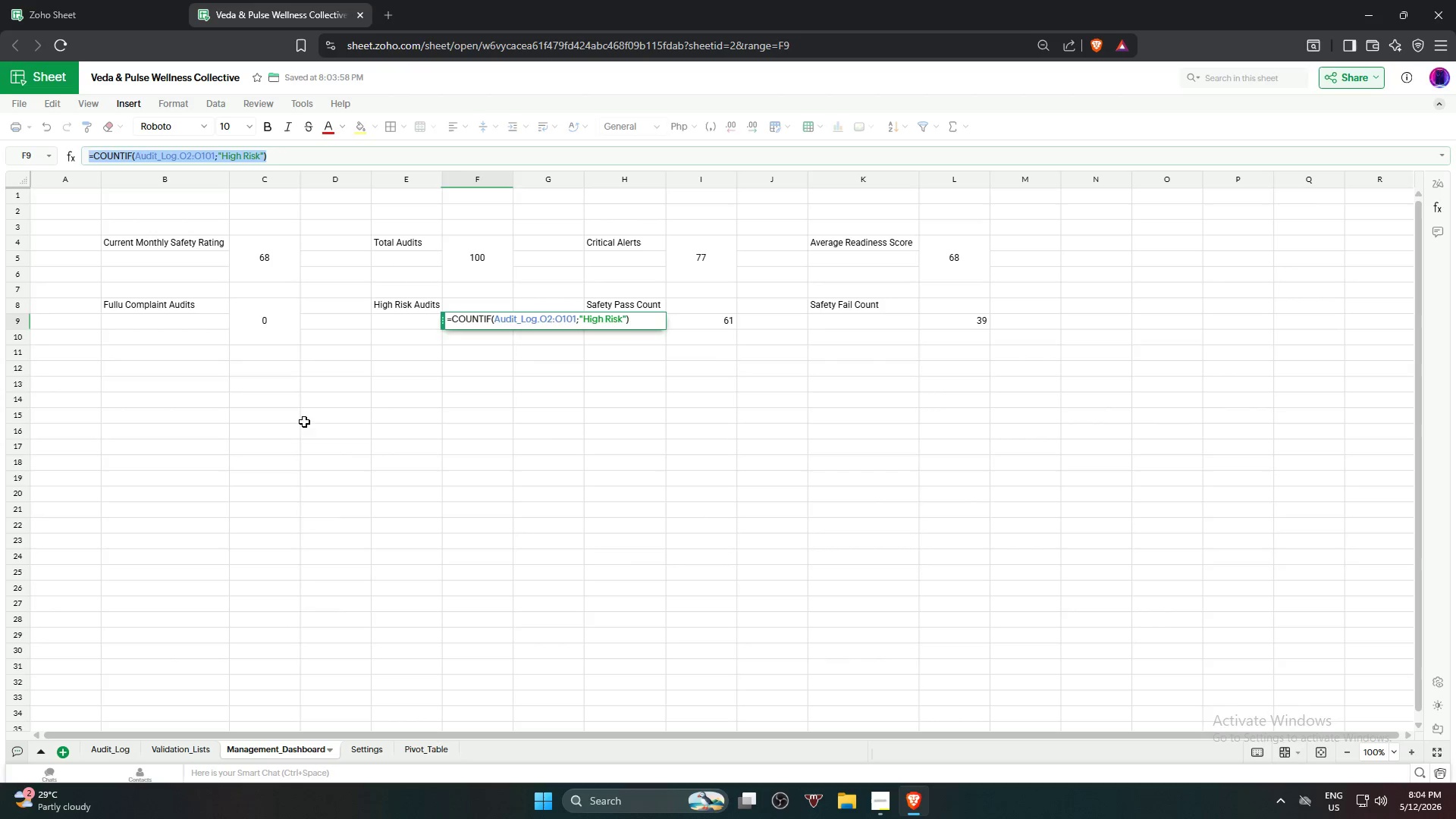 
left_click([413, 494])
 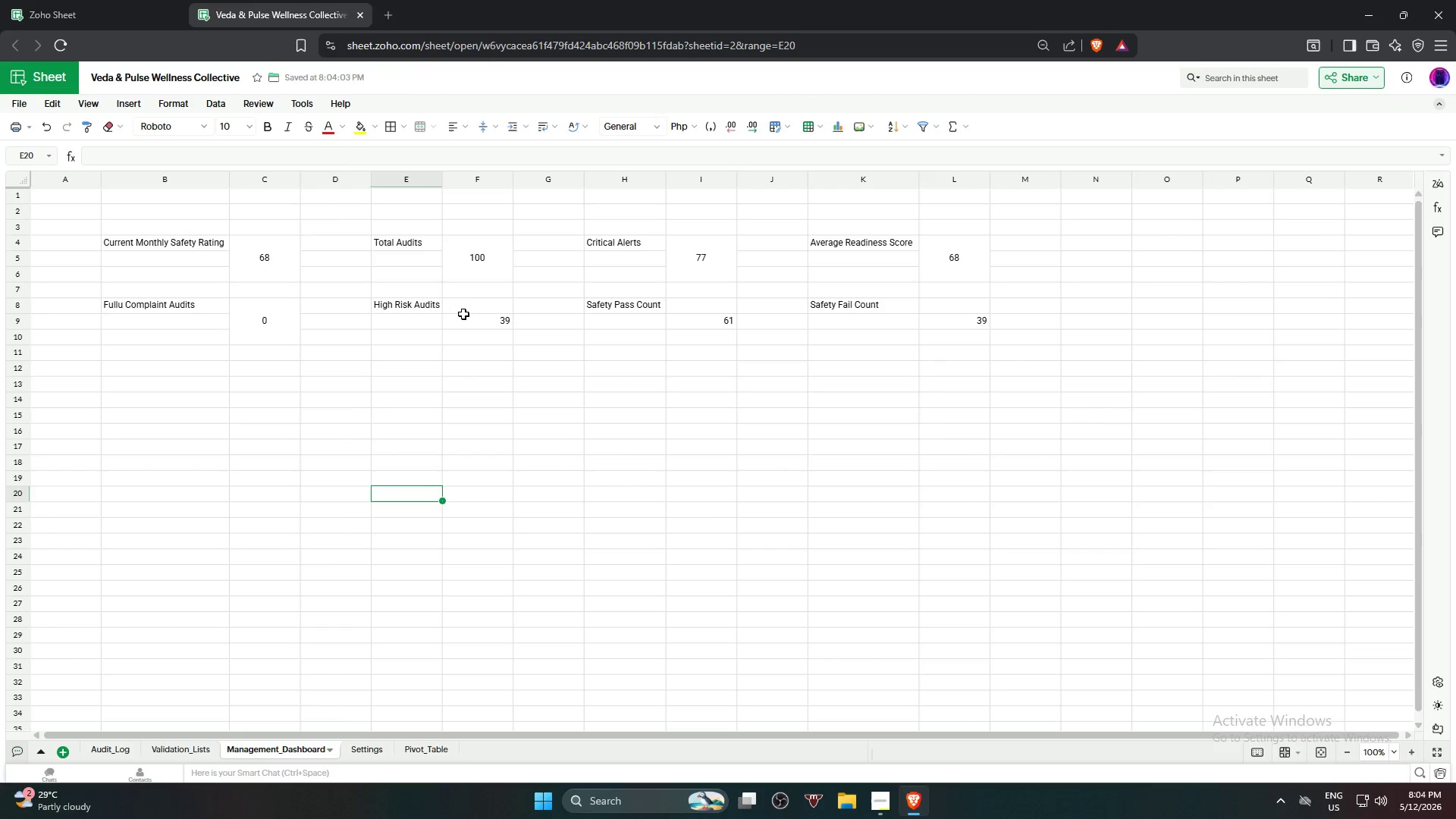 
left_click_drag(start_coordinate=[473, 306], to_coordinate=[486, 338])
 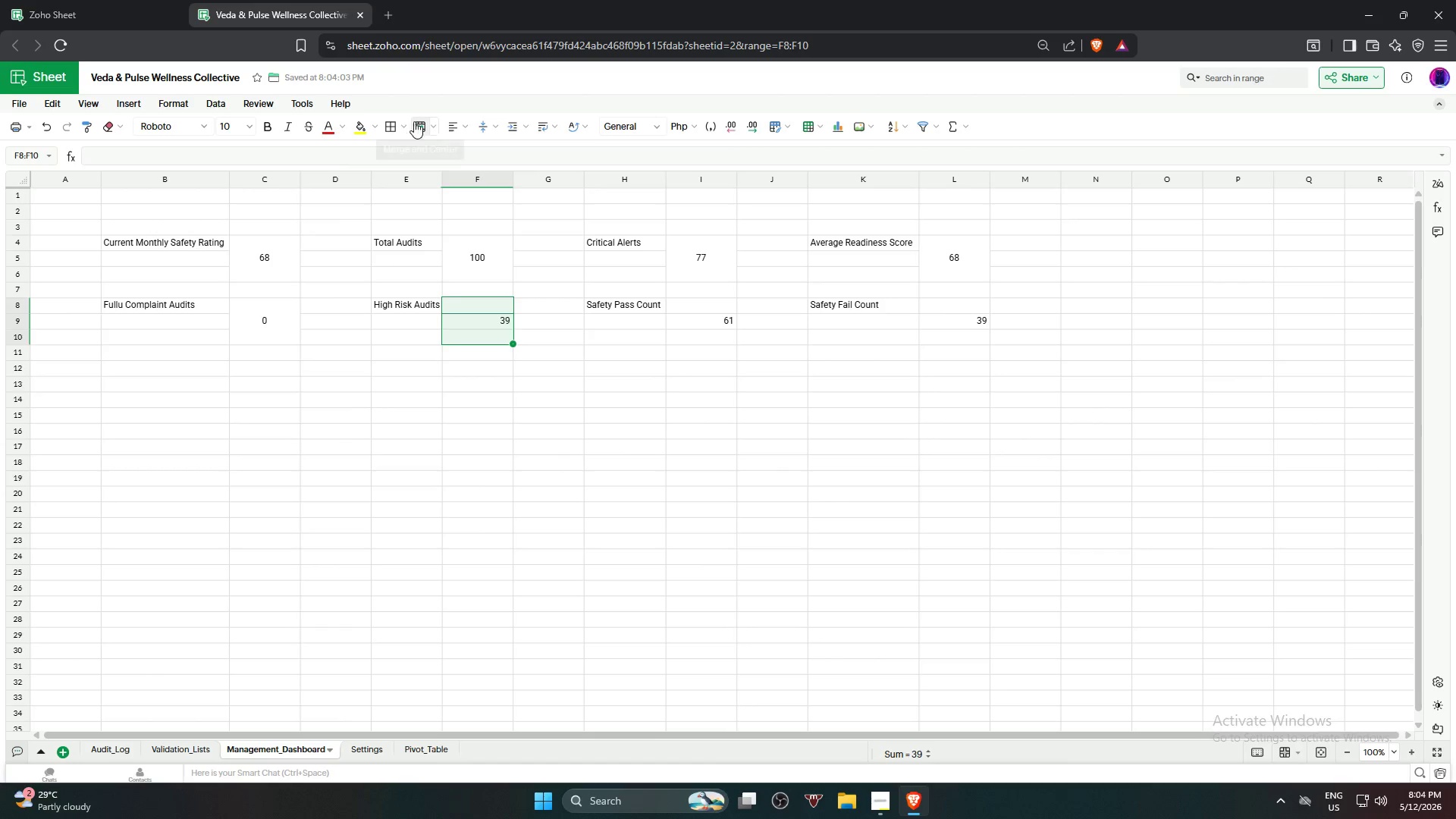 
left_click([422, 126])
 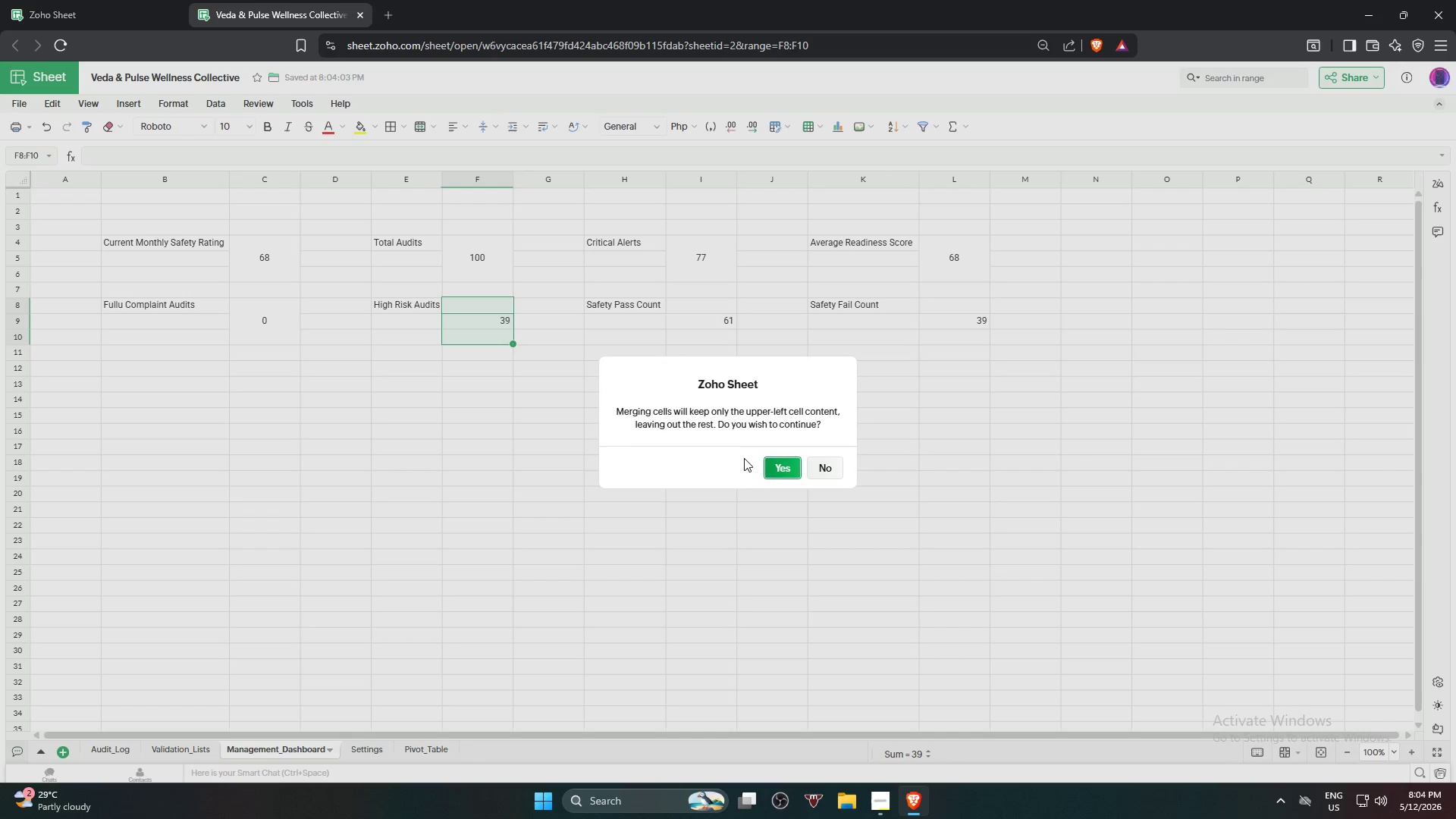 
left_click([766, 465])
 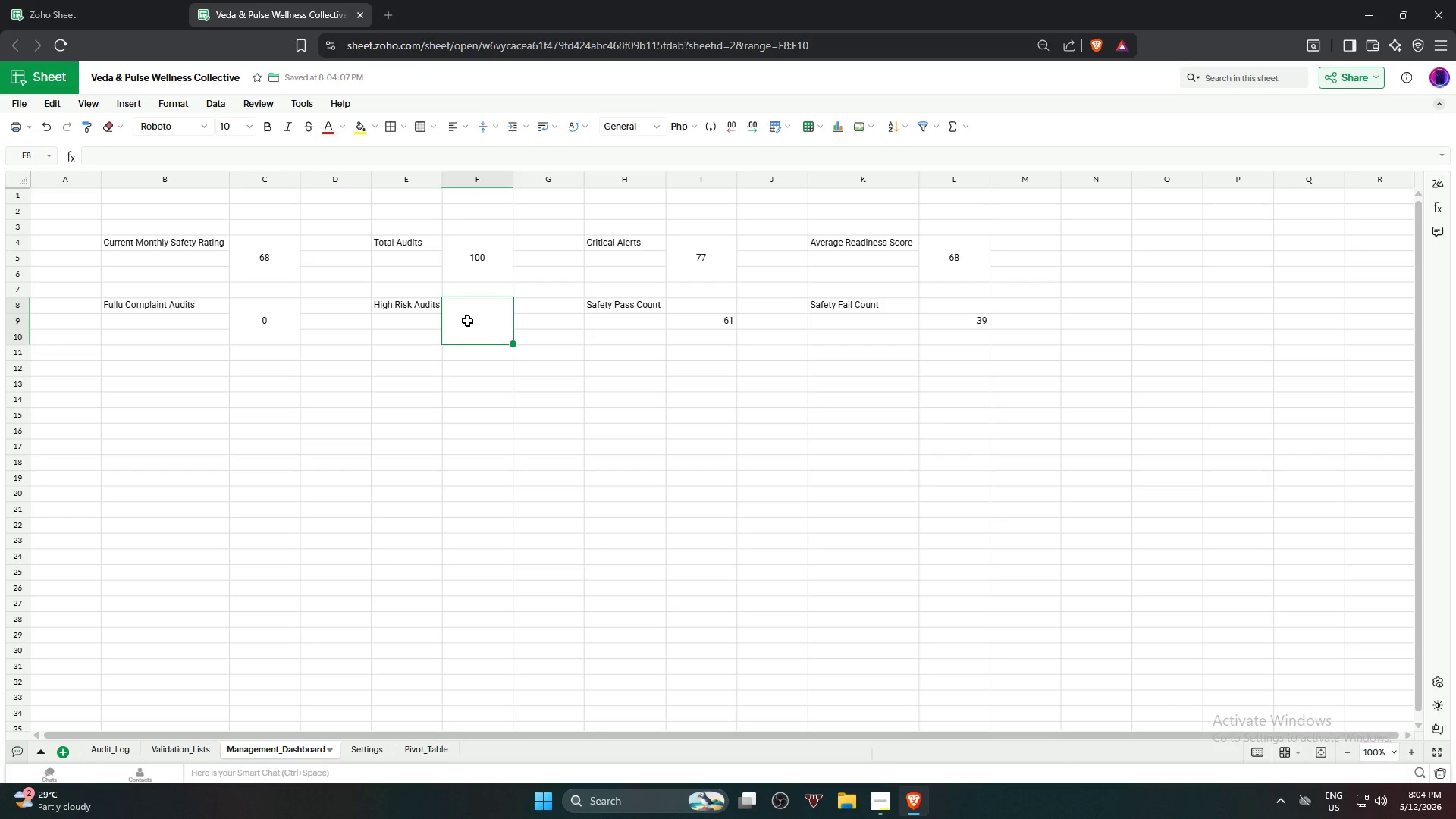 
key(Control+V)
 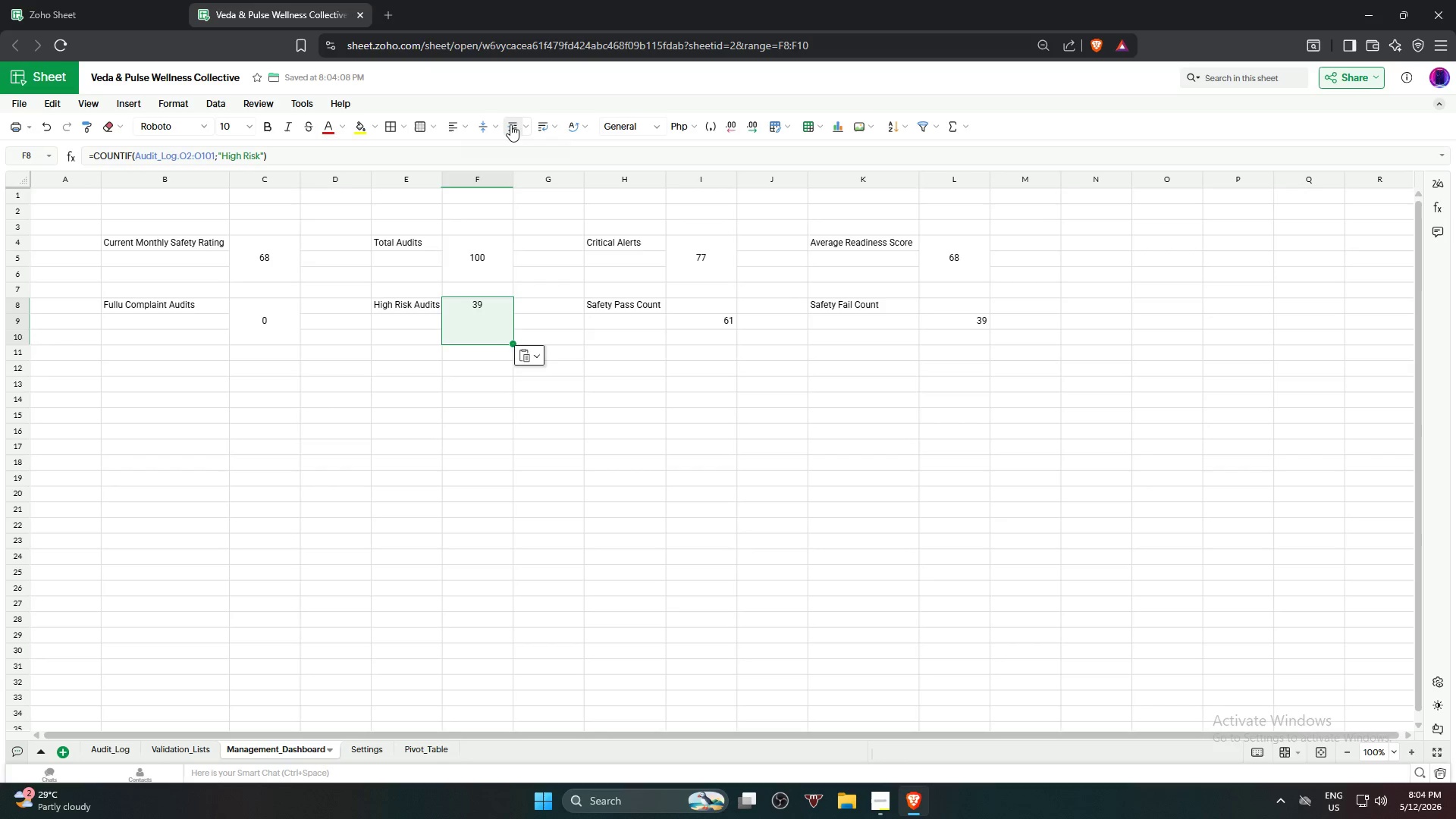 
left_click([494, 120])
 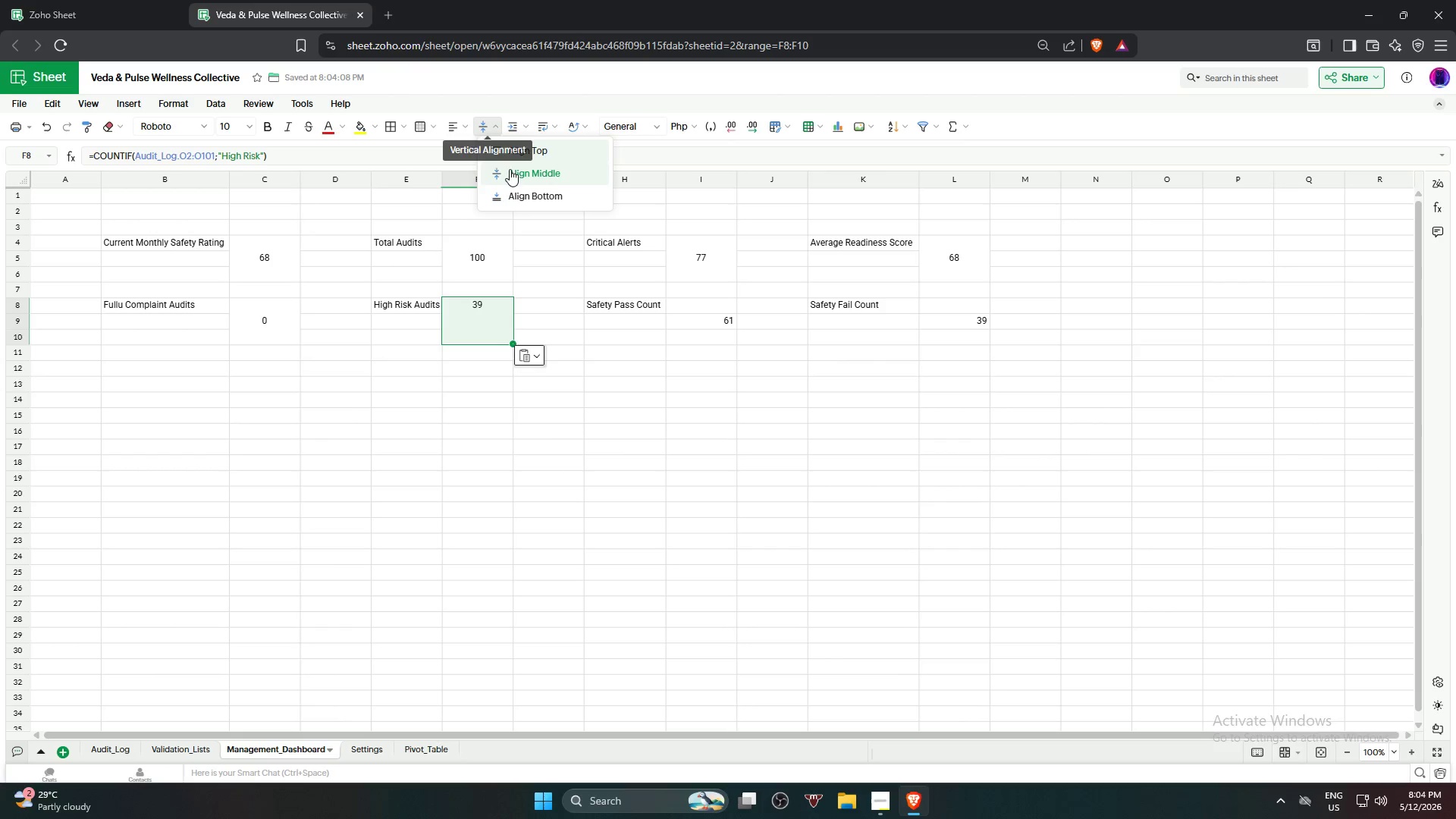 
left_click([512, 172])
 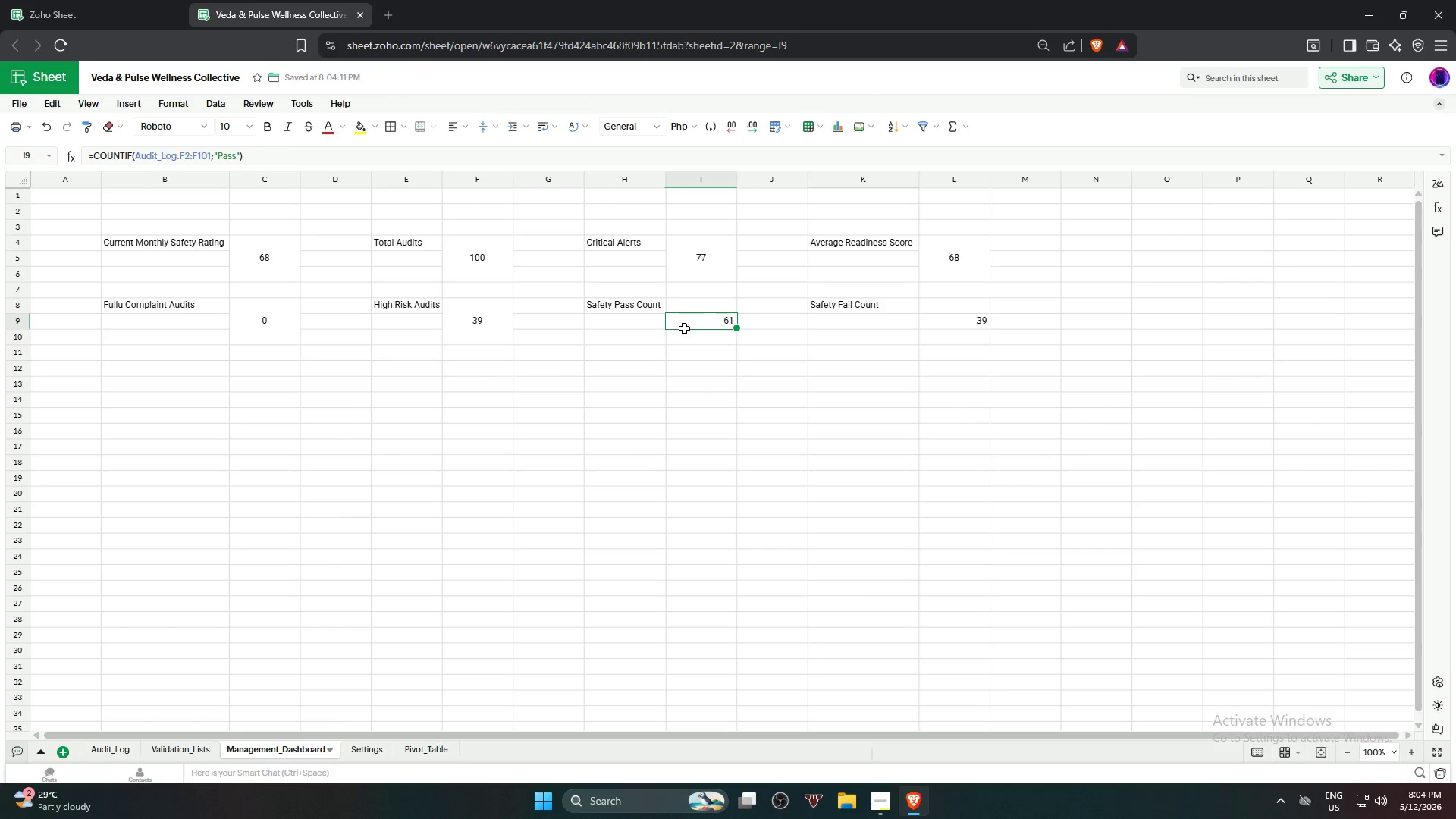 
left_click_drag(start_coordinate=[295, 158], to_coordinate=[10, 153])
 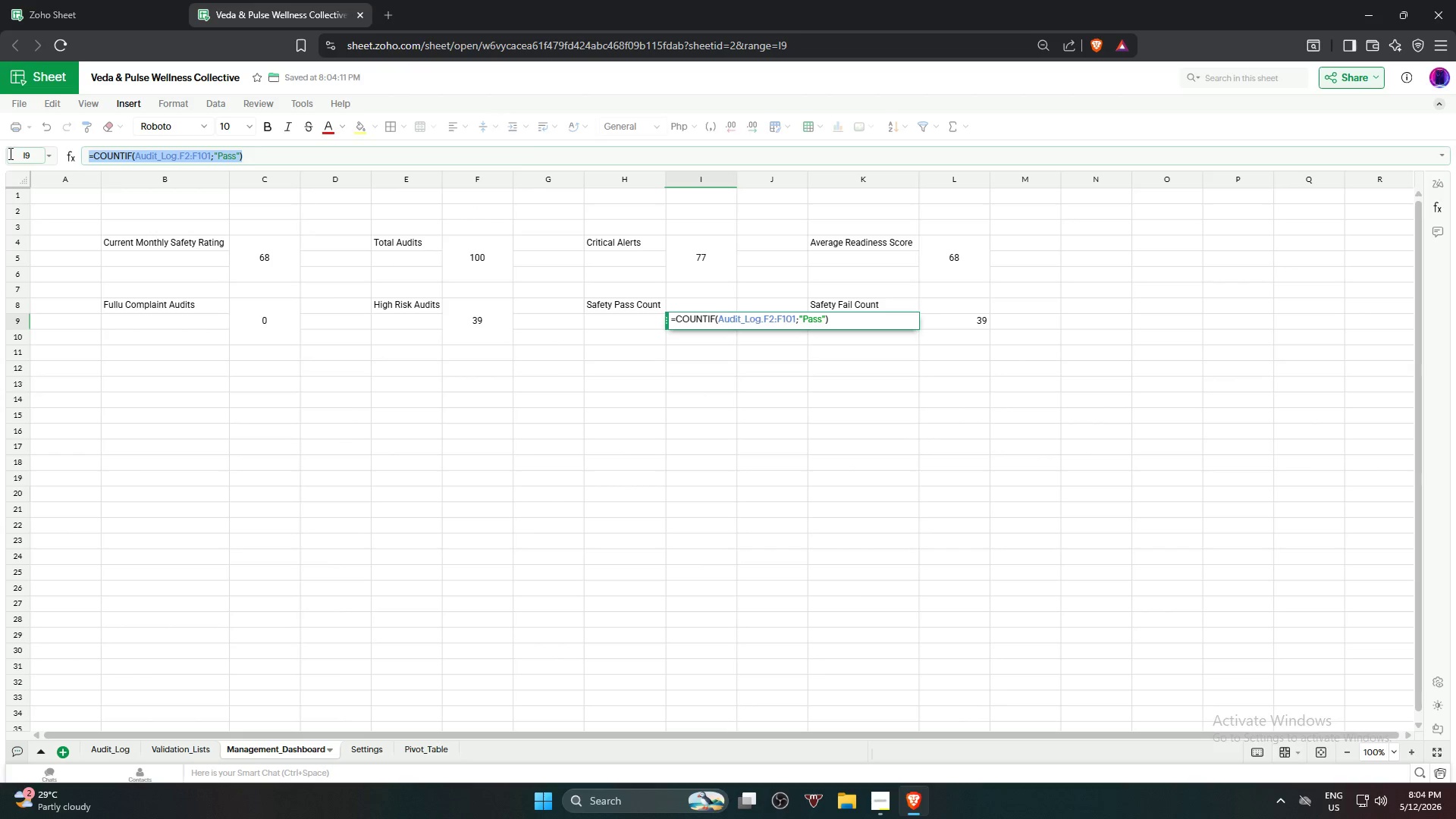 
key(Control+C)
 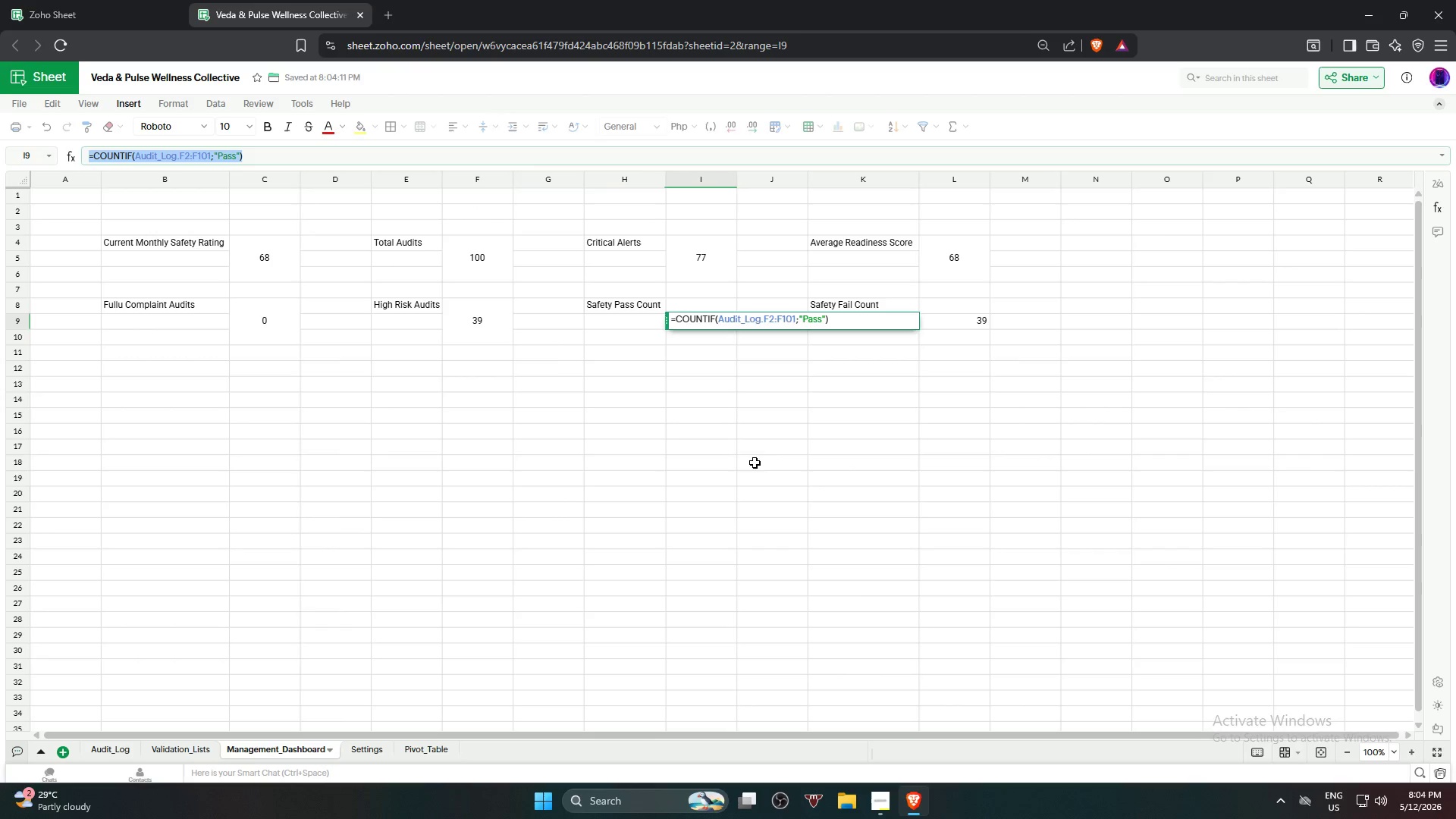 
left_click([768, 488])
 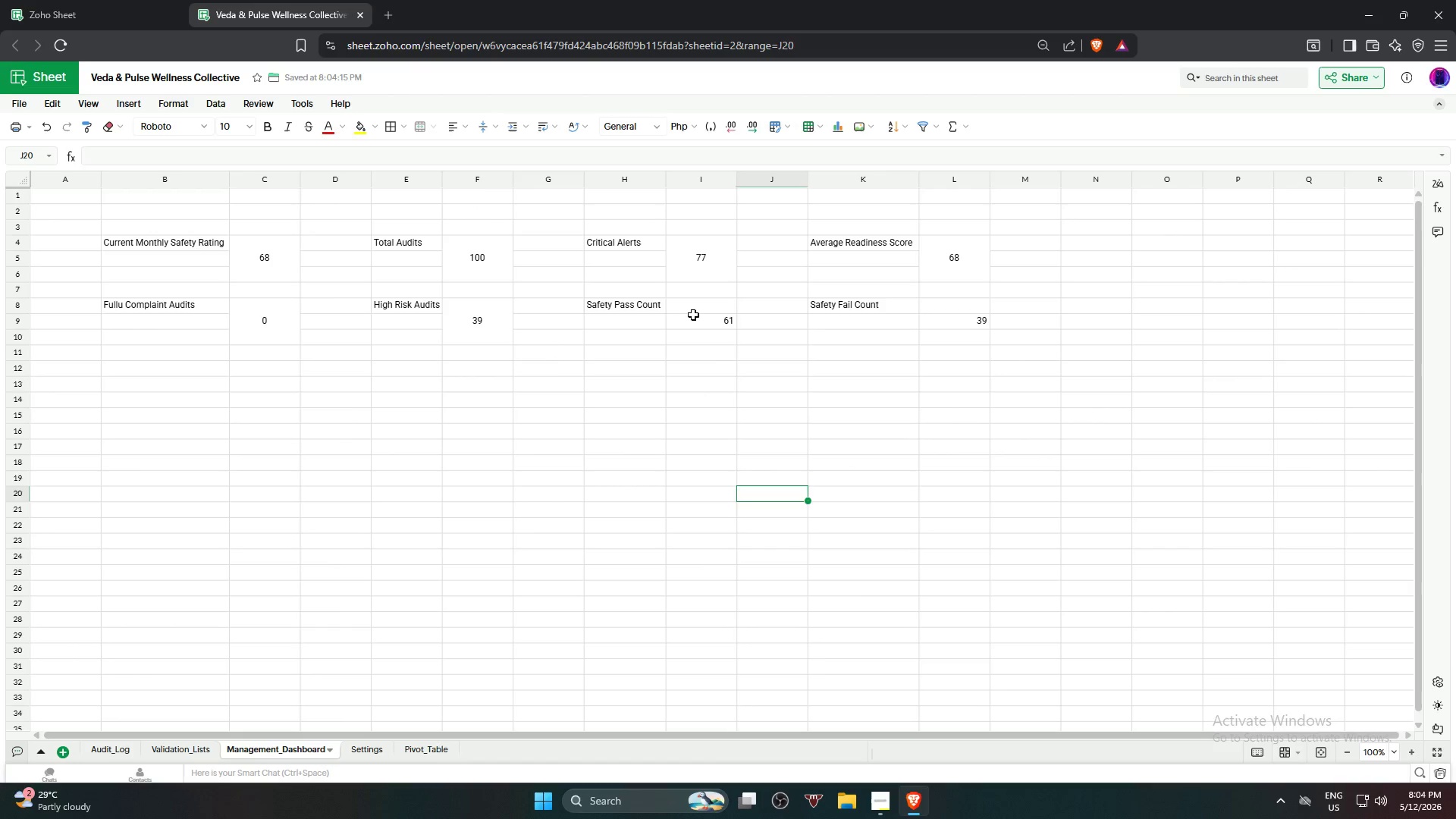 
left_click_drag(start_coordinate=[693, 312], to_coordinate=[709, 335])
 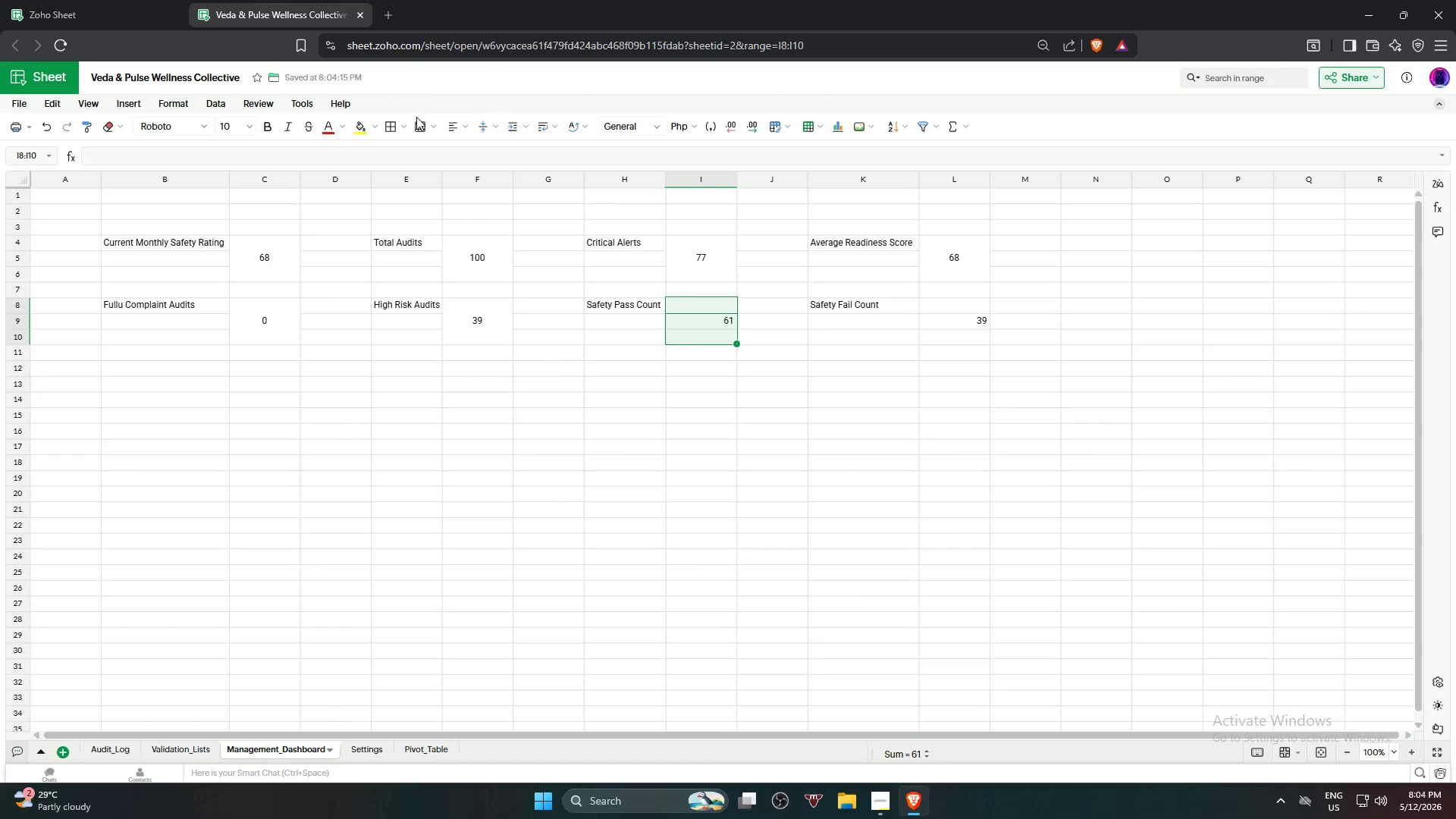 
left_click([421, 124])
 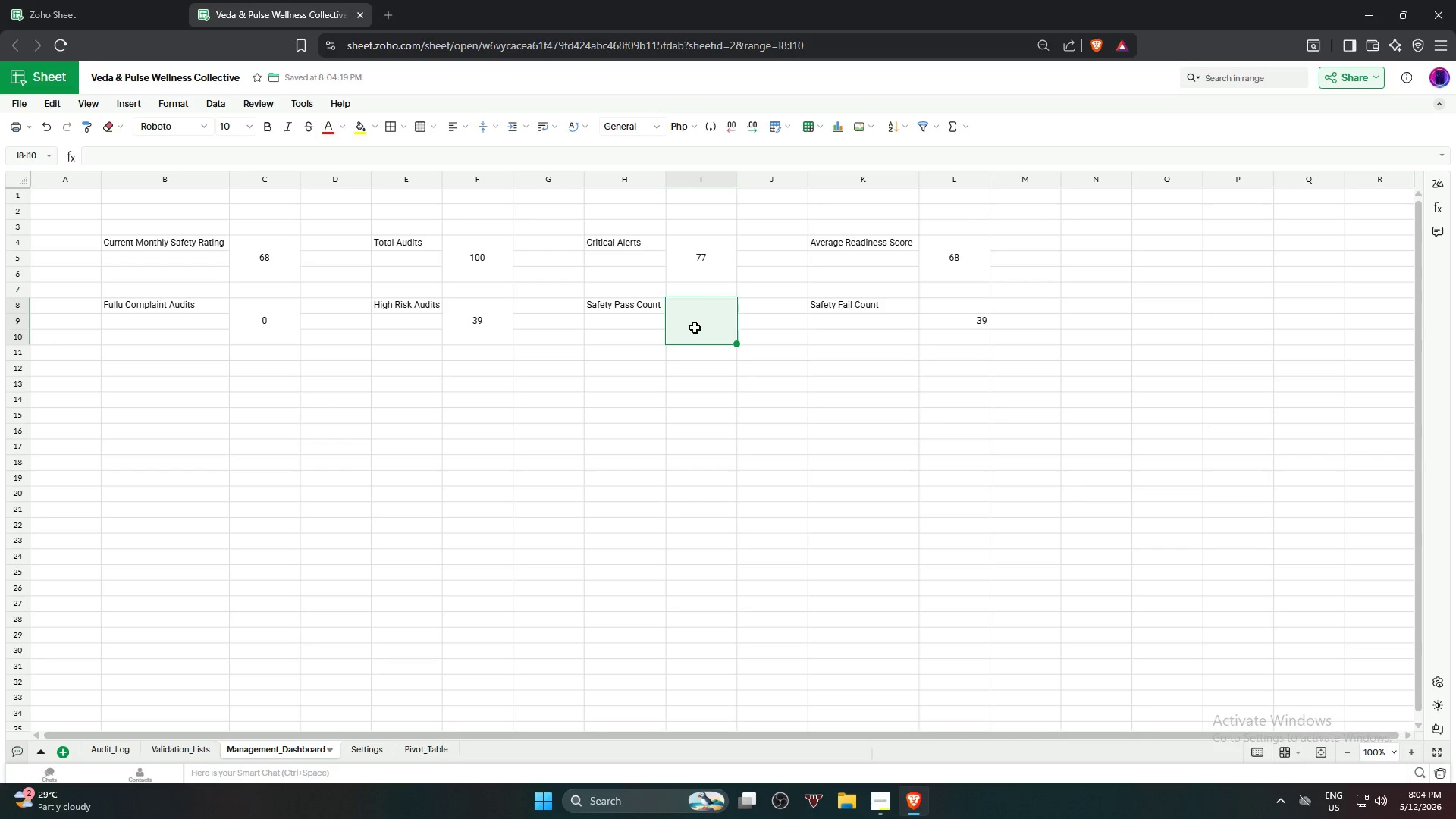 
key(Control+V)
 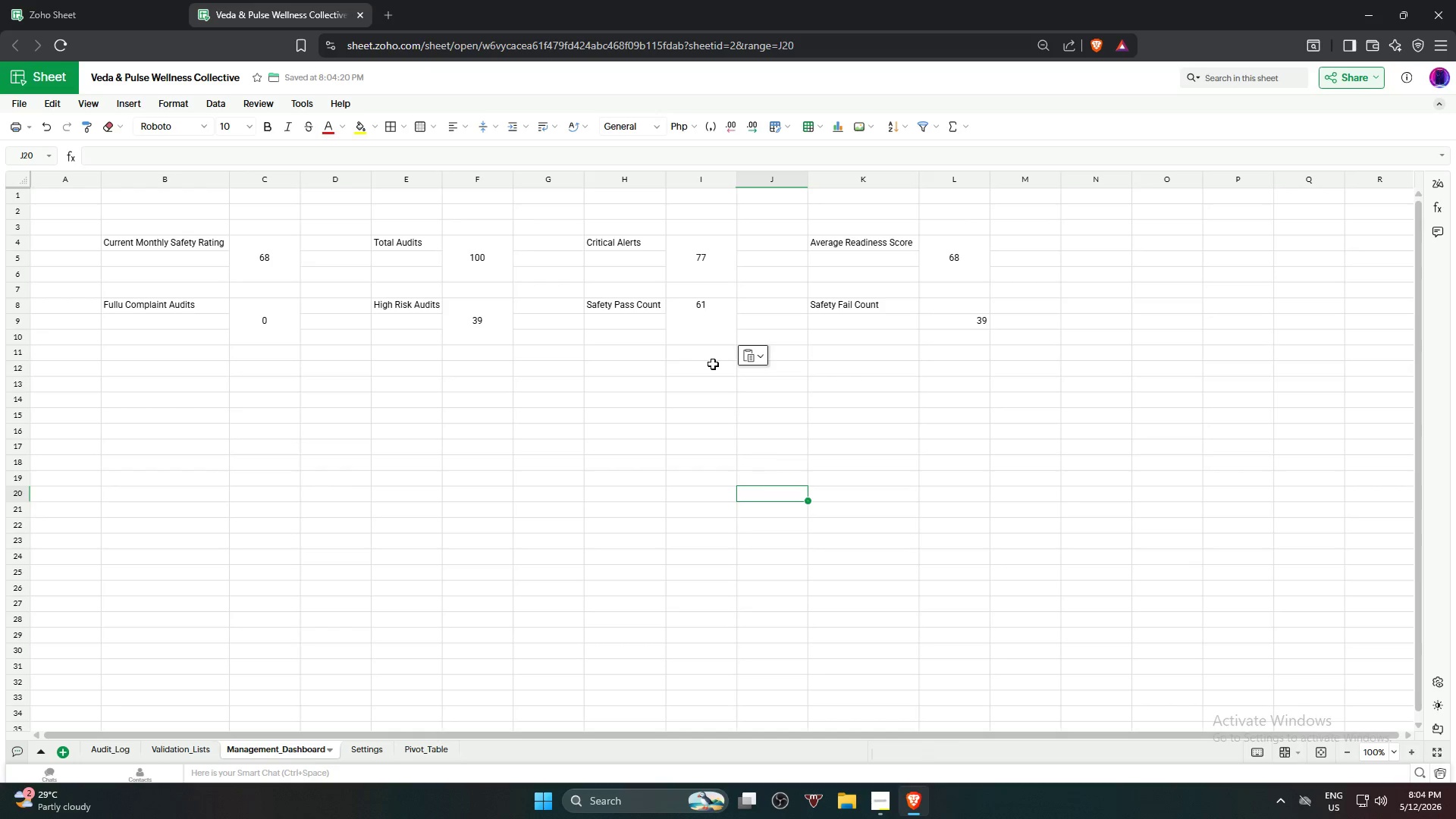 
double_click([702, 335])
 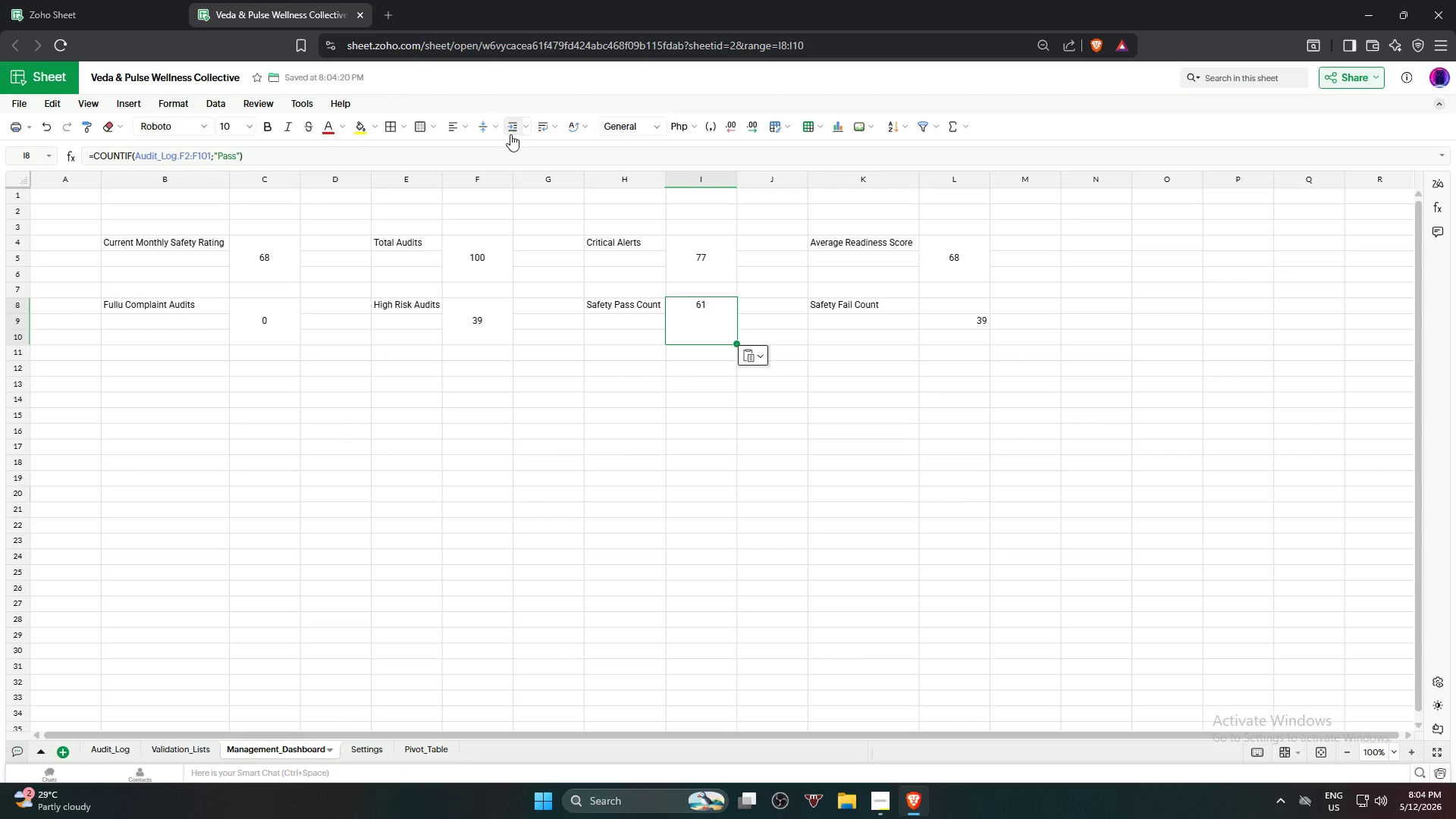 
left_click([492, 128])
 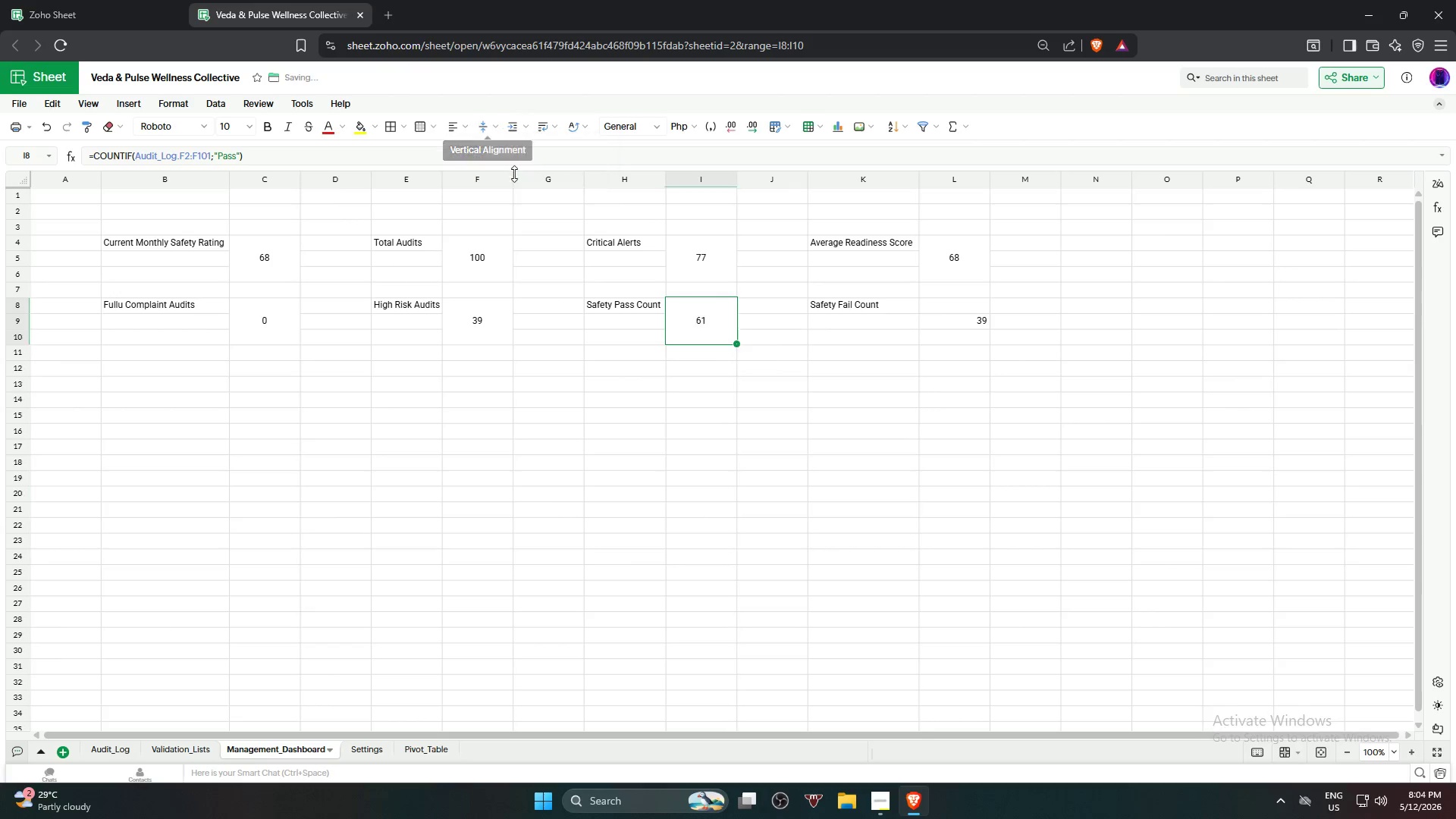 
double_click([886, 370])
 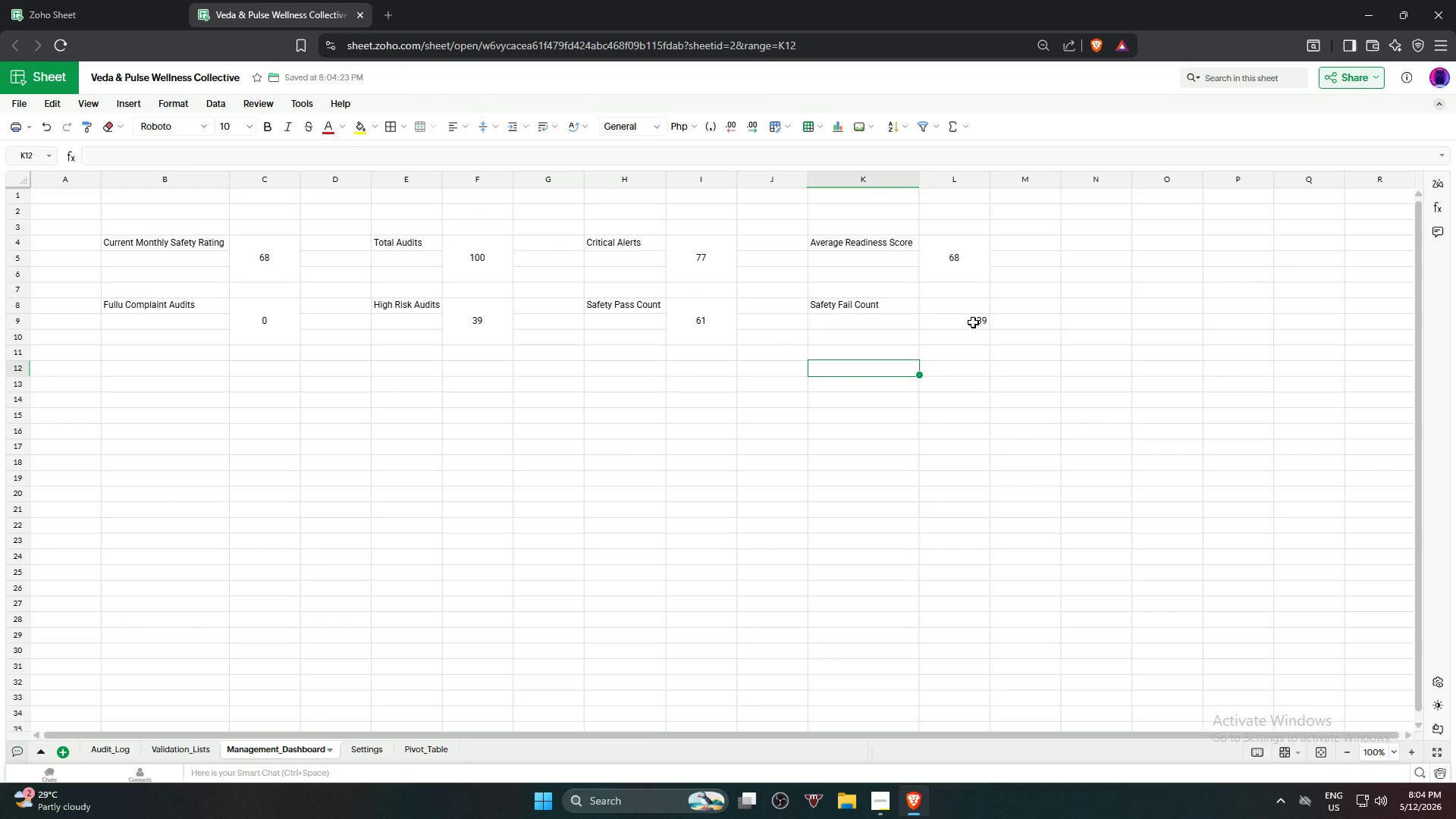 
left_click([973, 322])
 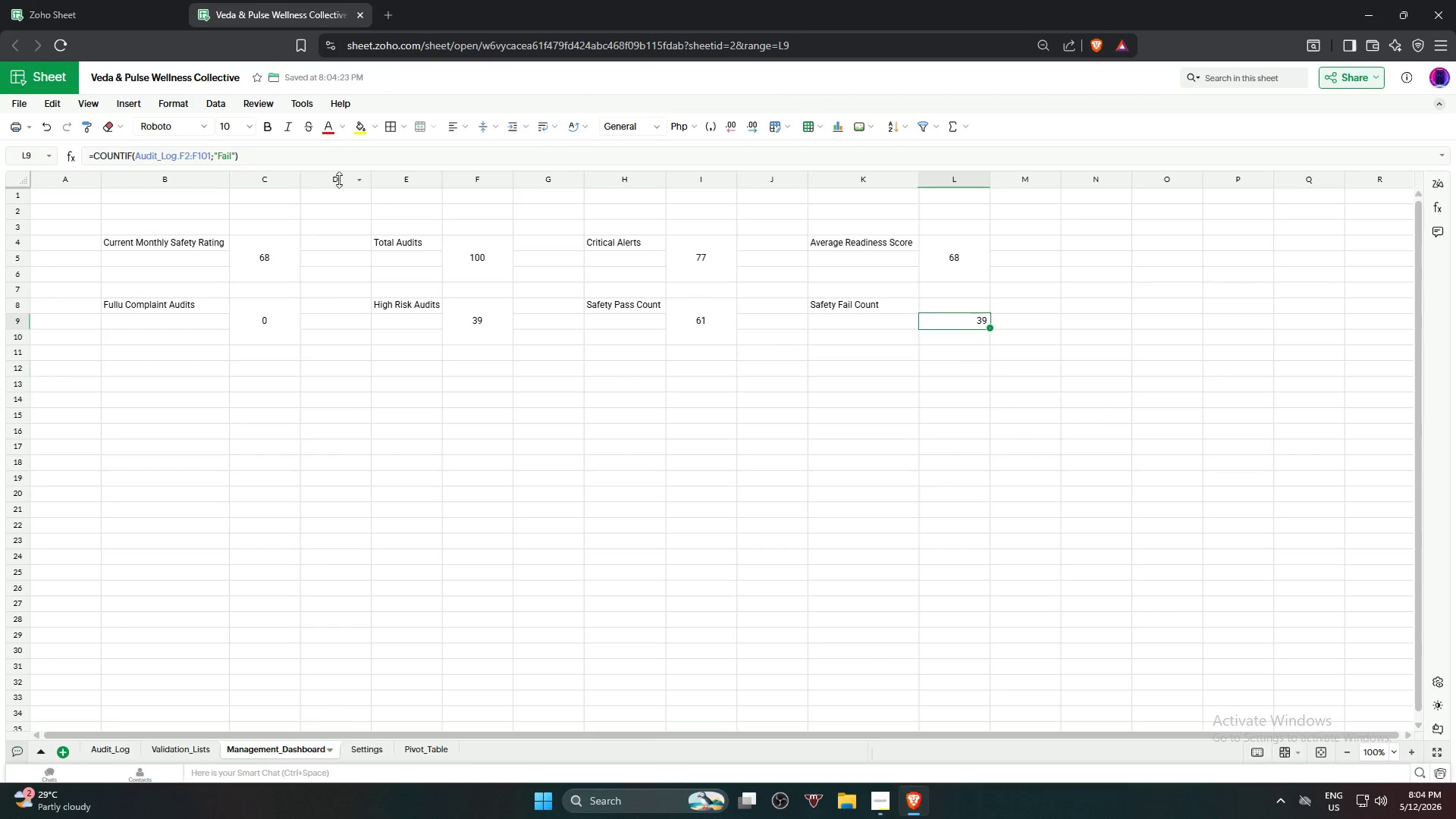 
left_click_drag(start_coordinate=[306, 149], to_coordinate=[30, 150])
 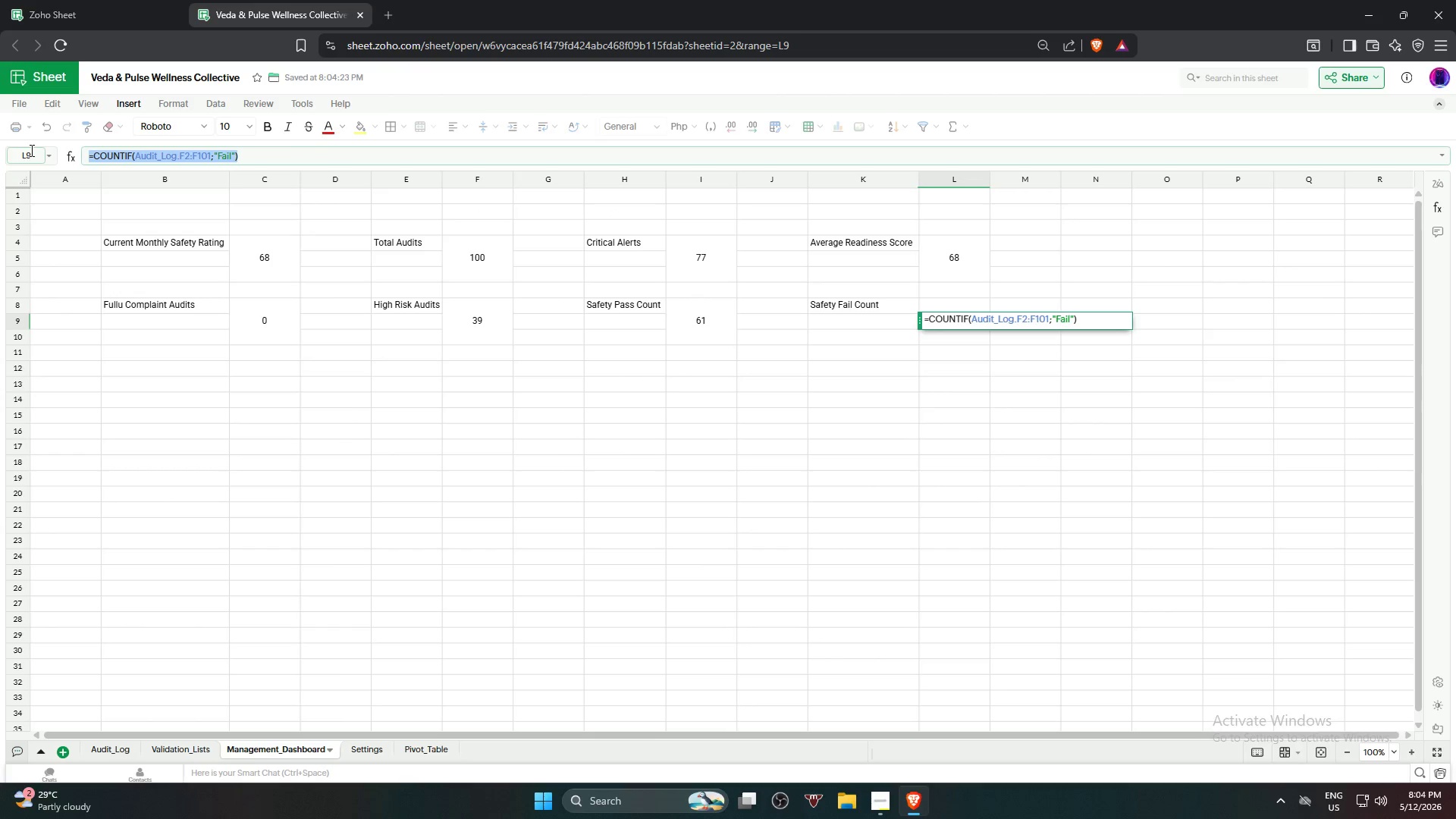 
key(Control+C)
 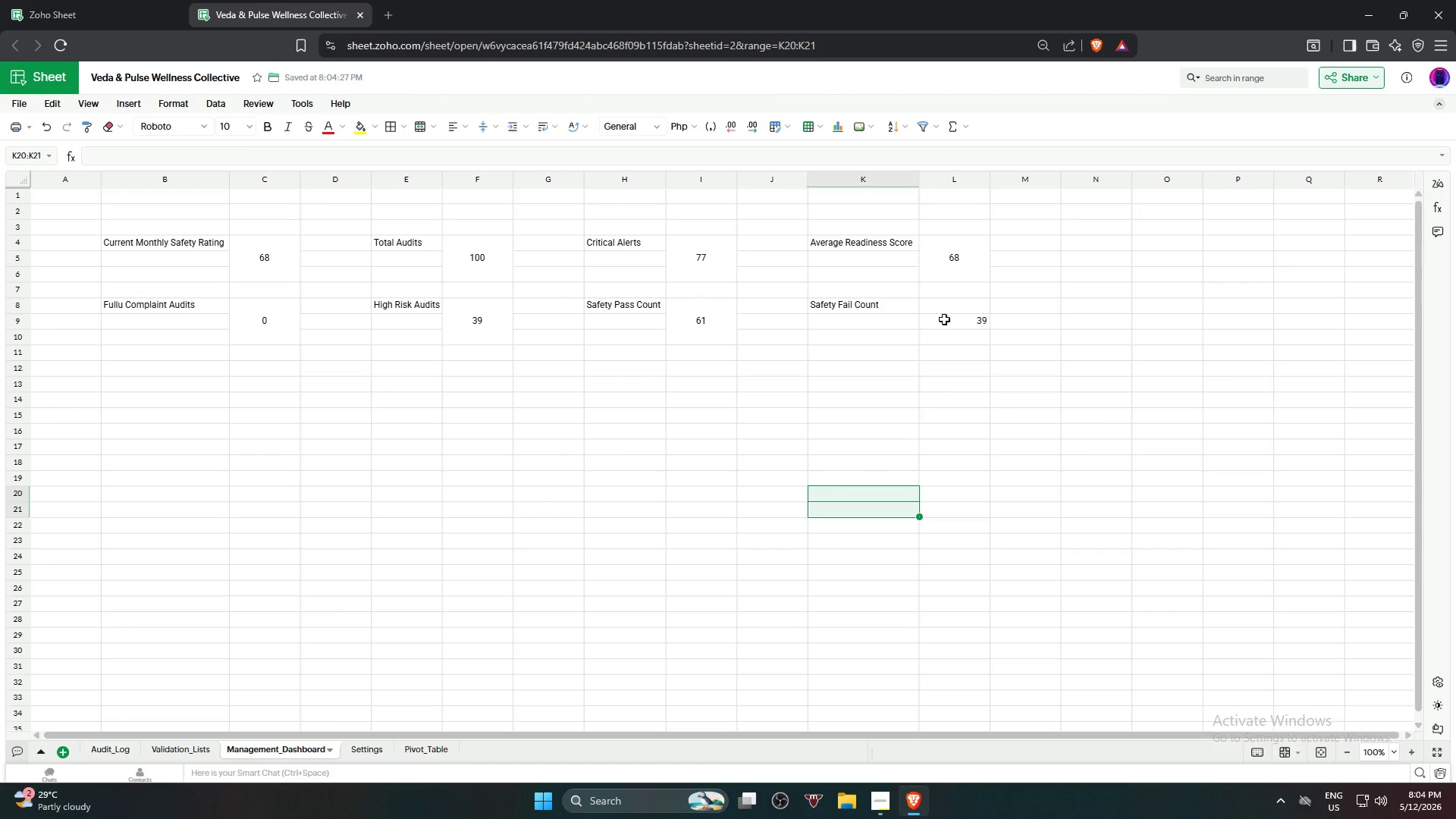 
left_click_drag(start_coordinate=[947, 312], to_coordinate=[958, 344])
 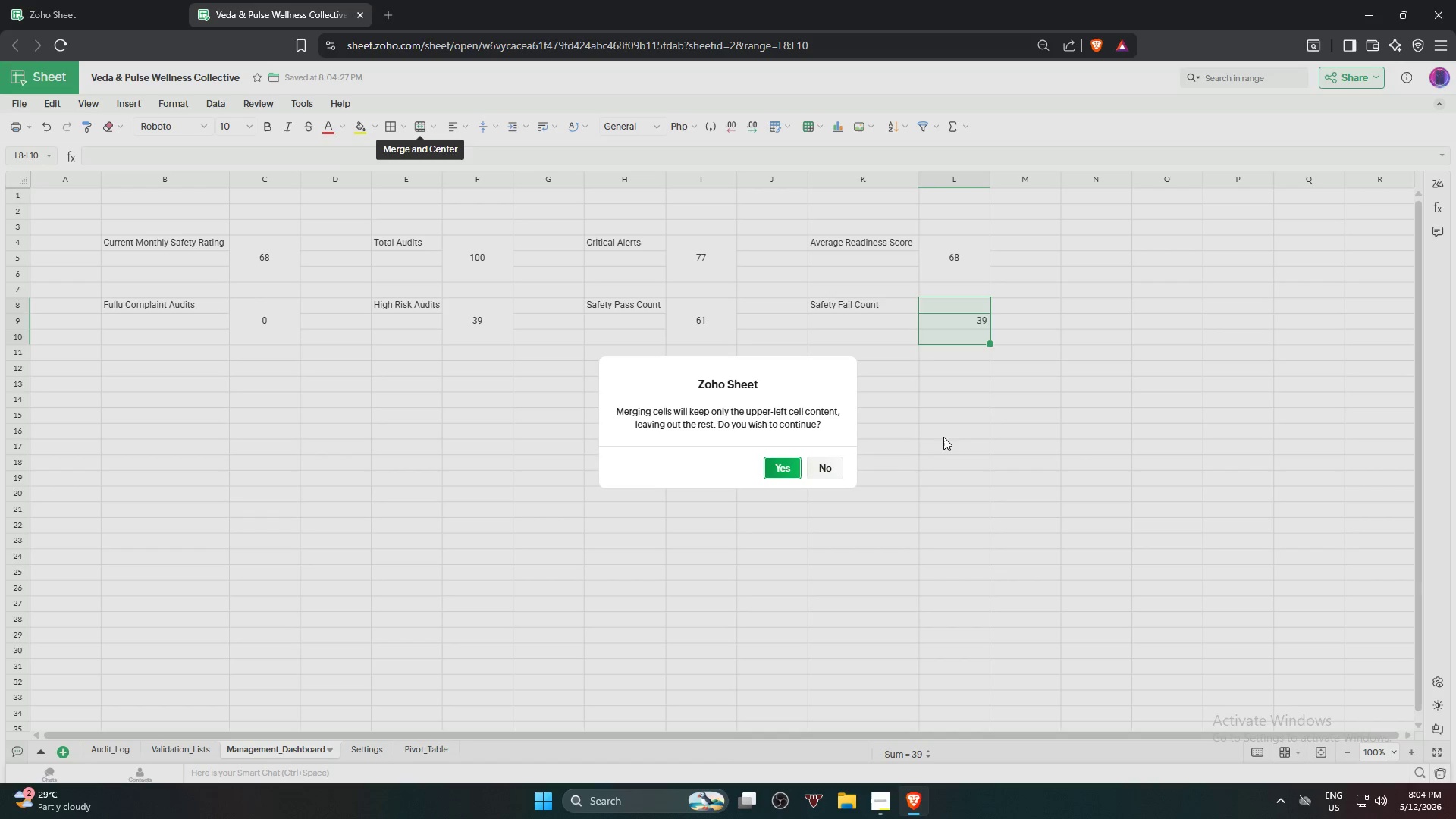 
left_click([790, 460])
 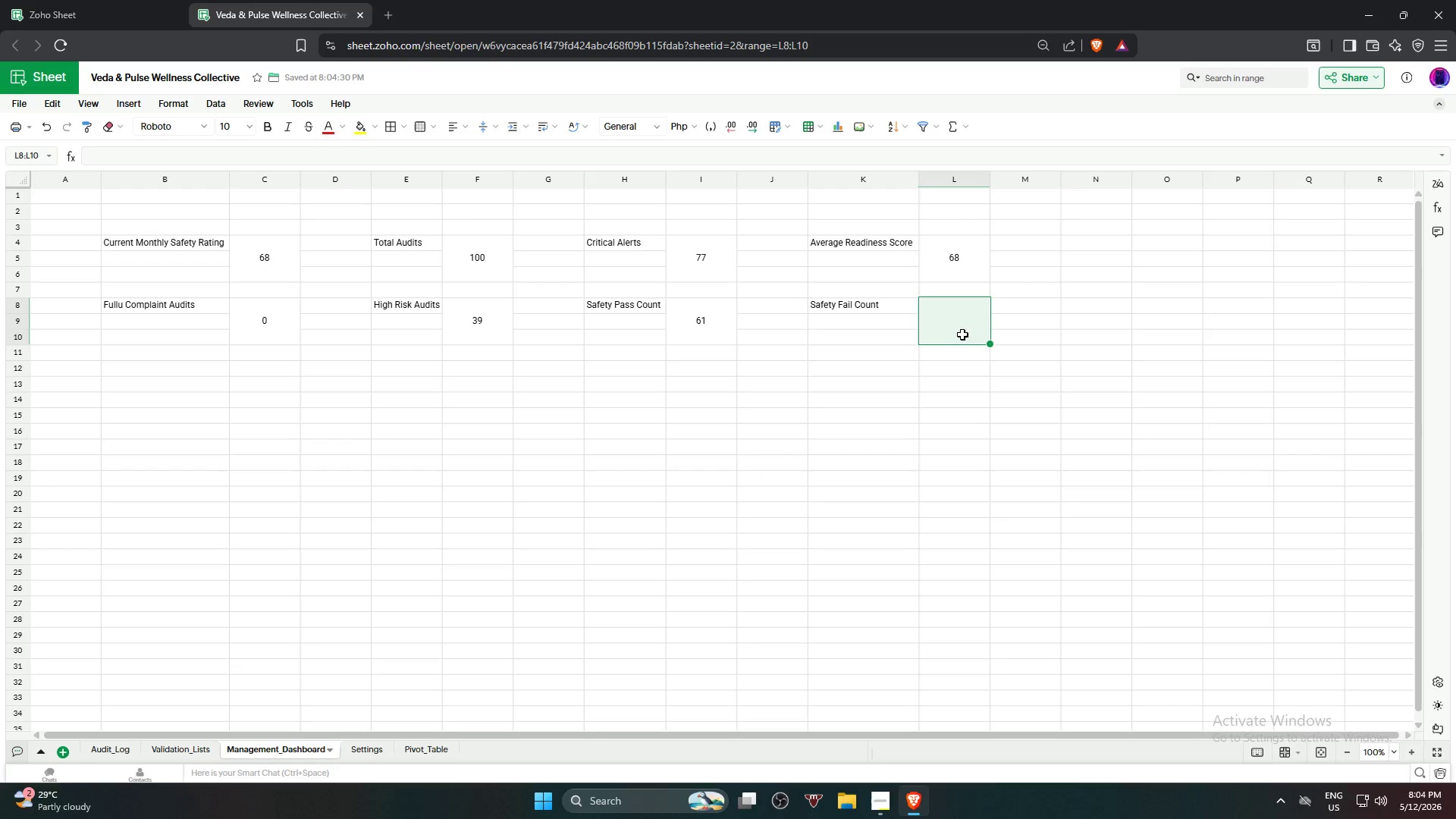 
left_click([958, 333])
 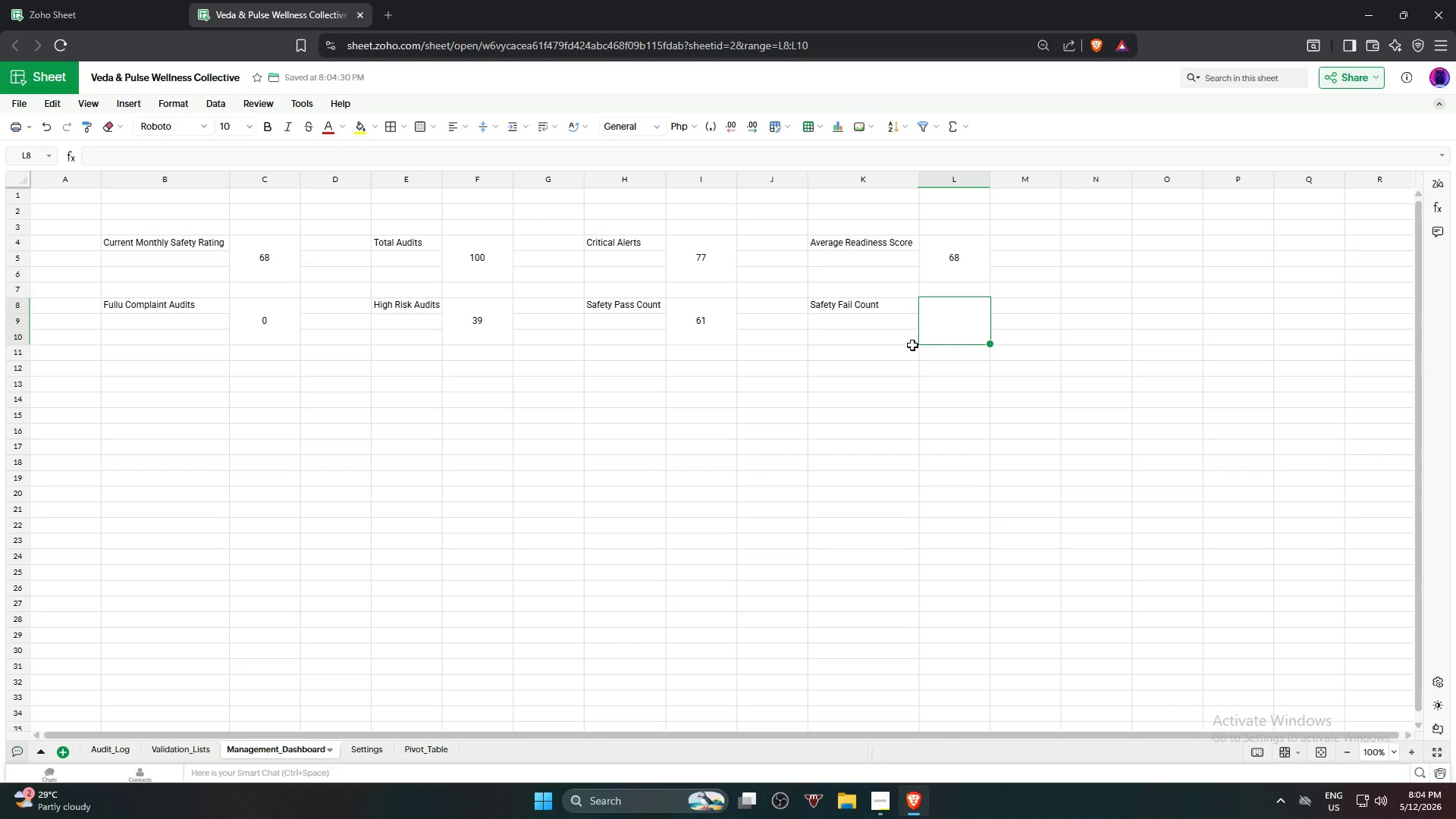 
key(Control+V)
 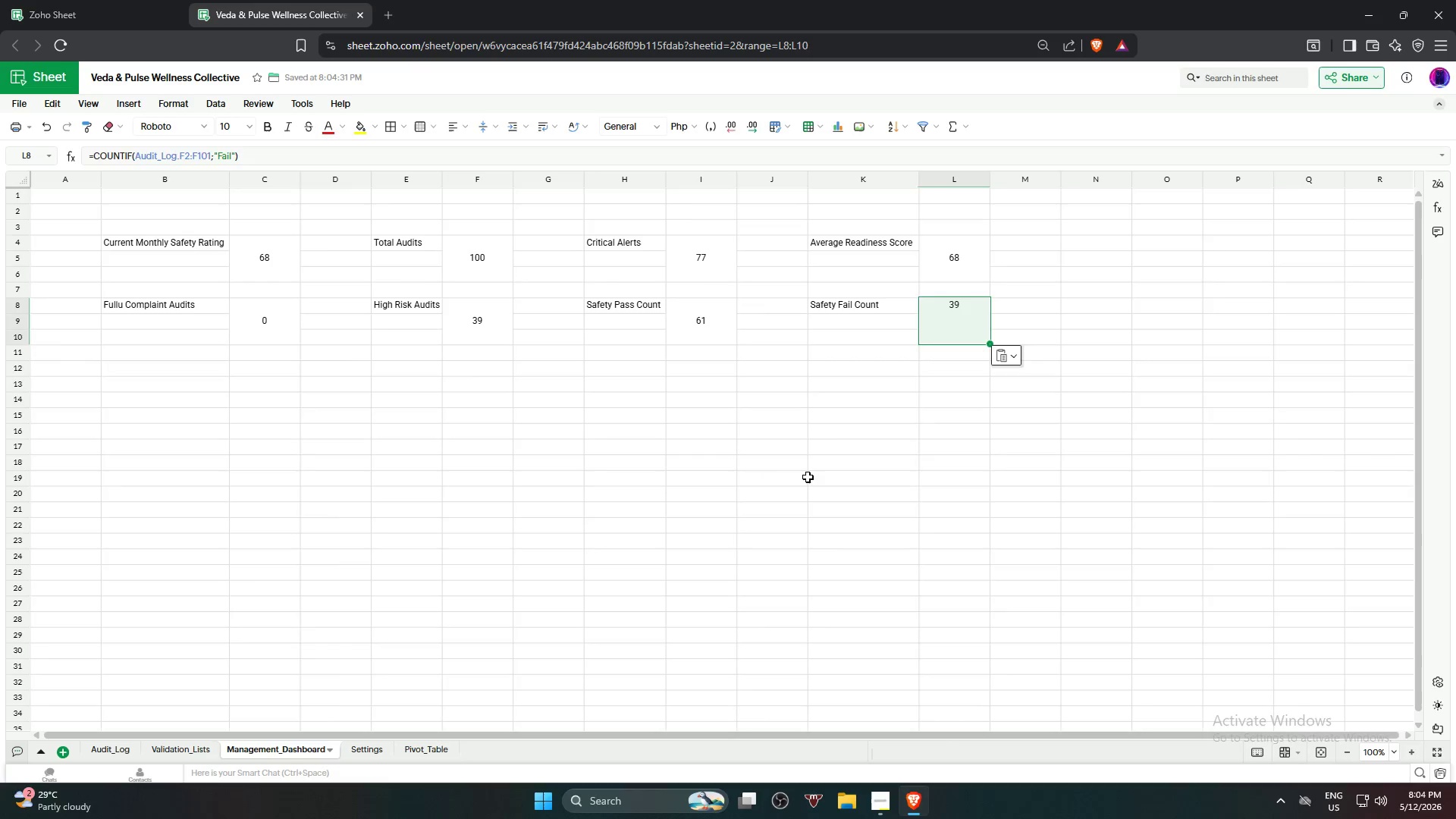 
left_click([805, 477])
 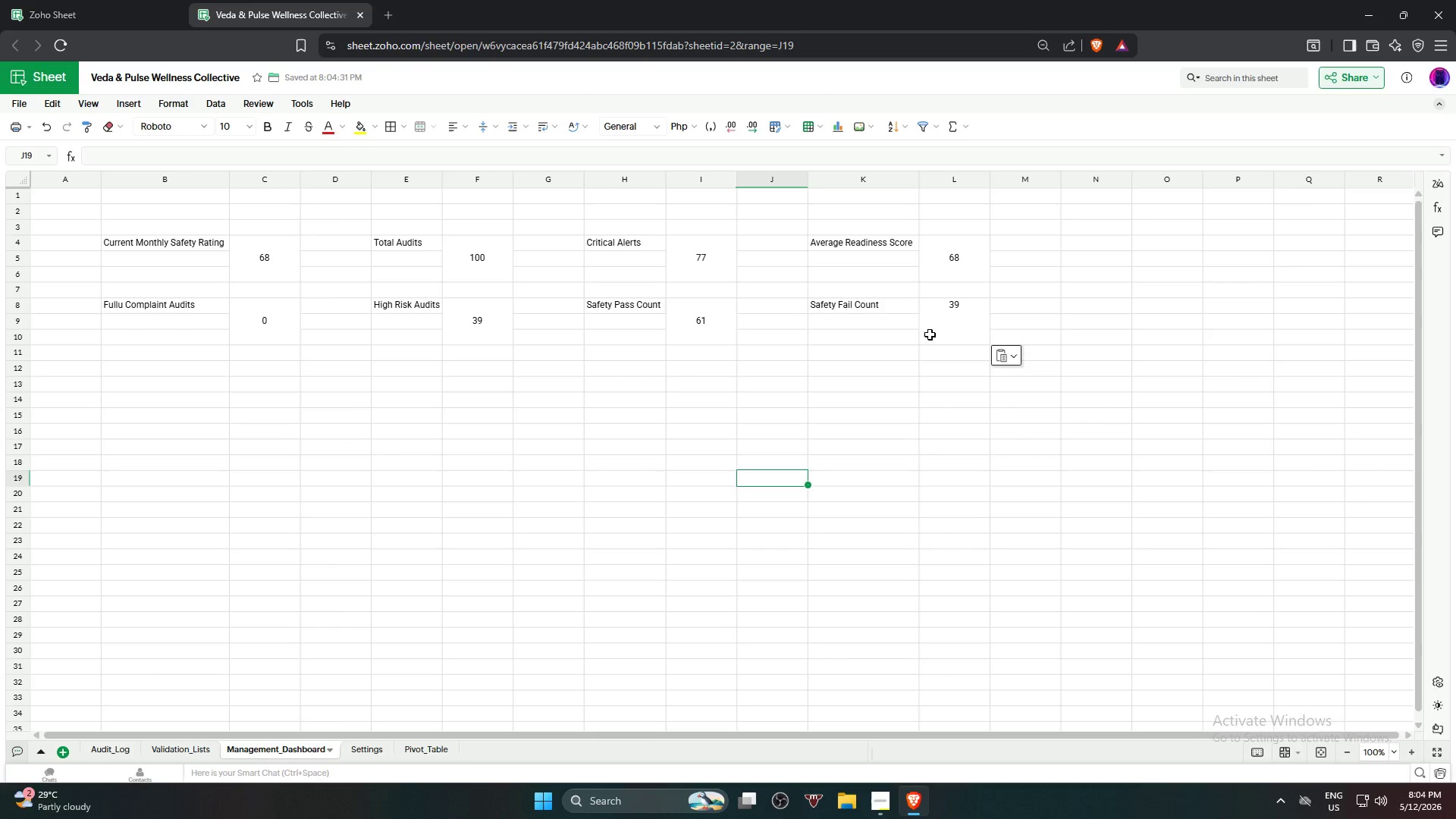 
left_click([934, 333])
 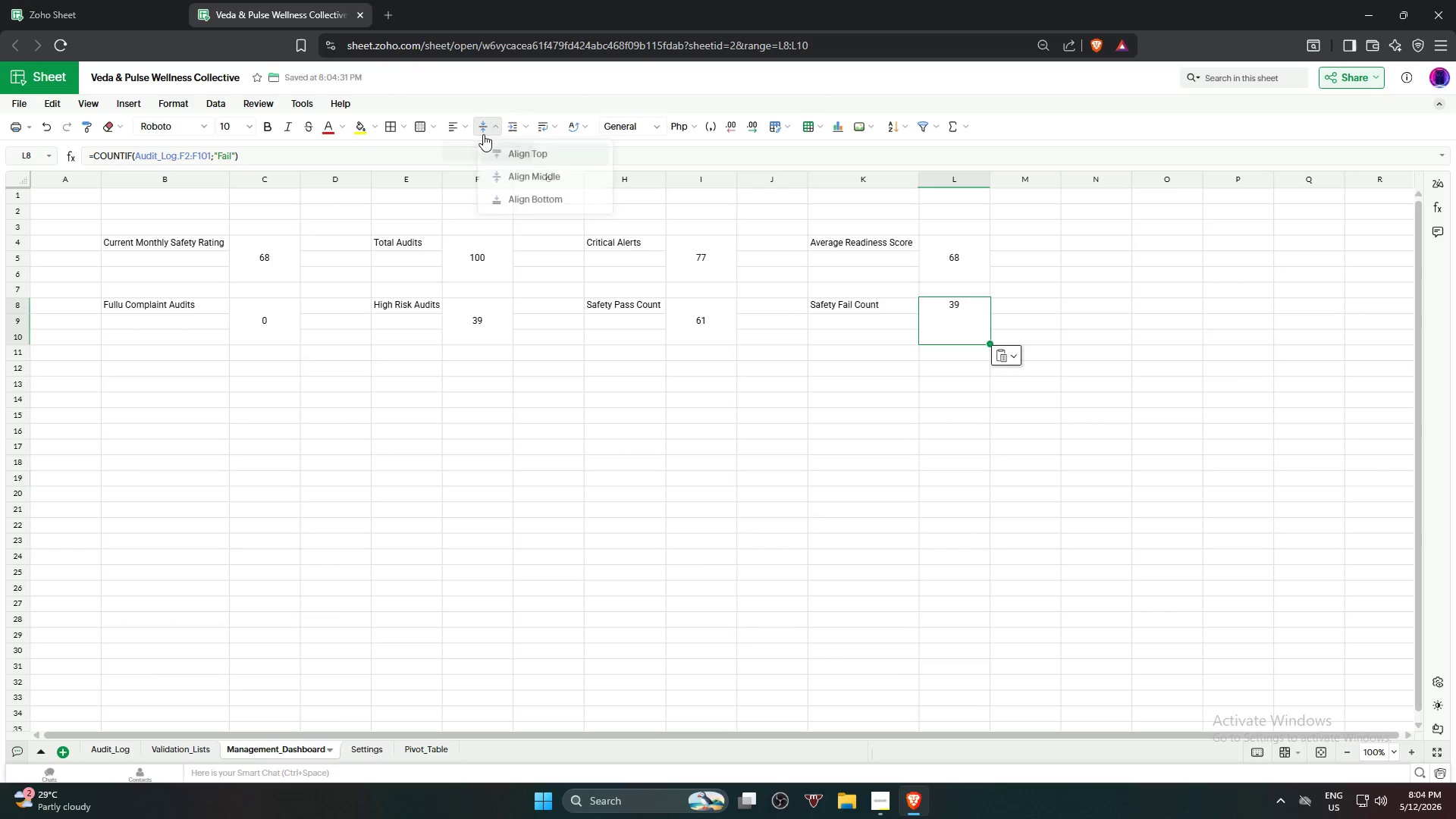 
left_click([511, 163])
 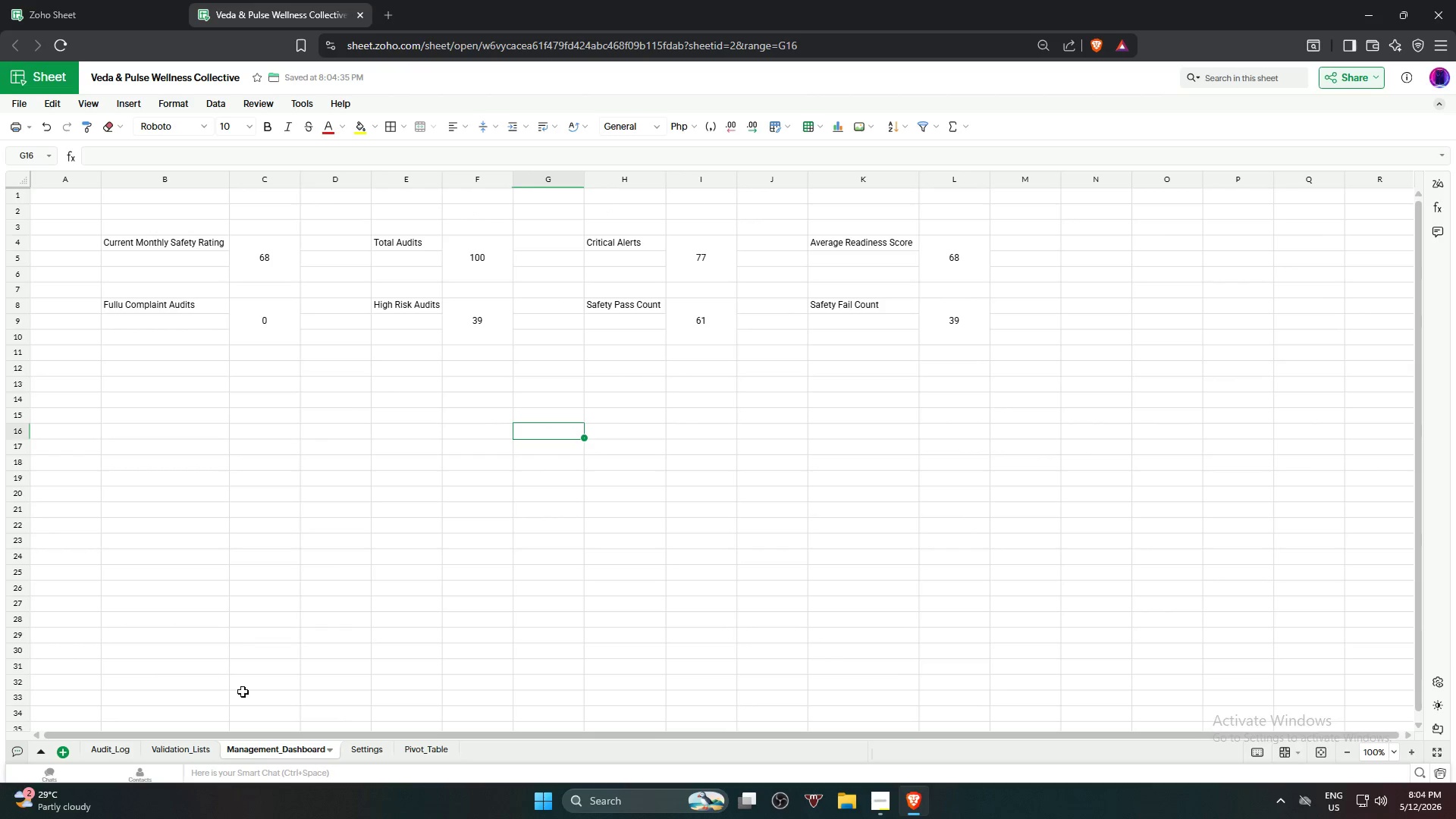 
left_click([360, 750])
 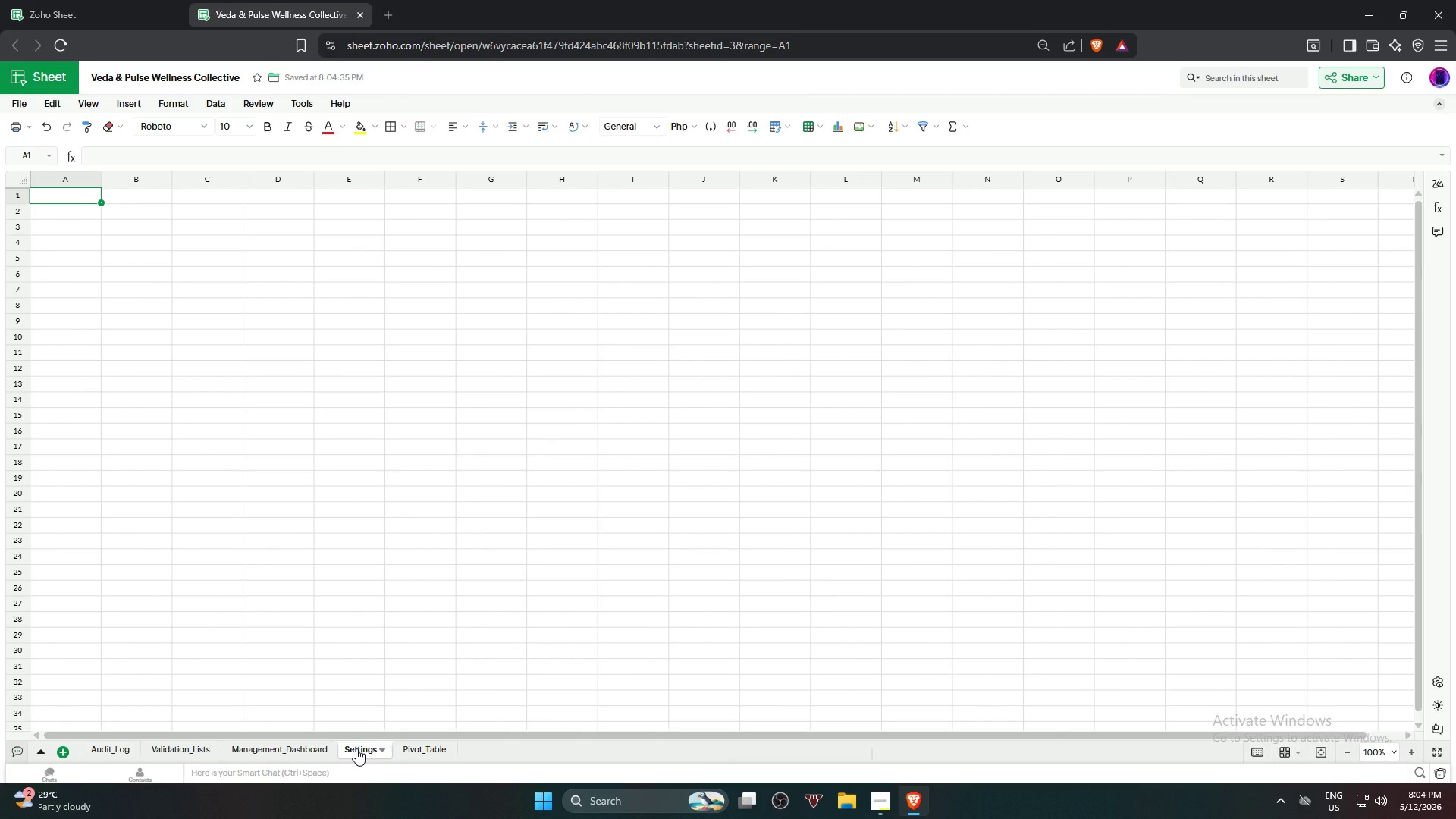 
wait(26.72)
 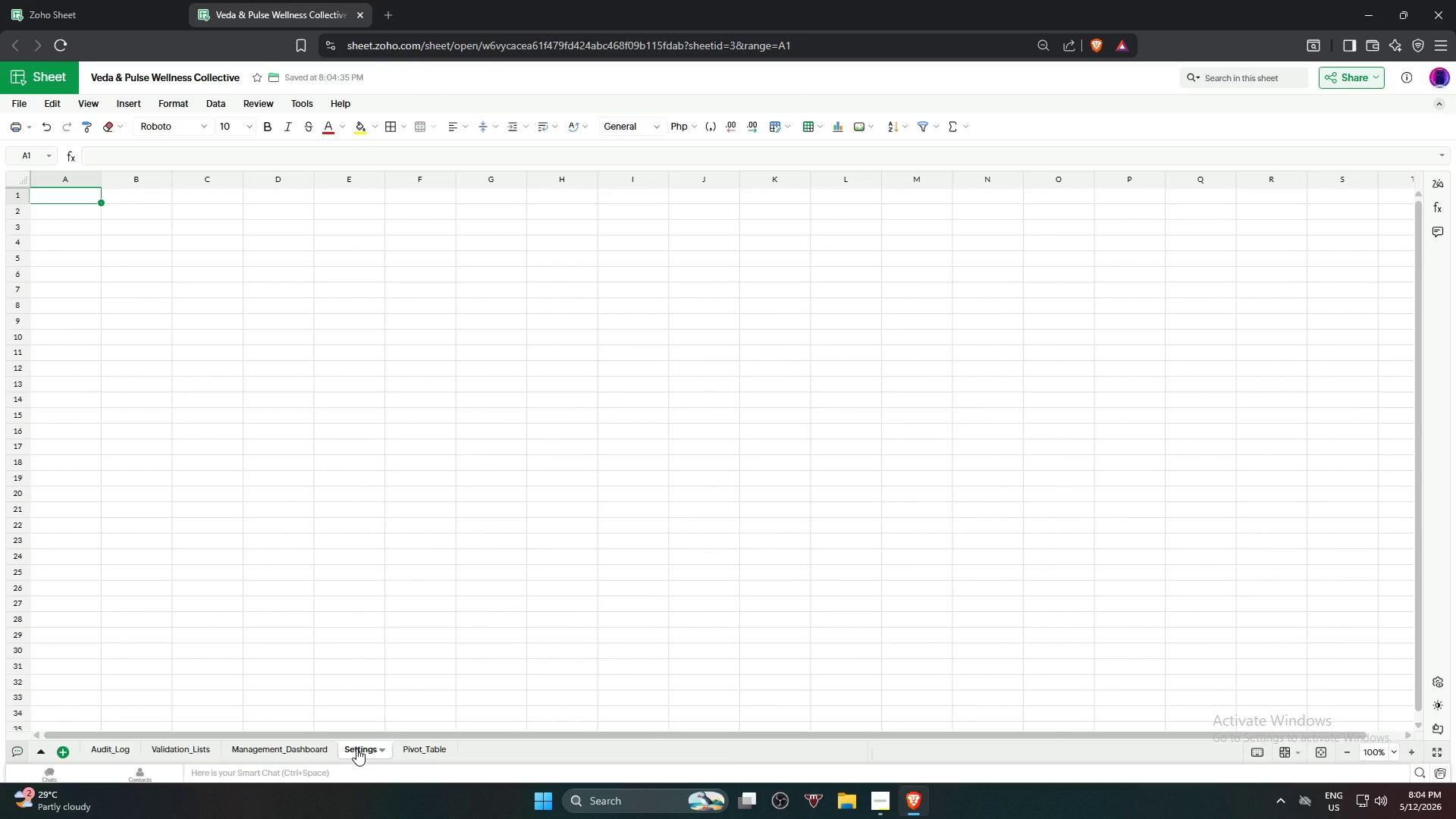 
left_click([73, 229])
 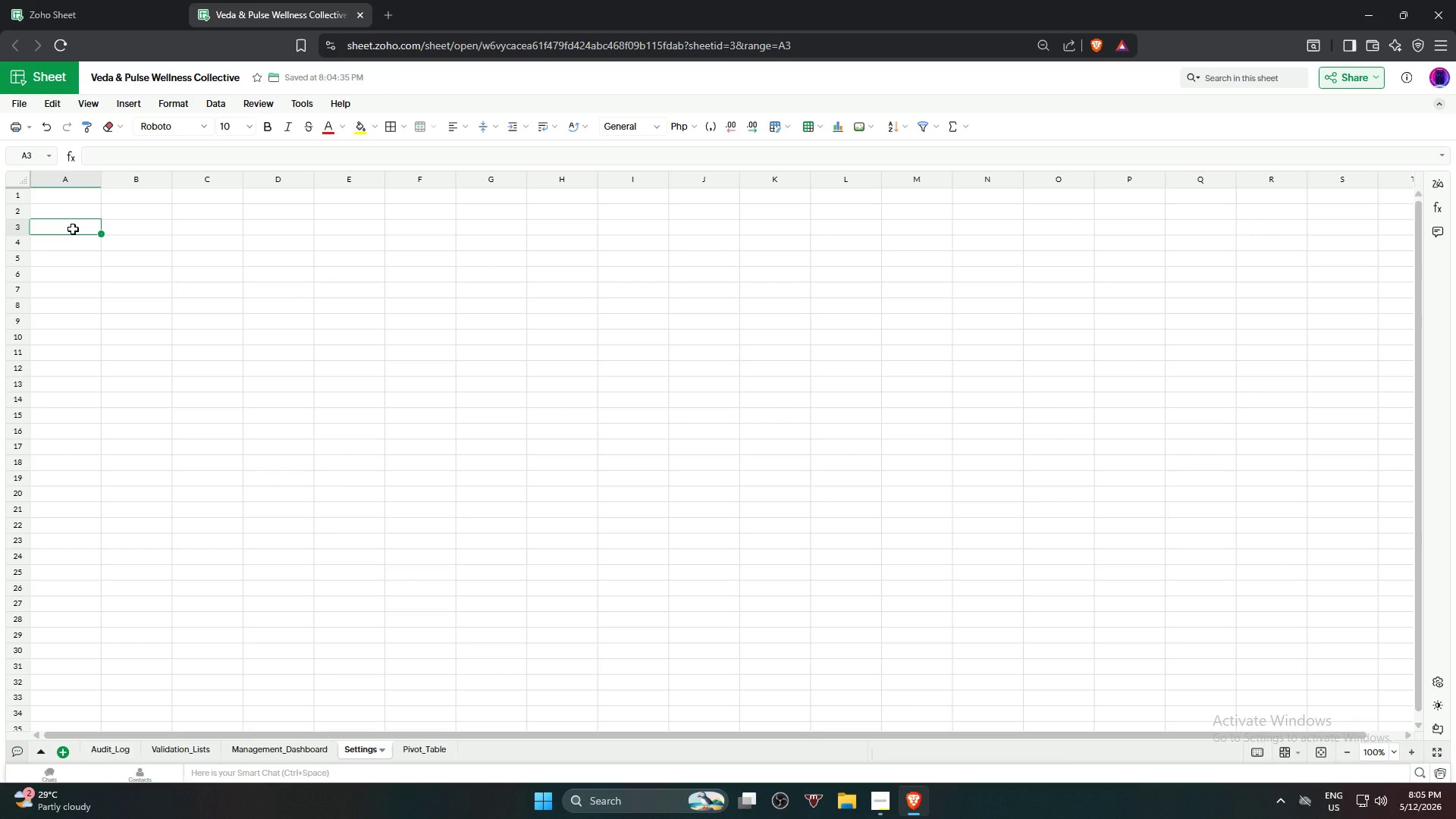 
wait(8.75)
 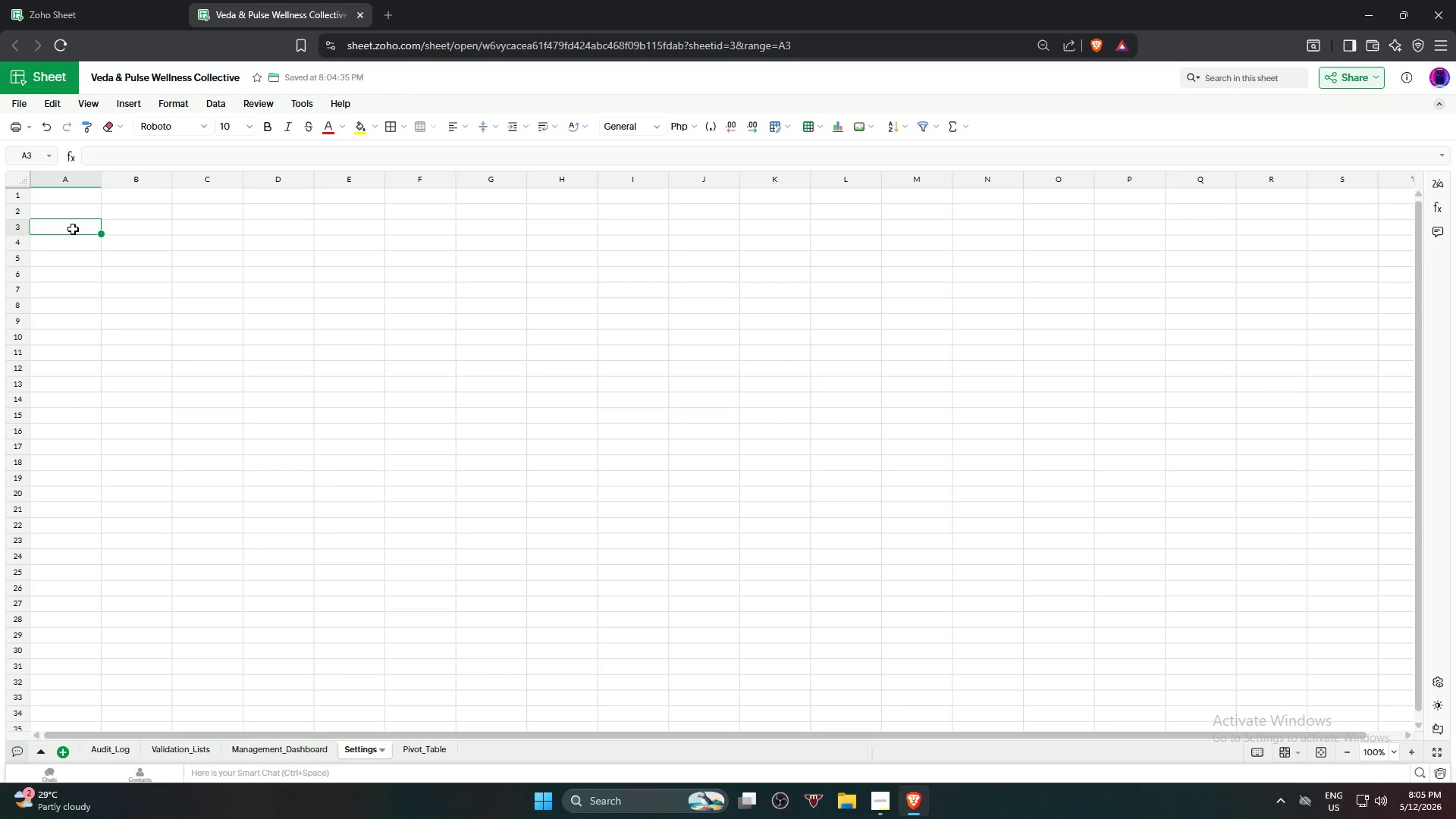 
left_click([78, 243])
 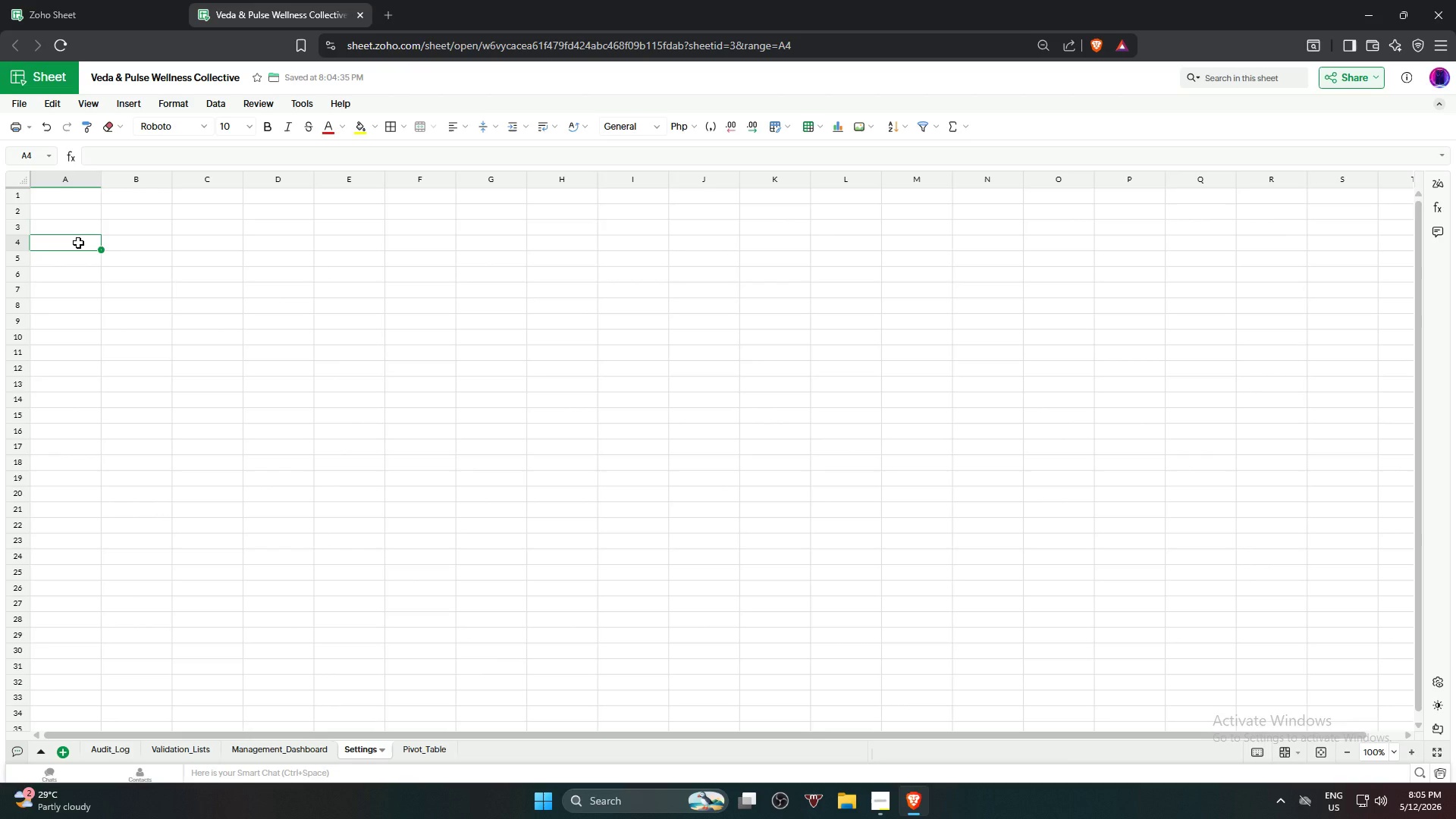 
type(Hot Youg)
key(Backspace)
key(Backspace)
type(ga)
key(Tab)
type(105)
key(Tab)
type(0)
key(Backspace)
 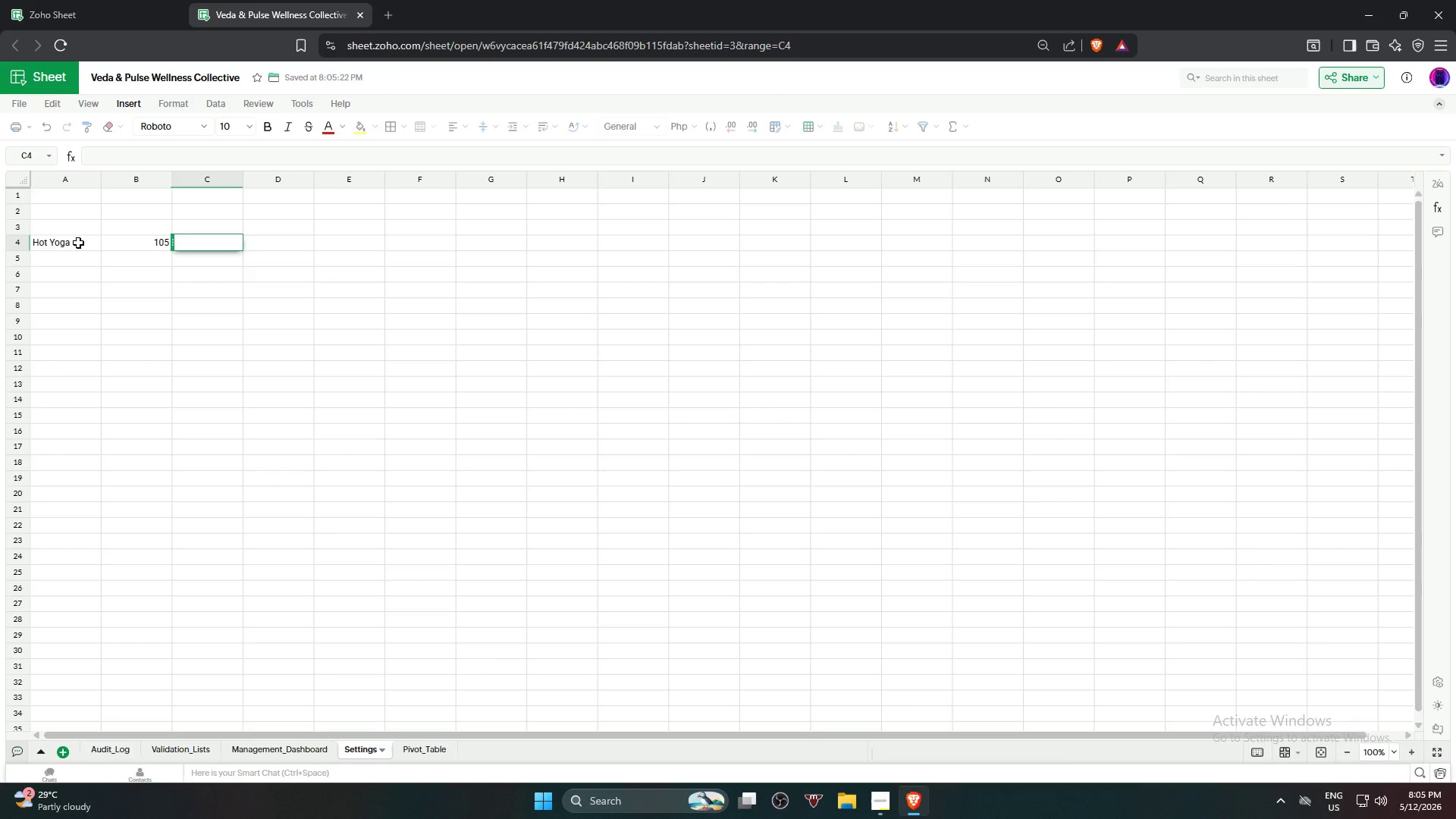 
key(ArrowDown)
 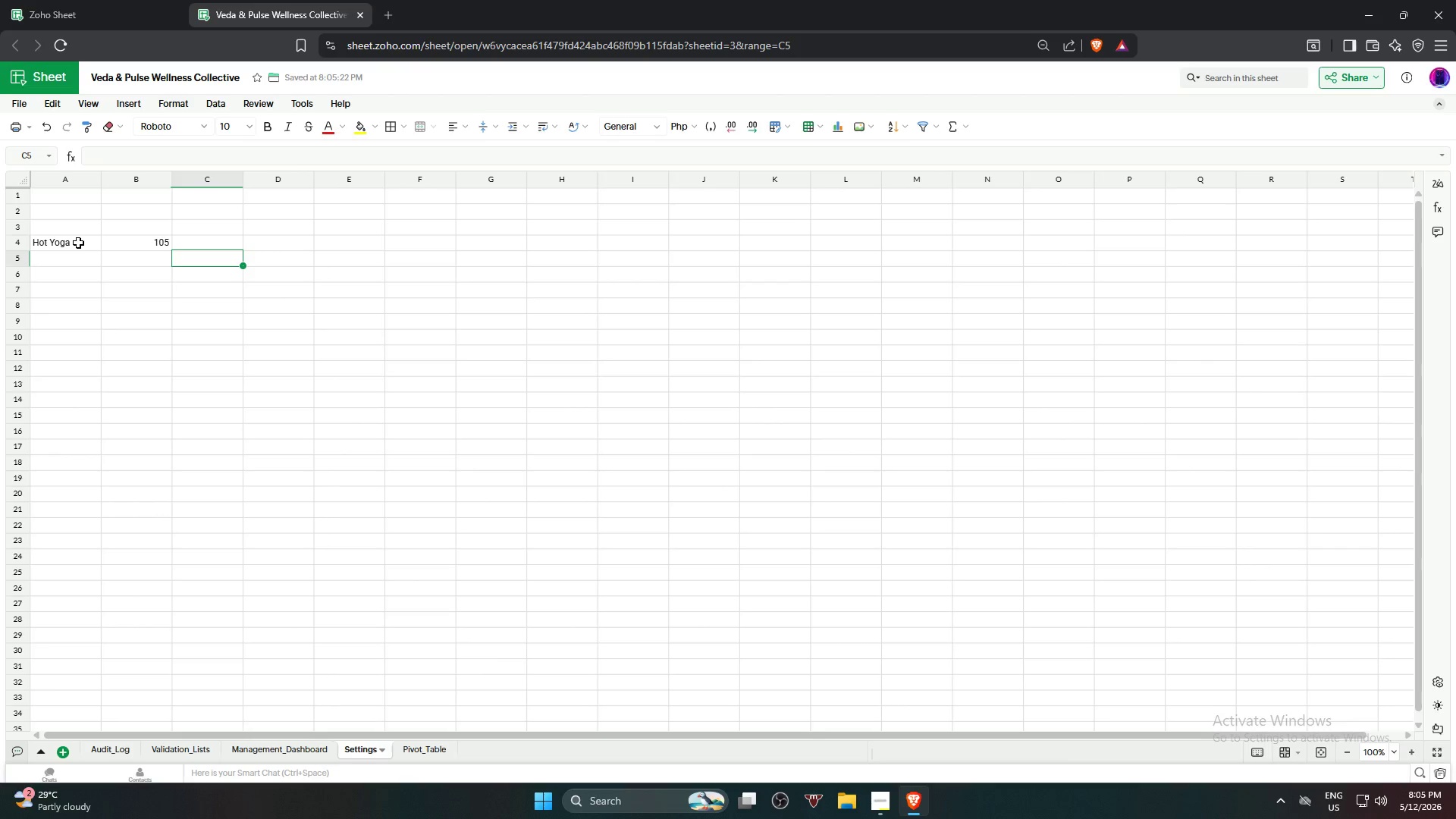 
key(ArrowLeft)
 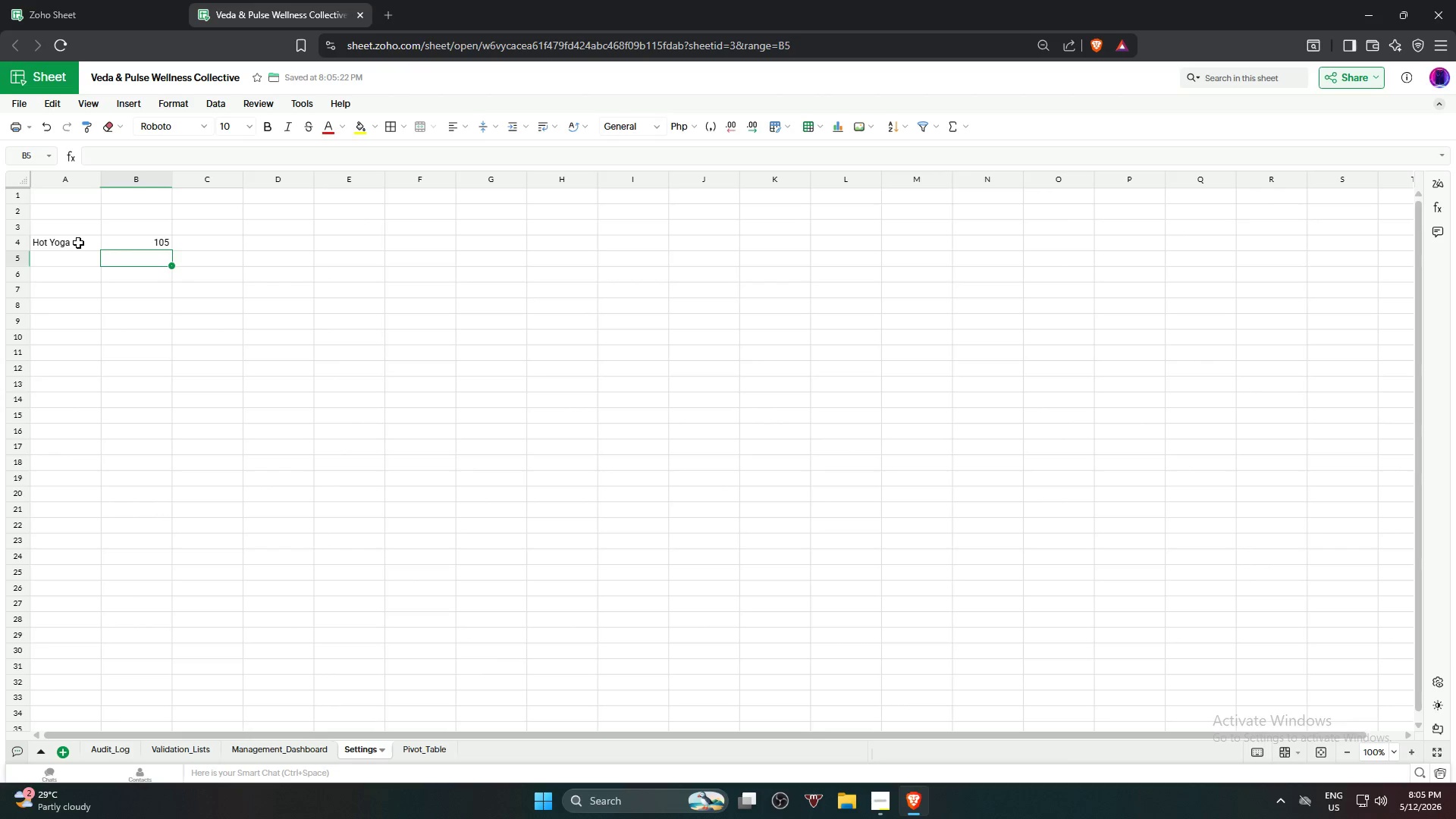 
key(ArrowLeft)
 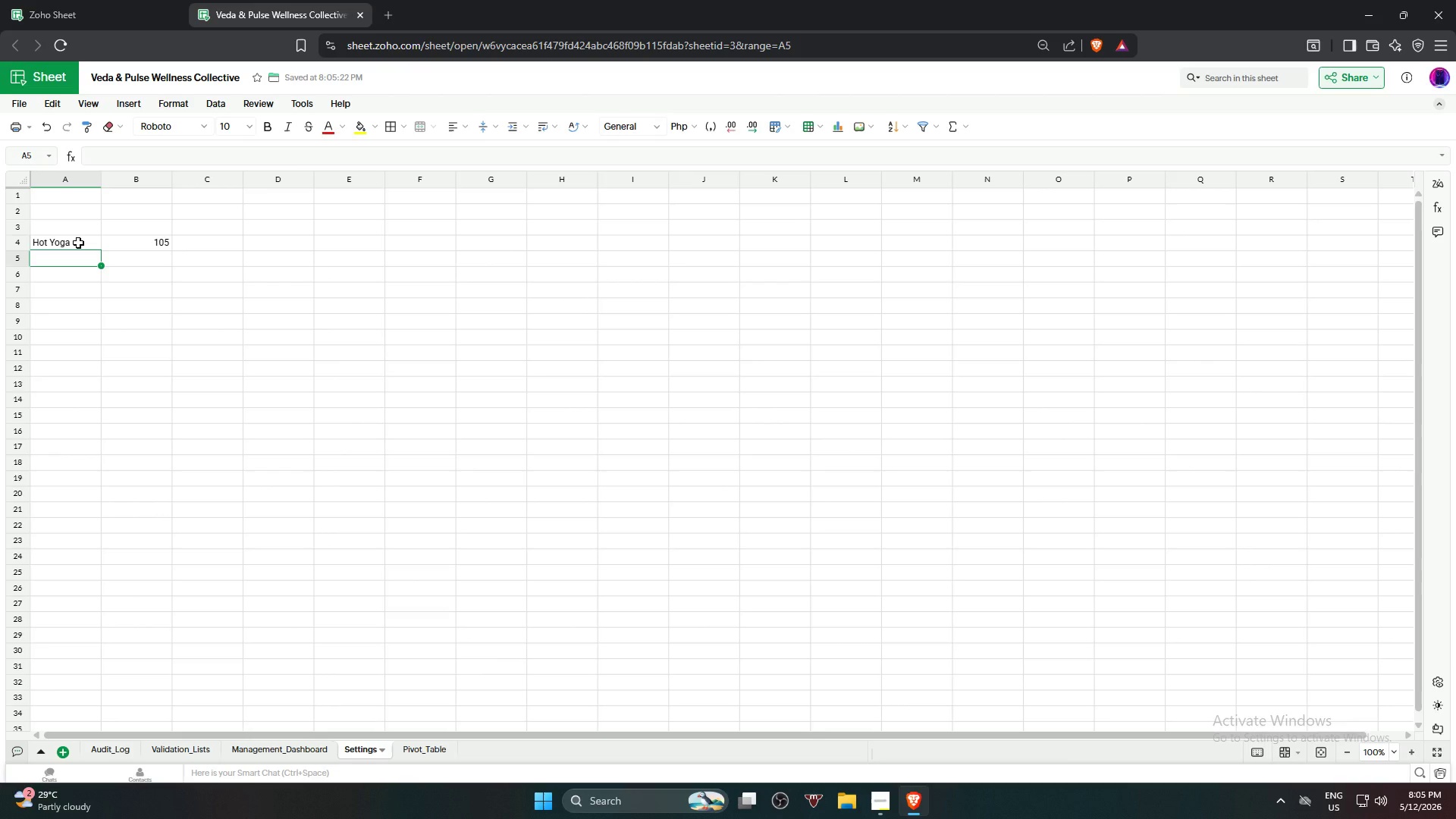 
type(Refore)
key(Backspace)
type(menr )
key(Backspace)
key(Backspace)
key(Backspace)
type(r Pilates)
 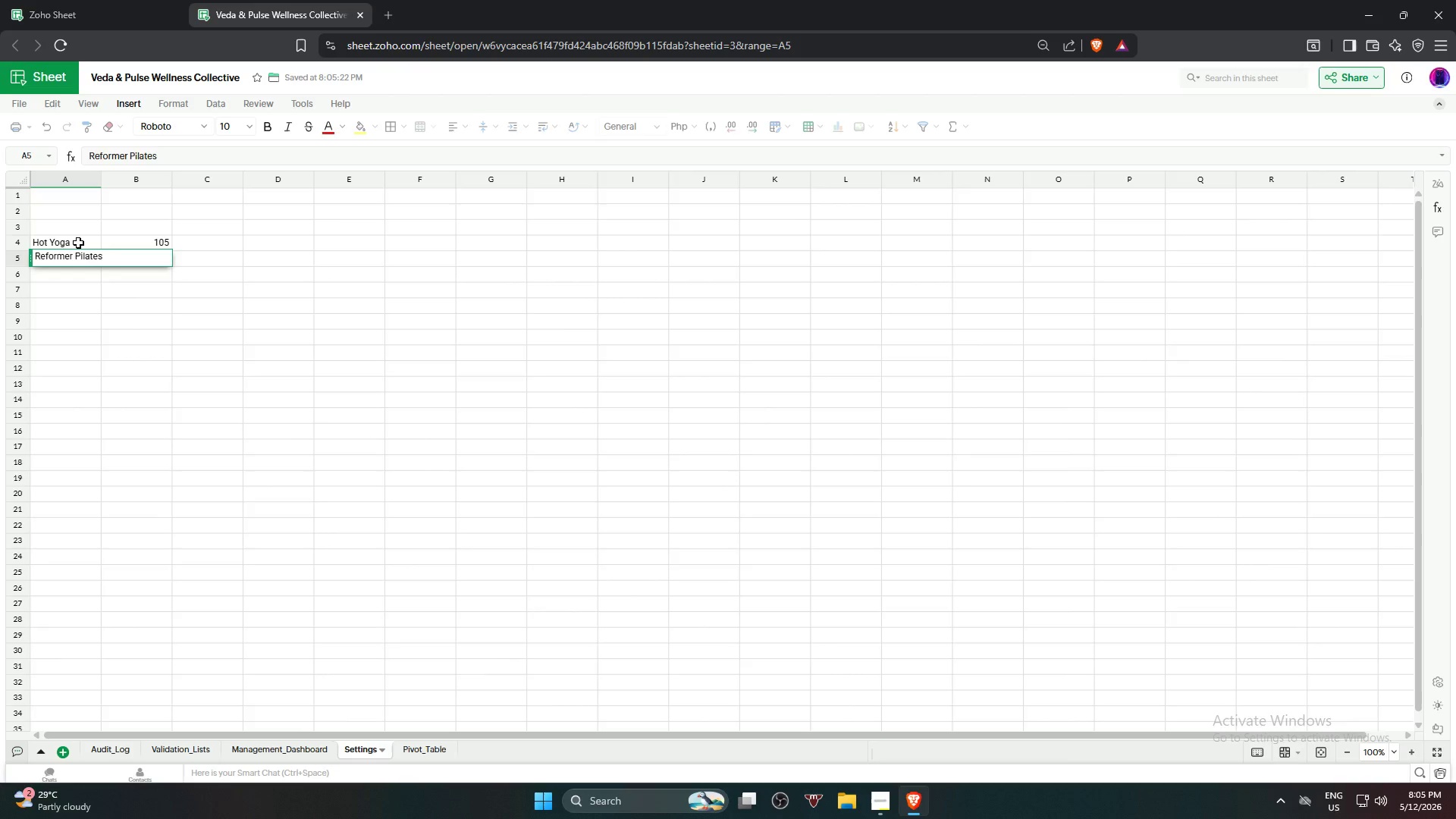 
key(Enter)
 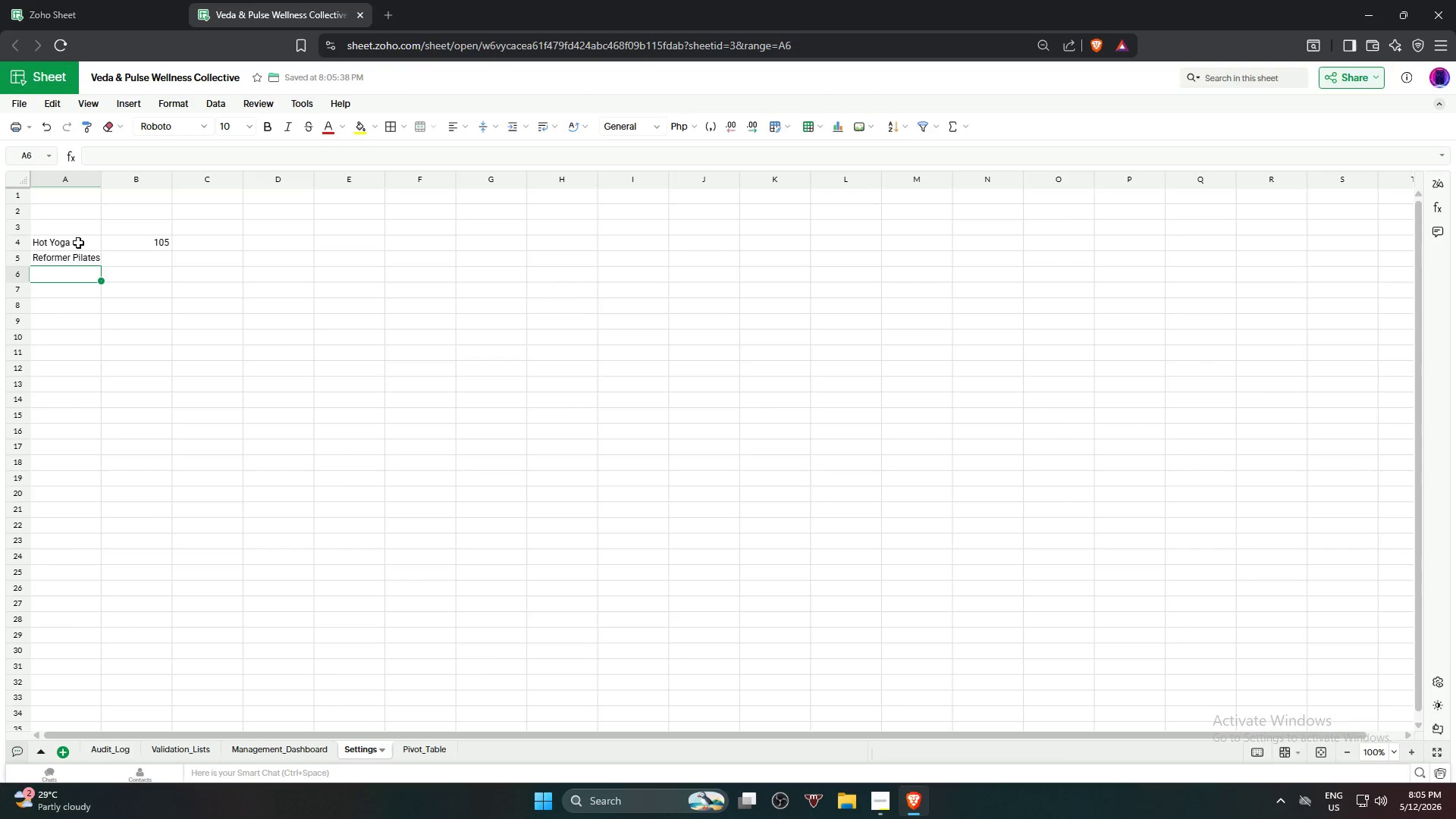 
key(Enter)
 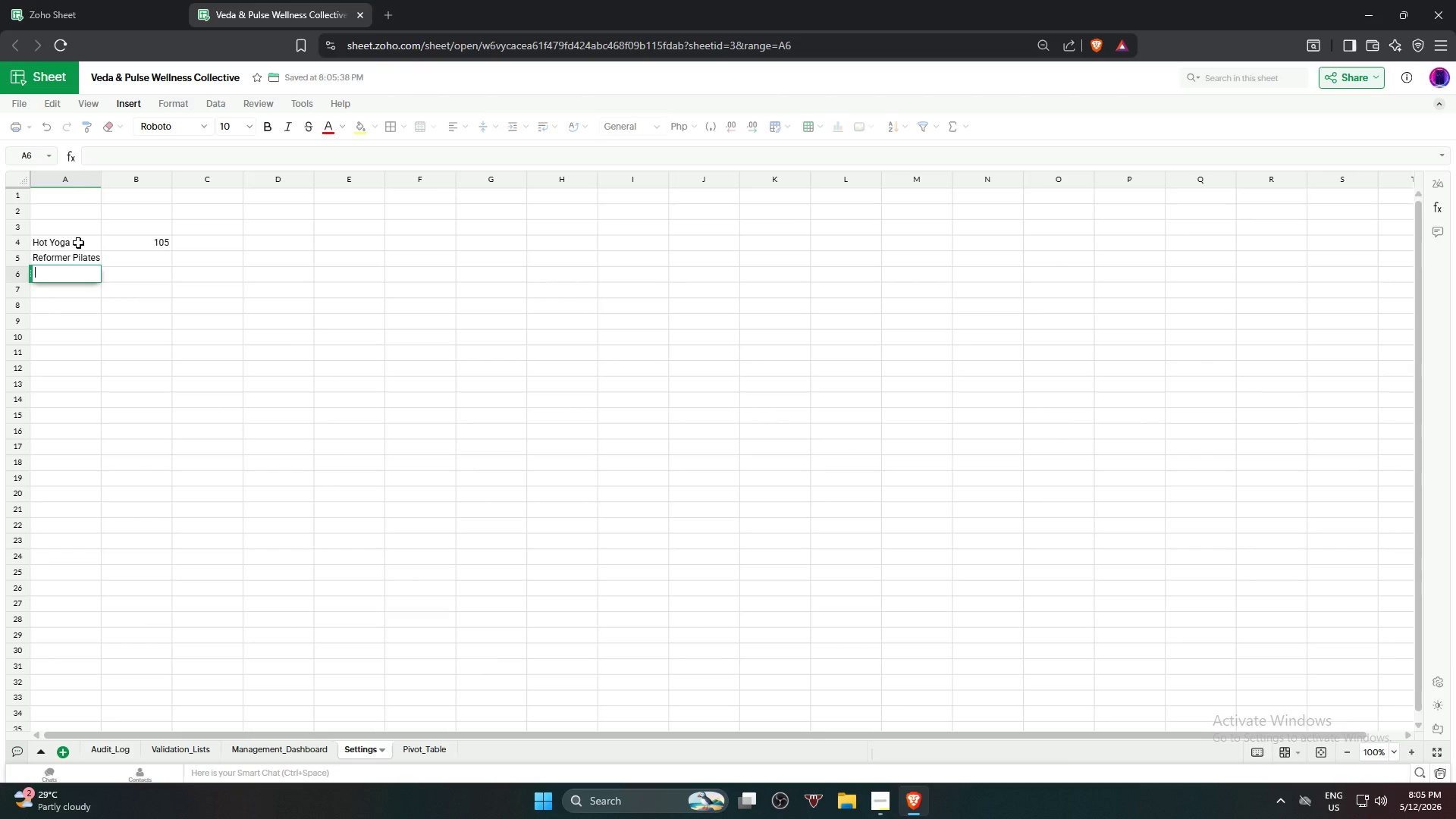 
type(Bare)
key(Backspace)
type(re)
 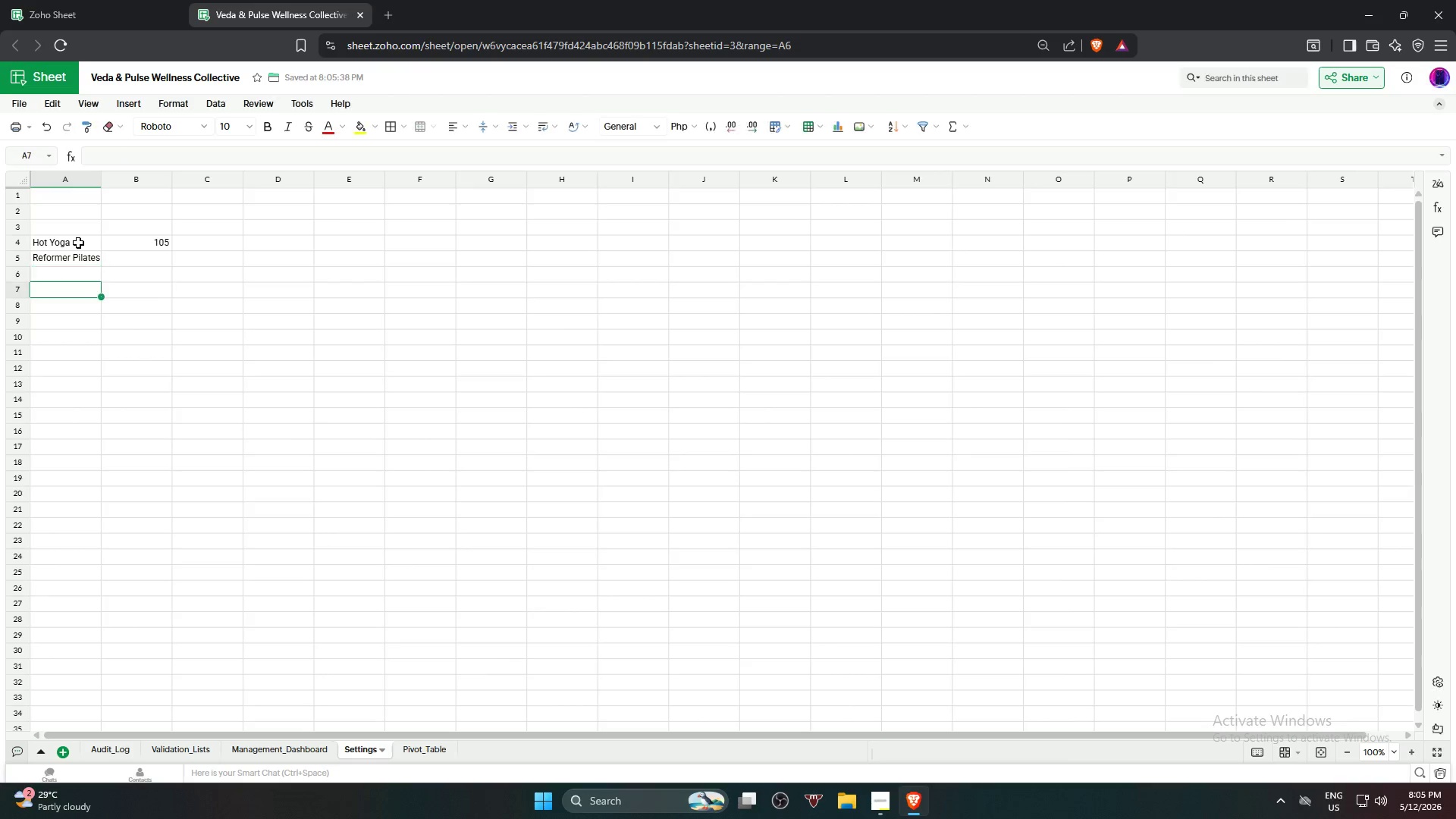 
key(Enter)
 